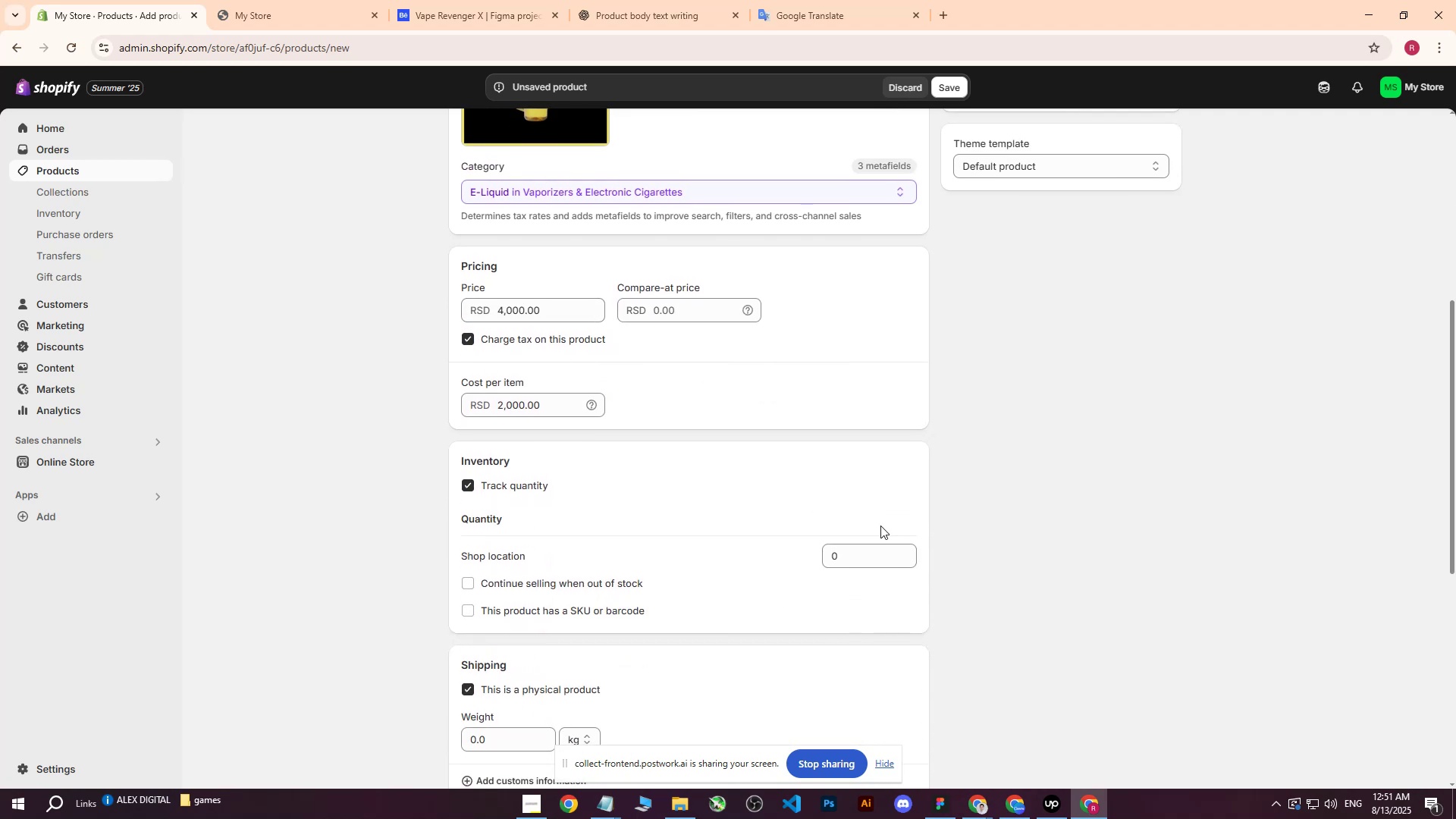 
left_click([852, 552])
 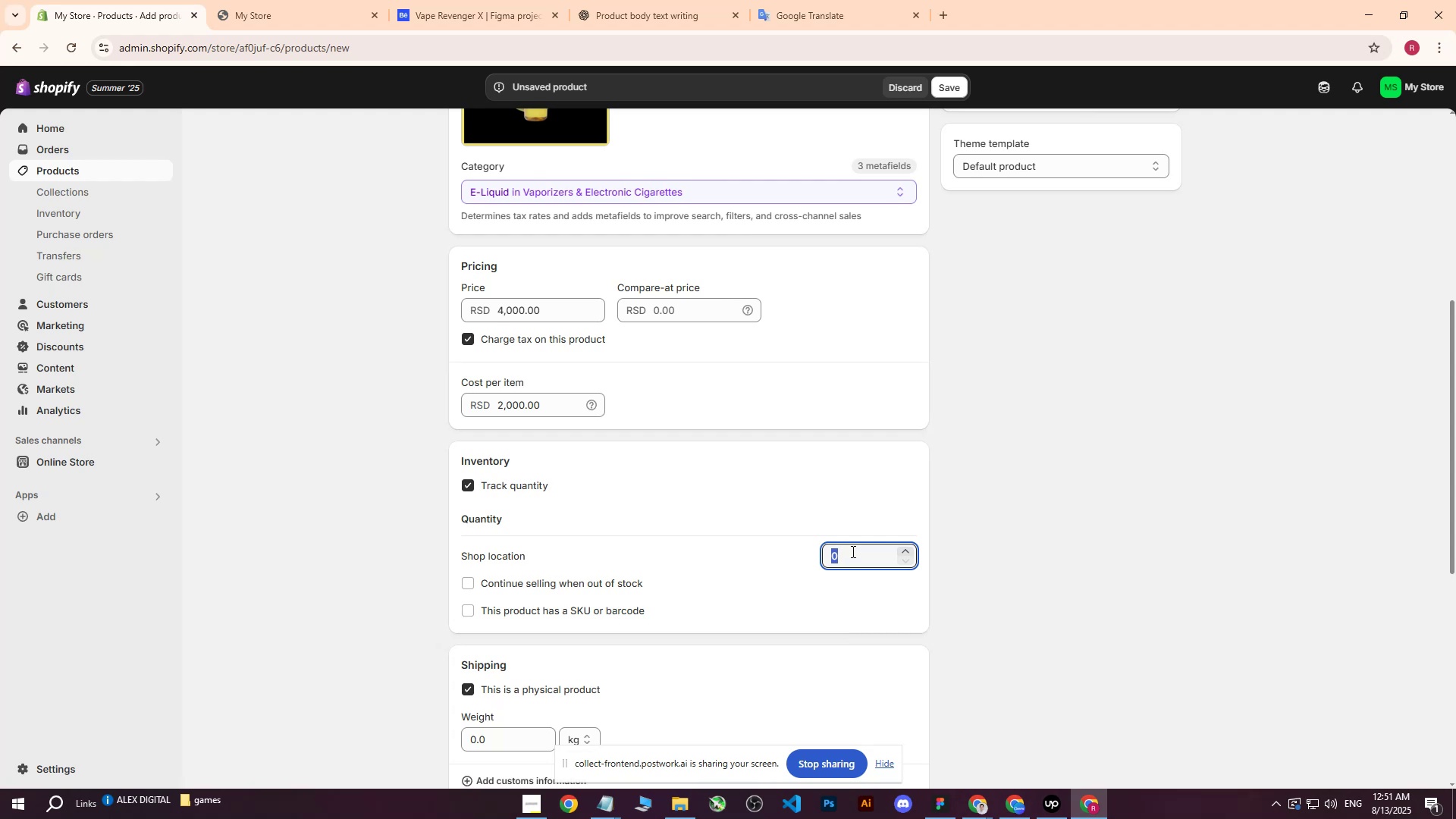 
type(400)
 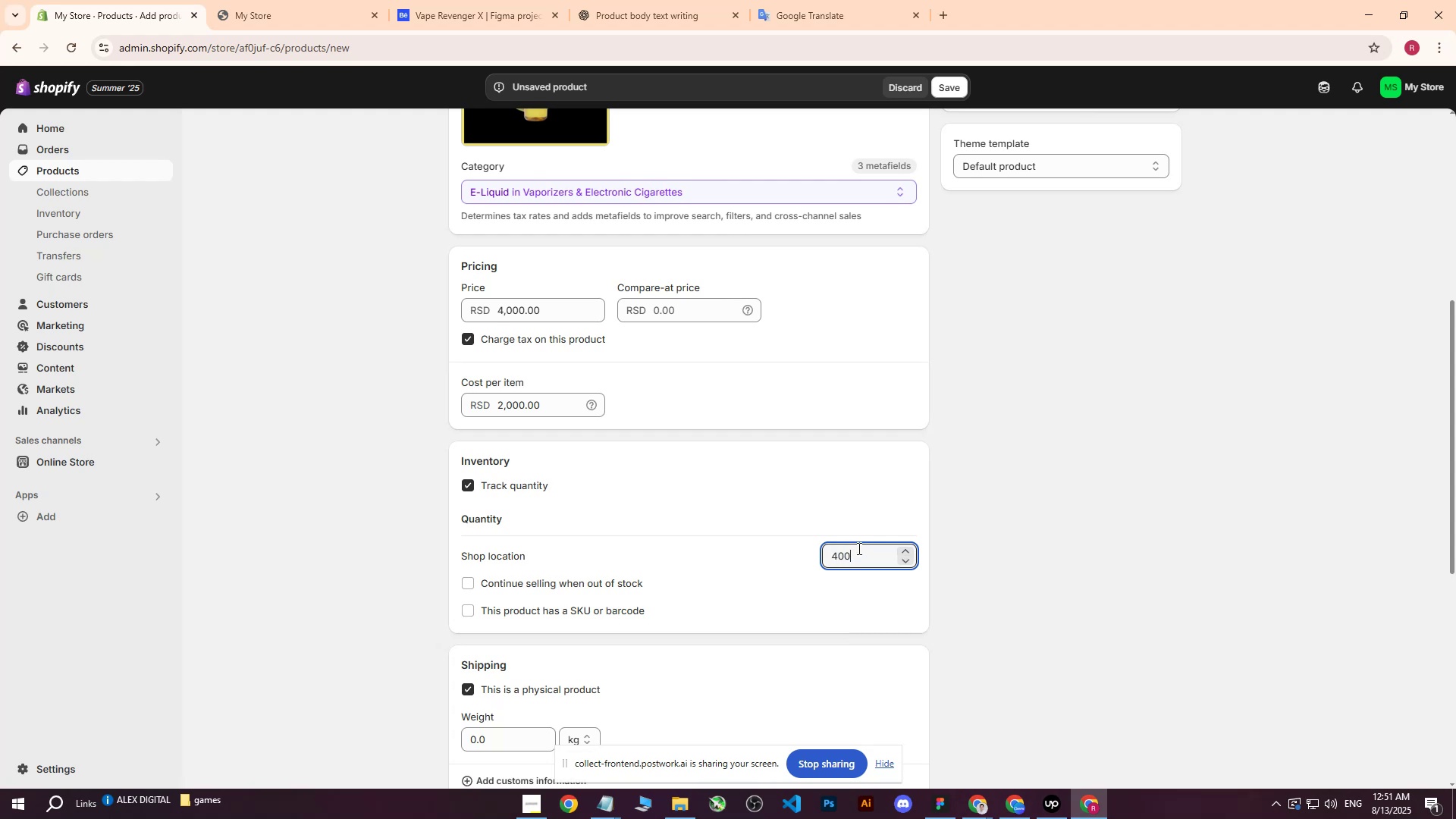 
left_click([1044, 444])
 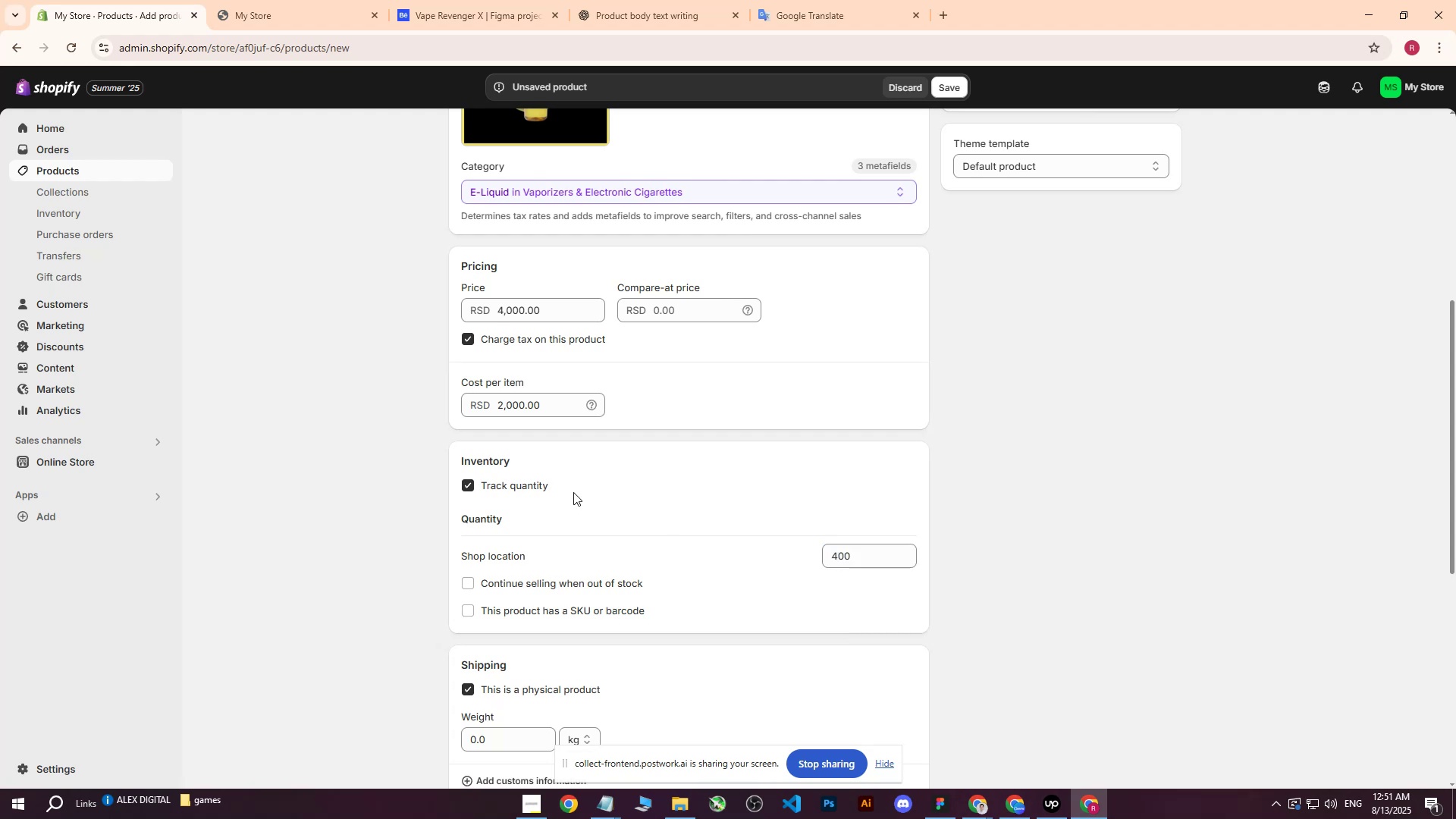 
scroll: coordinate [573, 492], scroll_direction: down, amount: 2.0
 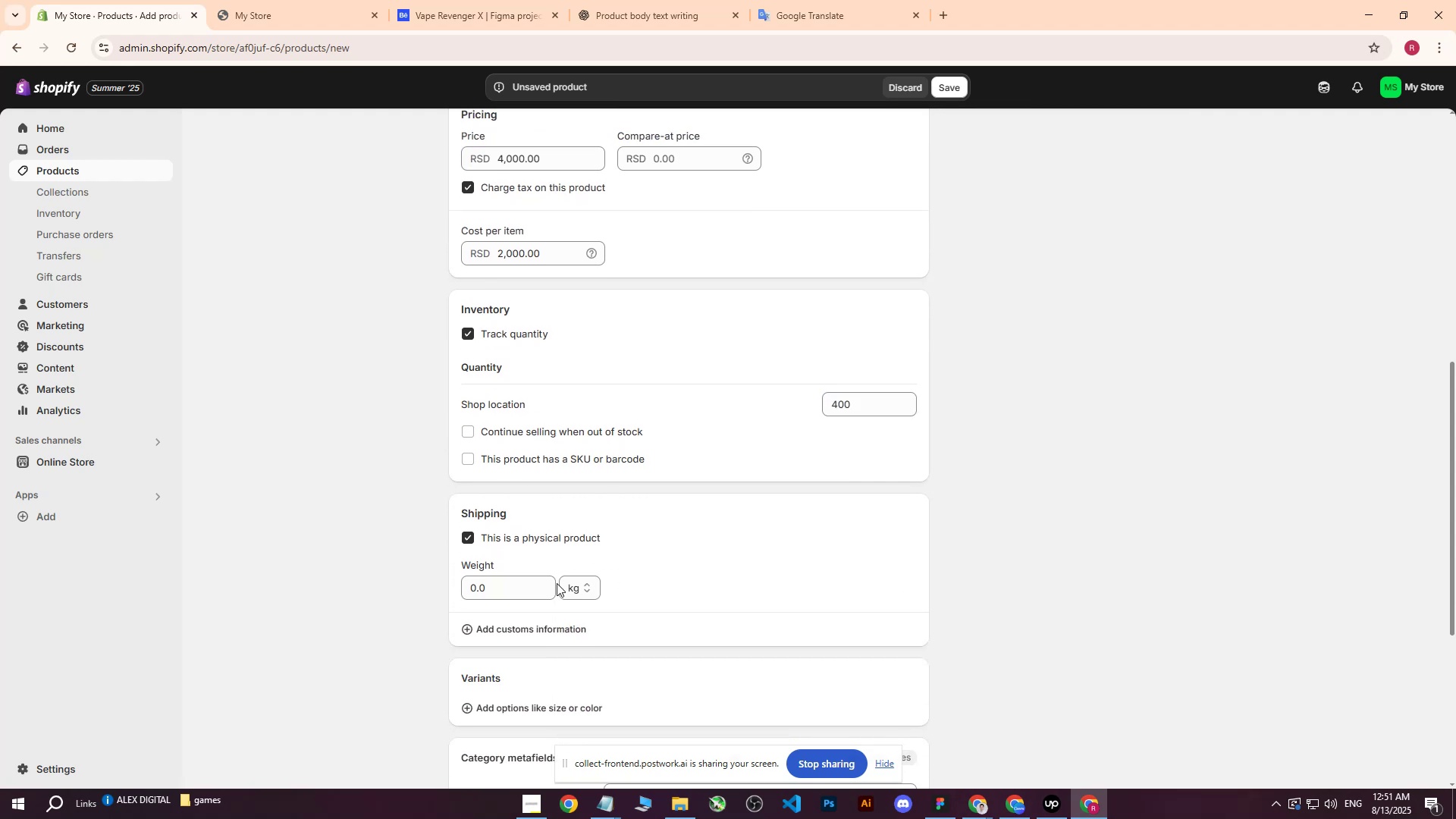 
left_click([566, 587])
 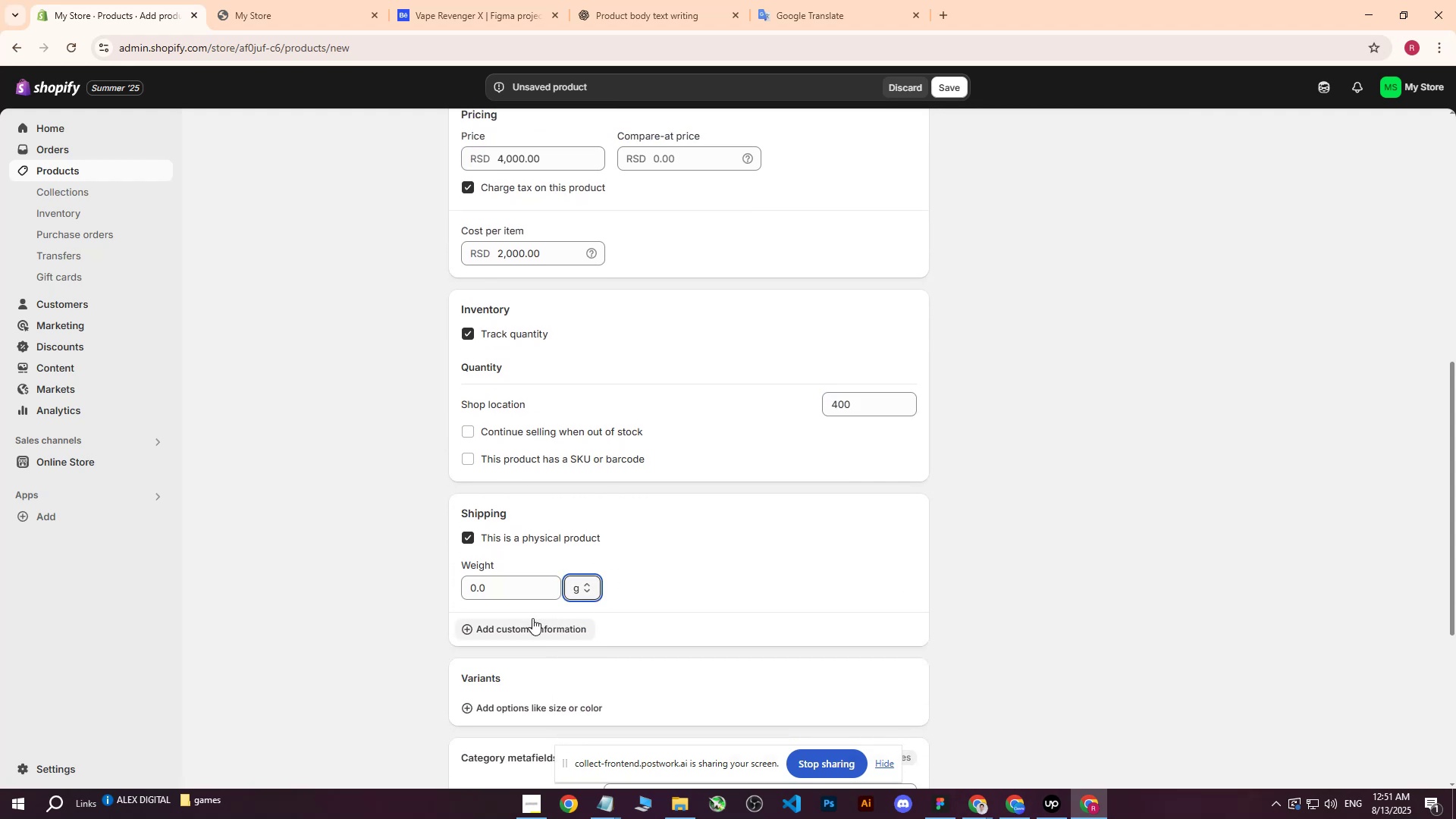 
double_click([514, 593])
 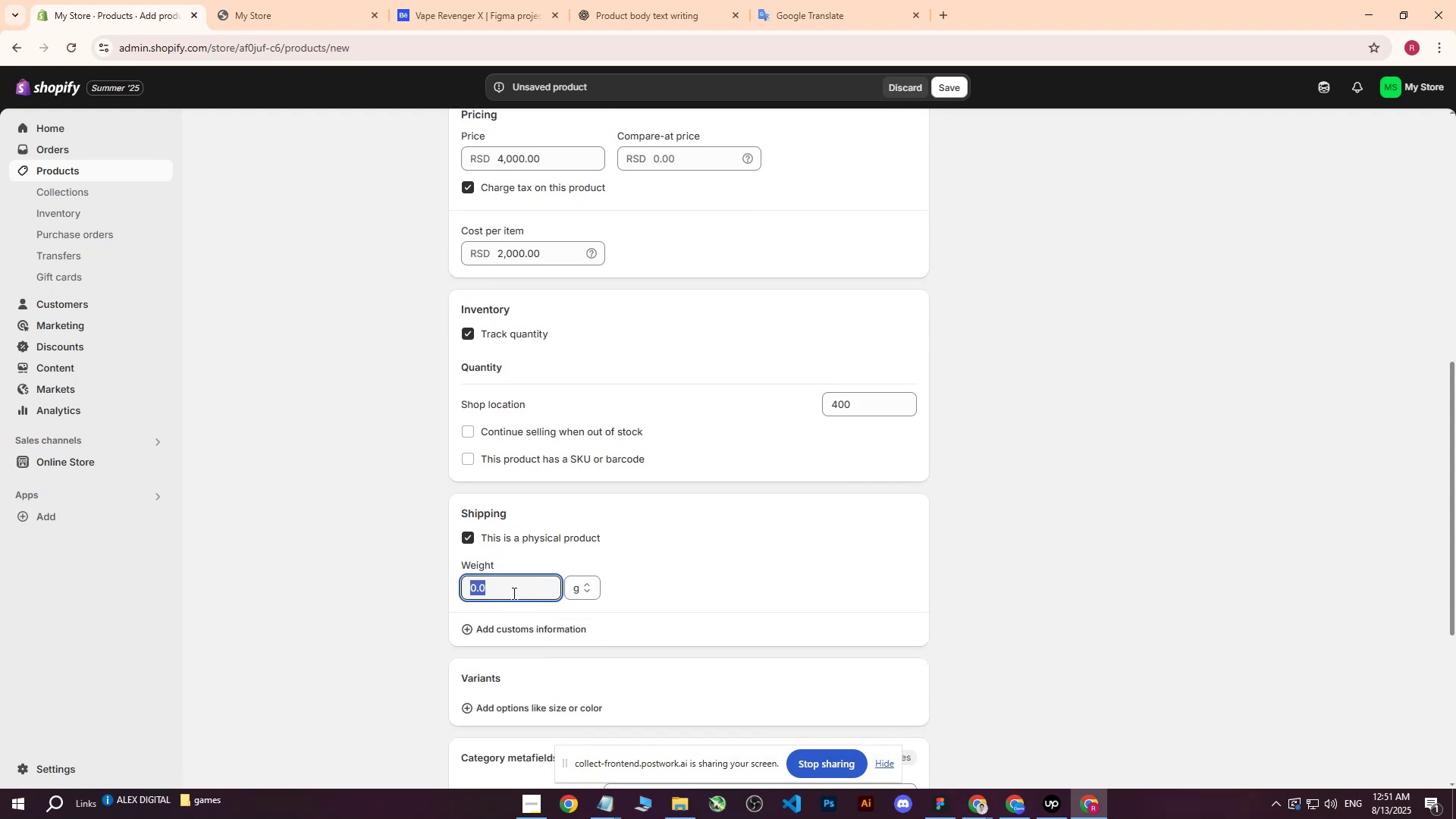 
type(100)
 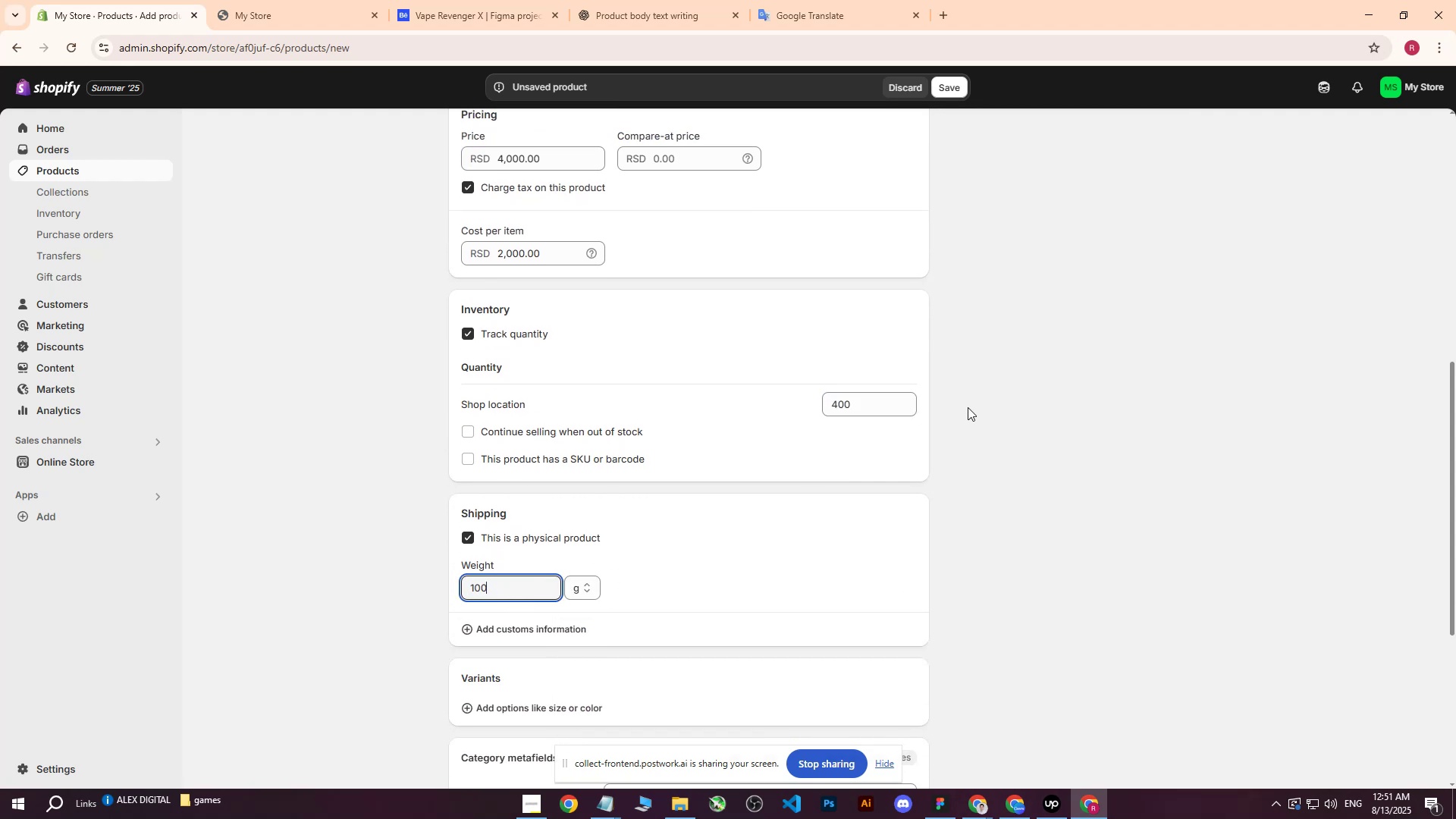 
left_click([975, 403])
 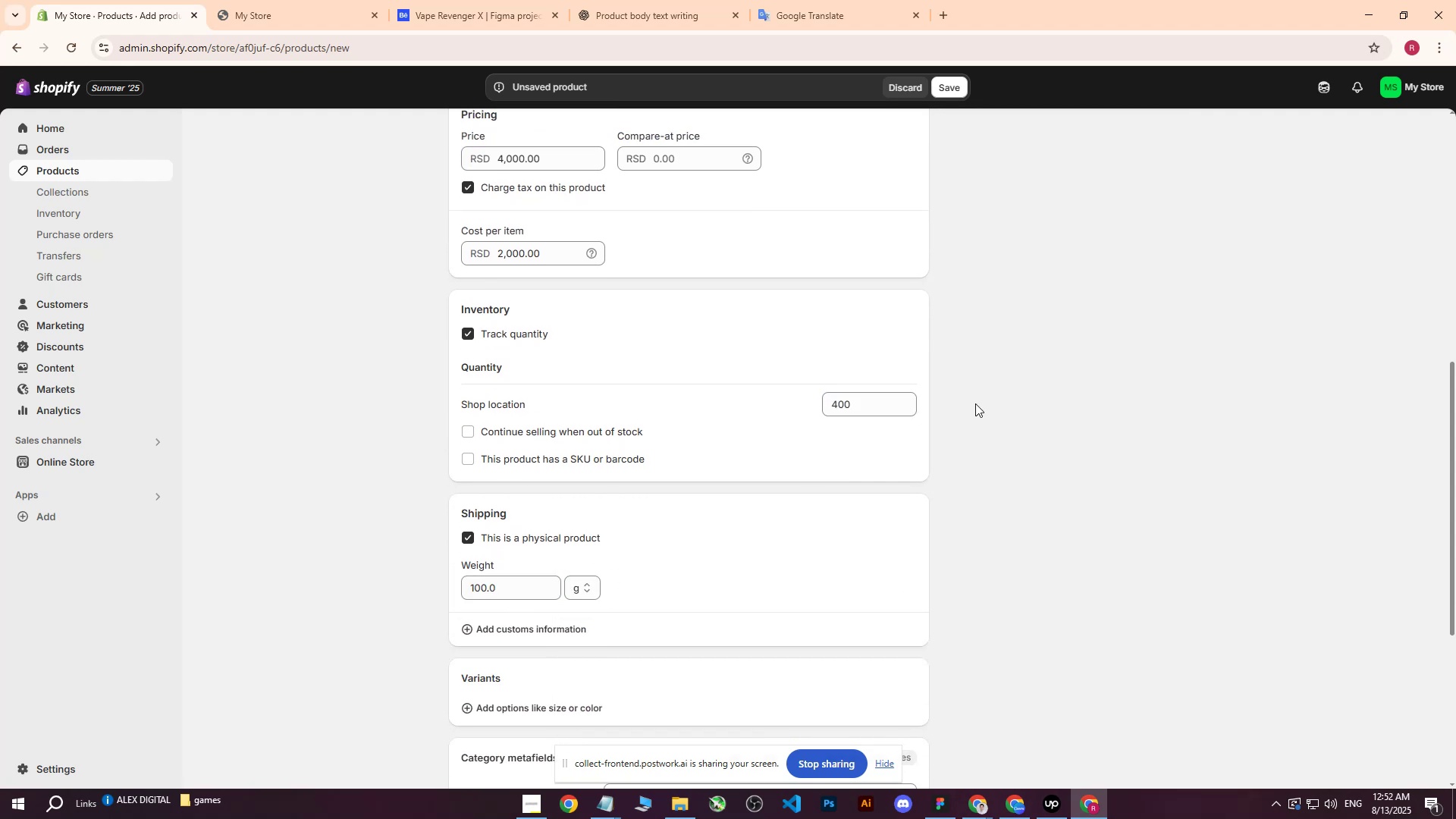 
scroll: coordinate [975, 403], scroll_direction: down, amount: 3.0
 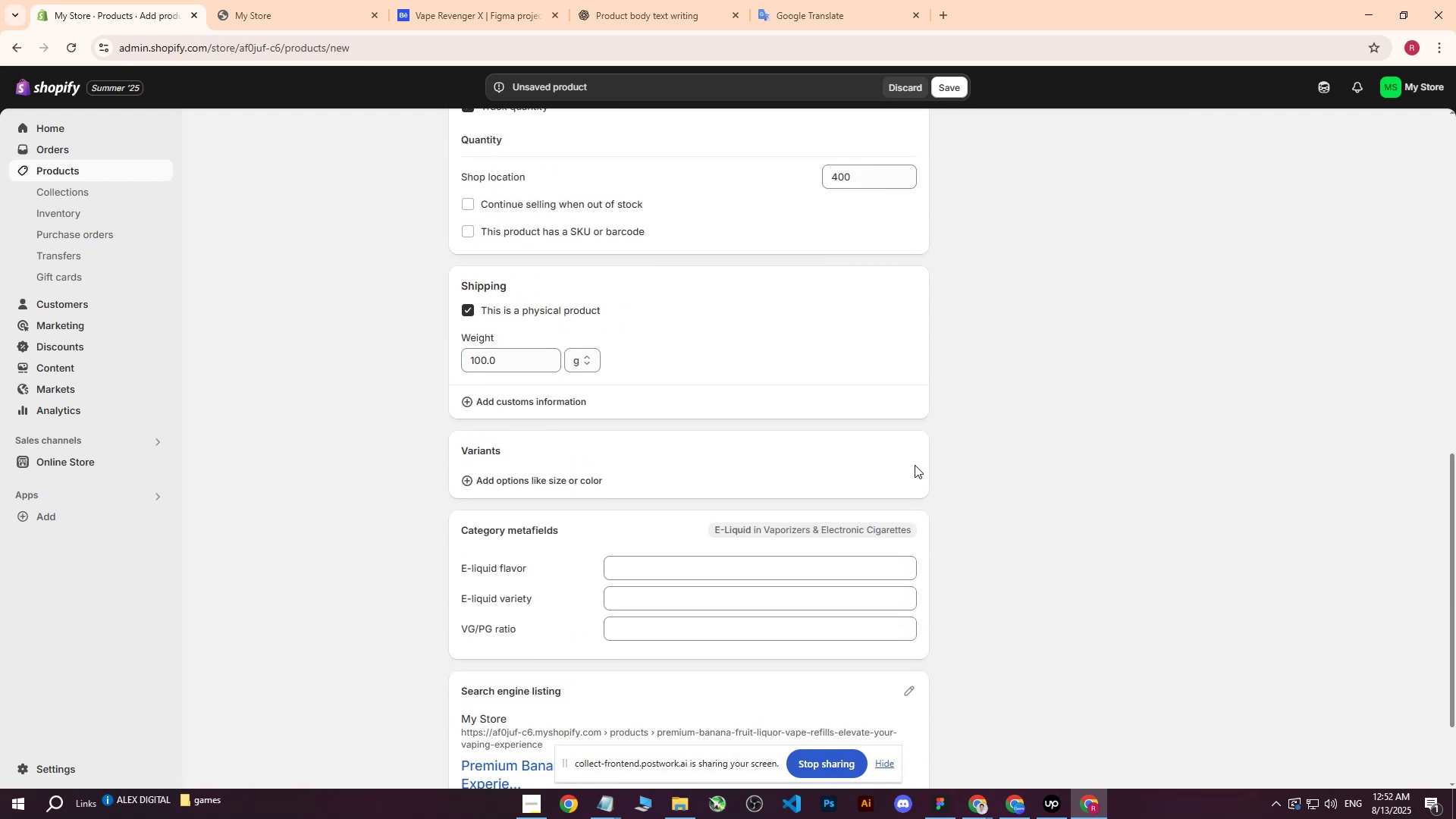 
scroll: coordinate [914, 458], scroll_direction: up, amount: 13.0
 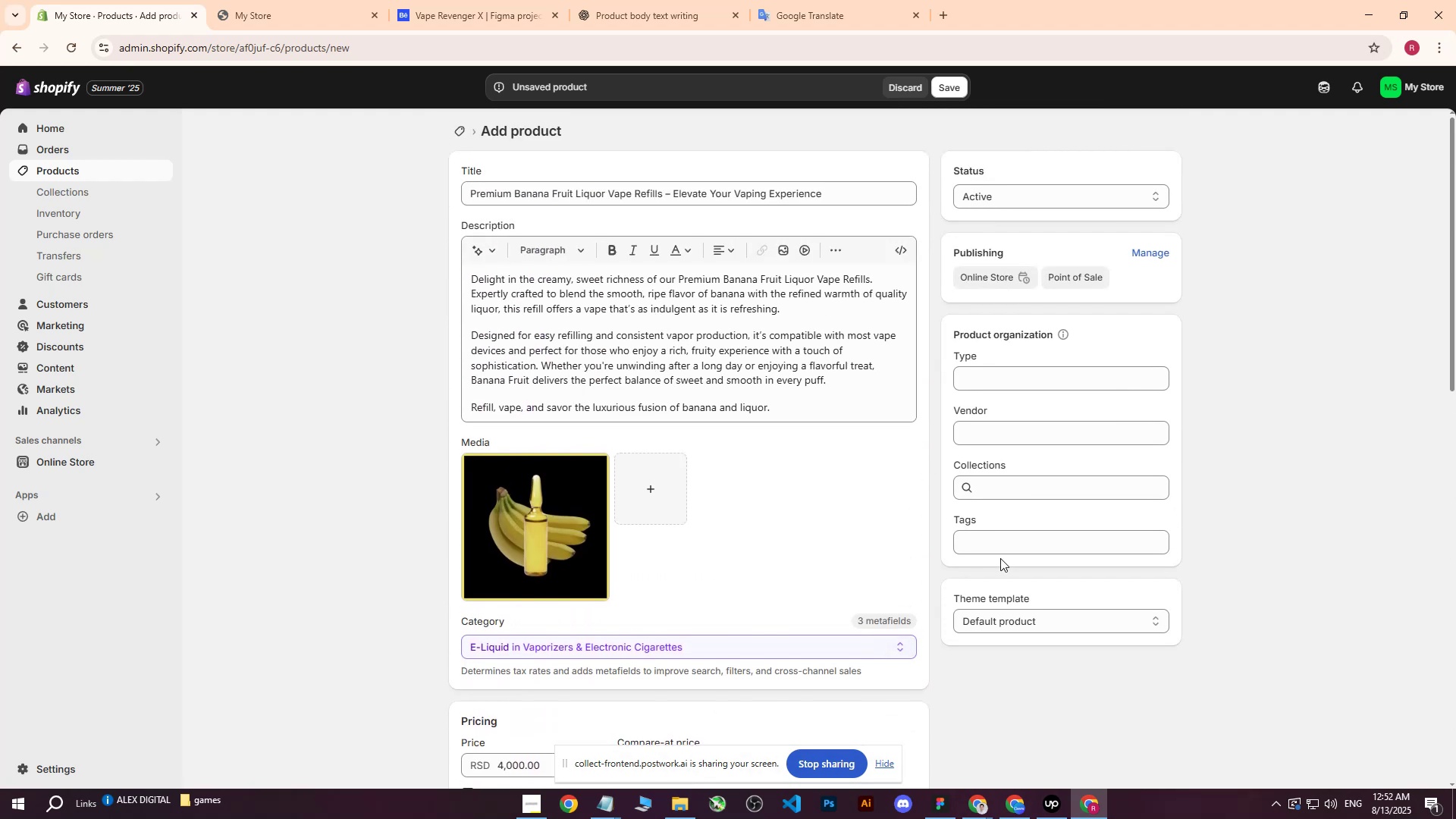 
left_click([1002, 540])
 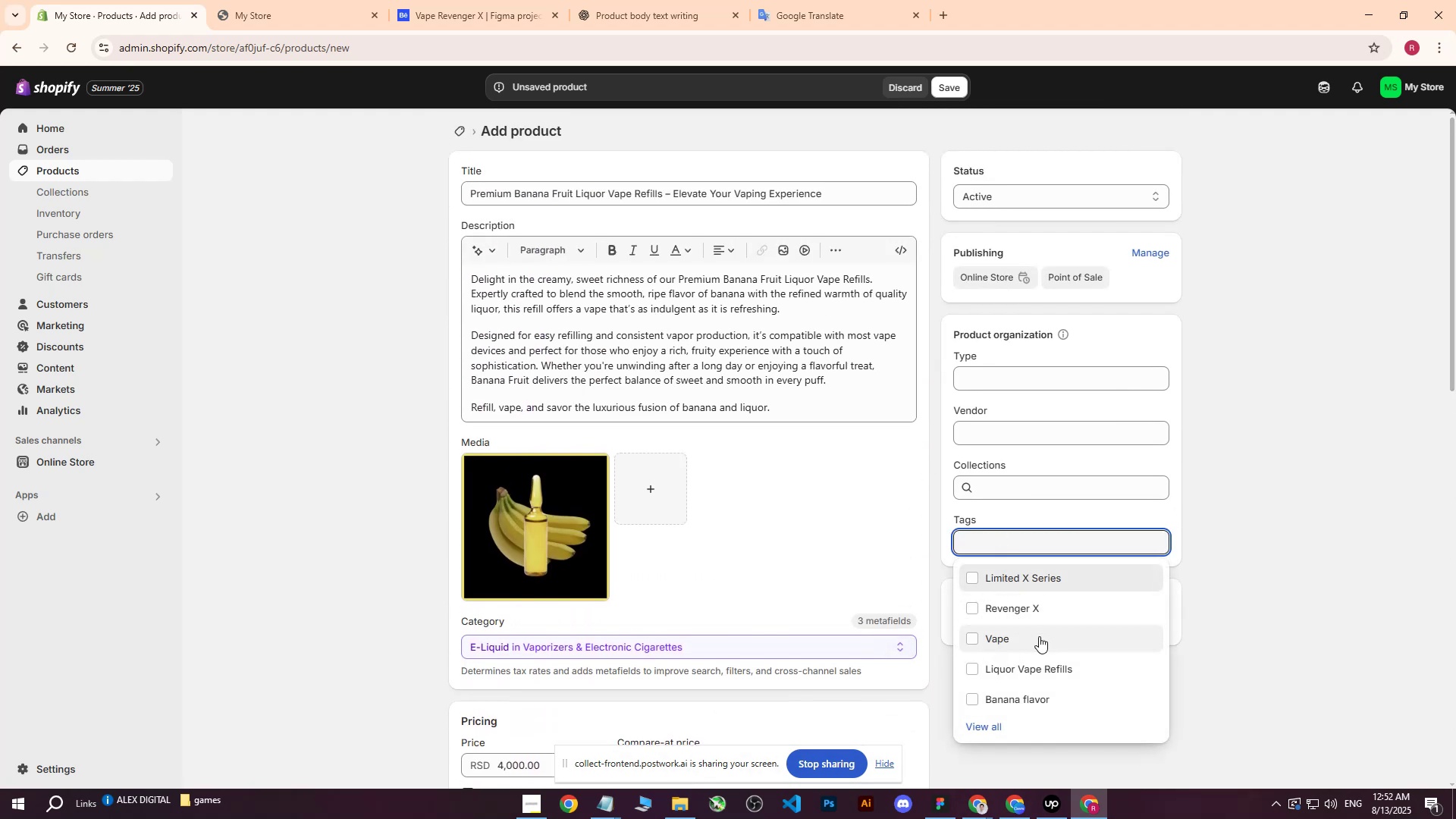 
left_click([1032, 663])
 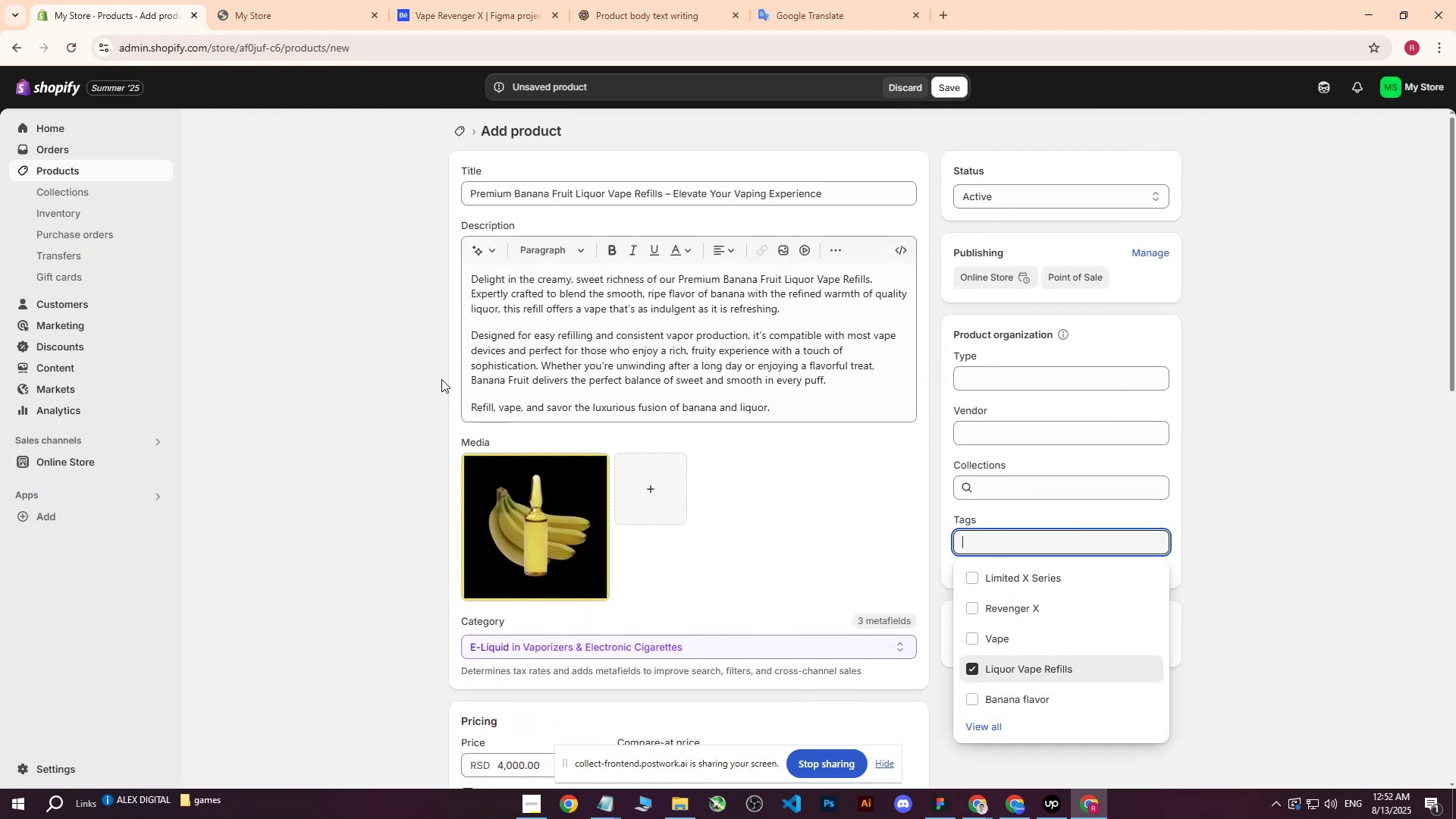 
left_click([316, 354])
 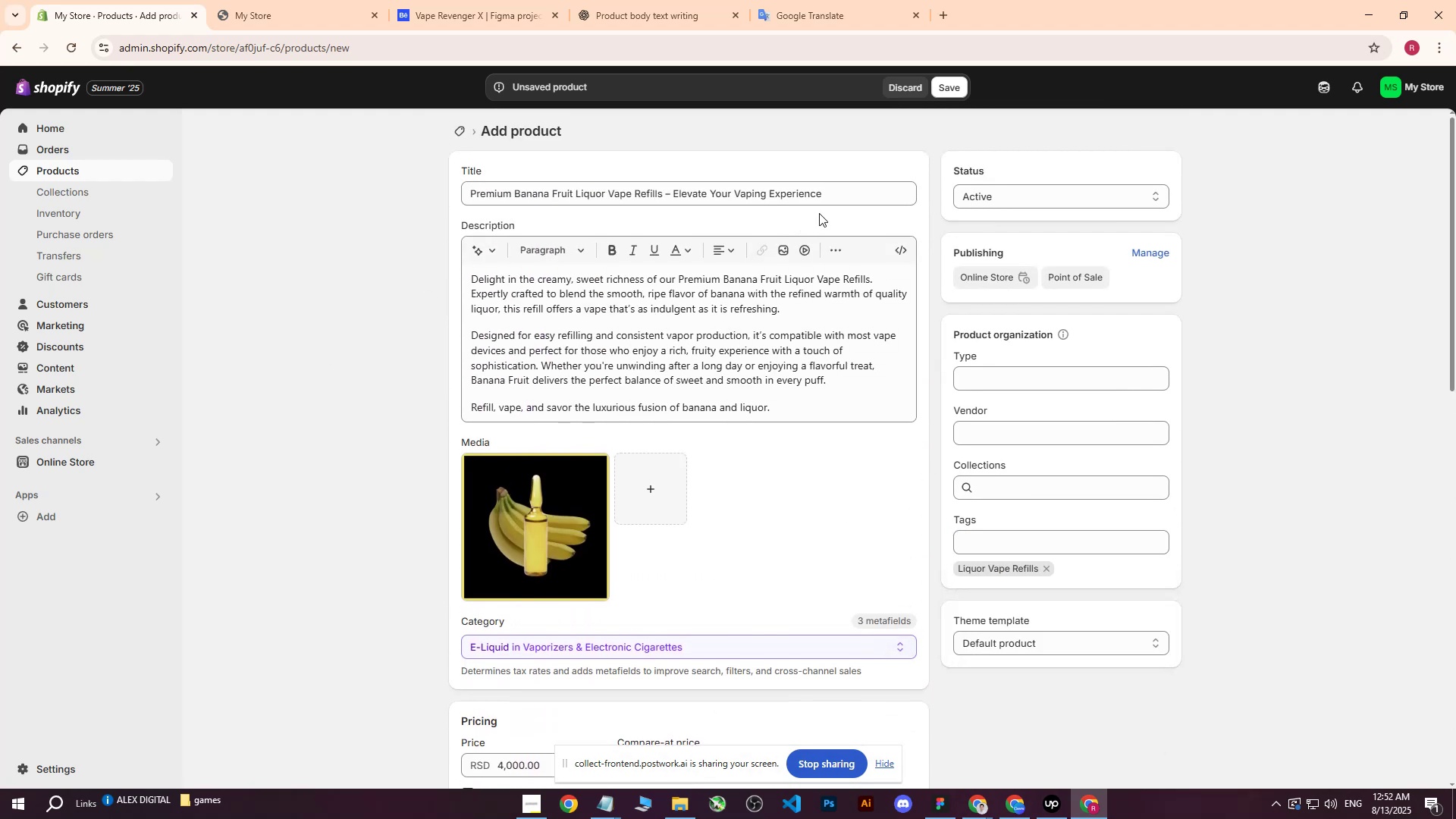 
left_click_drag(start_coordinate=[852, 198], to_coordinate=[363, 193])
 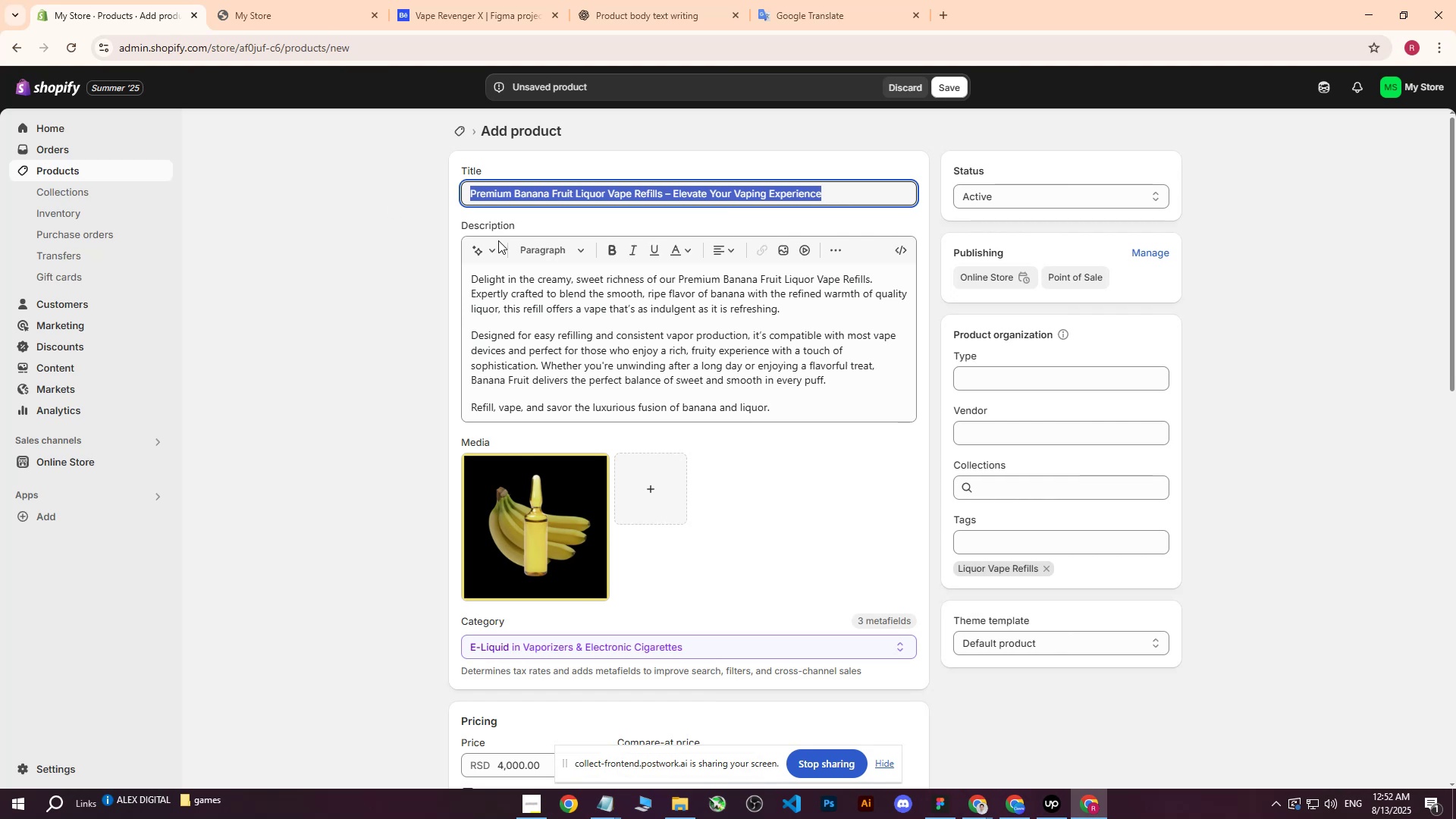 
key(Control+ControlLeft)
 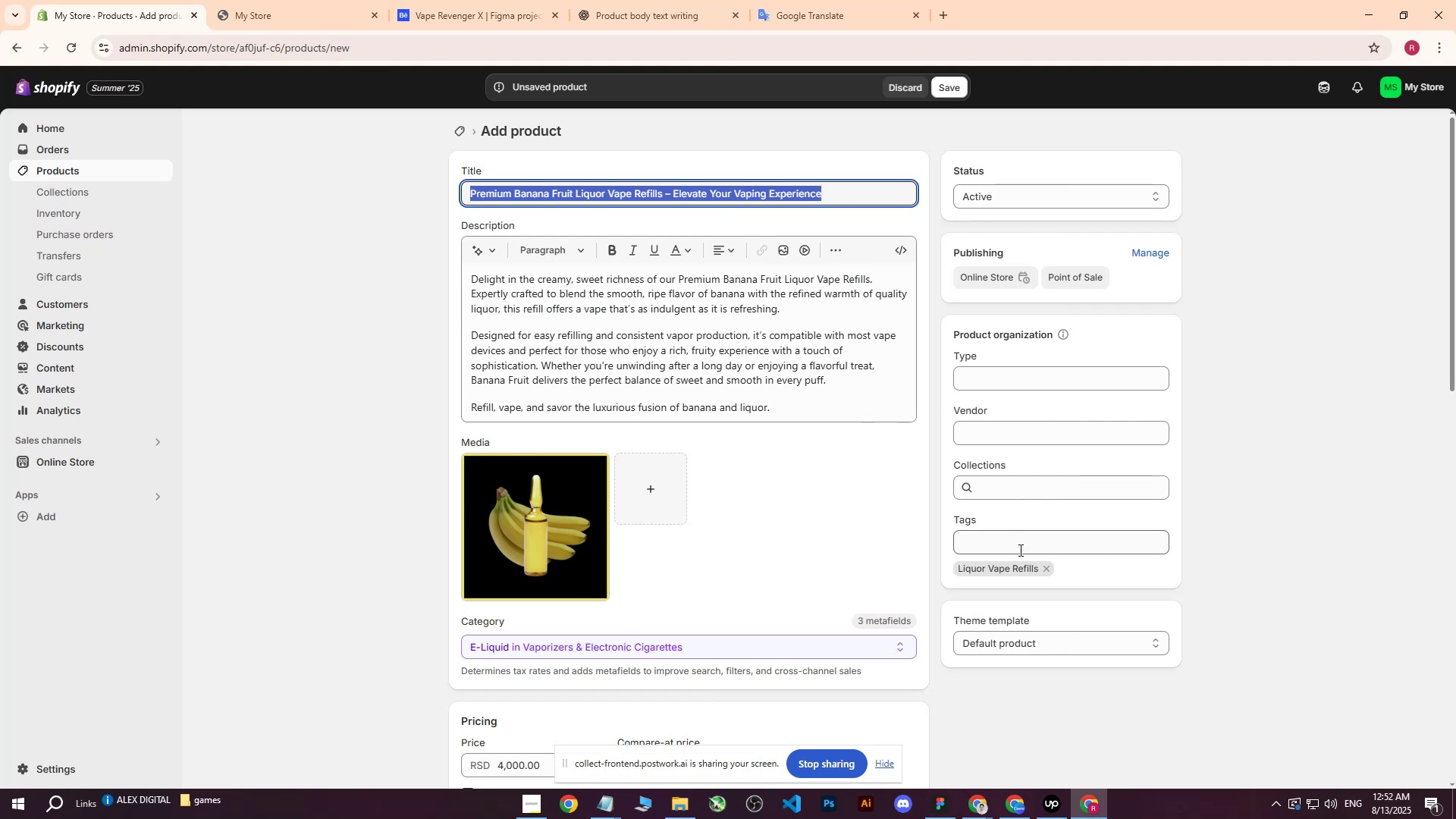 
key(Control+C)
 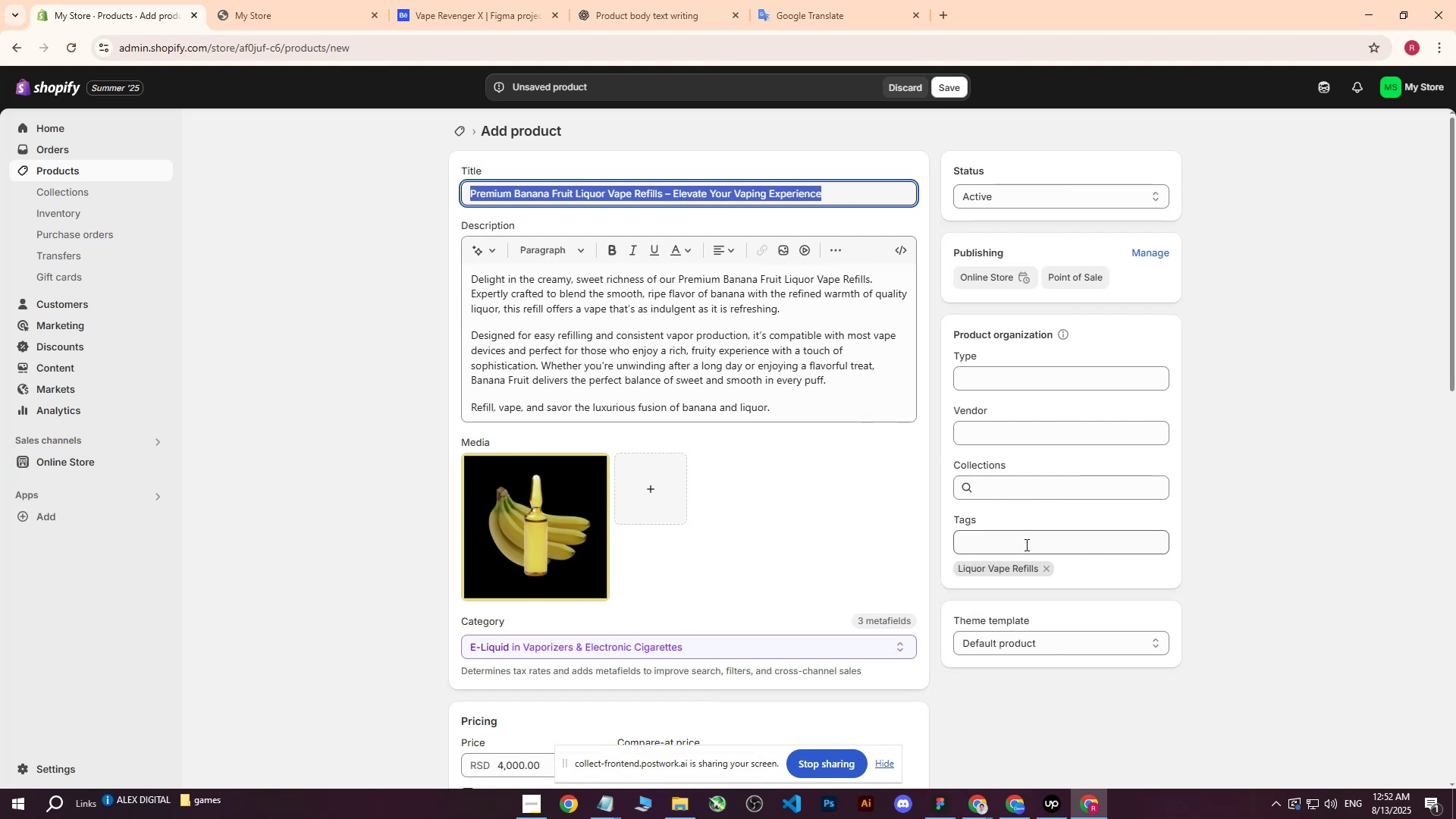 
left_click([1025, 544])
 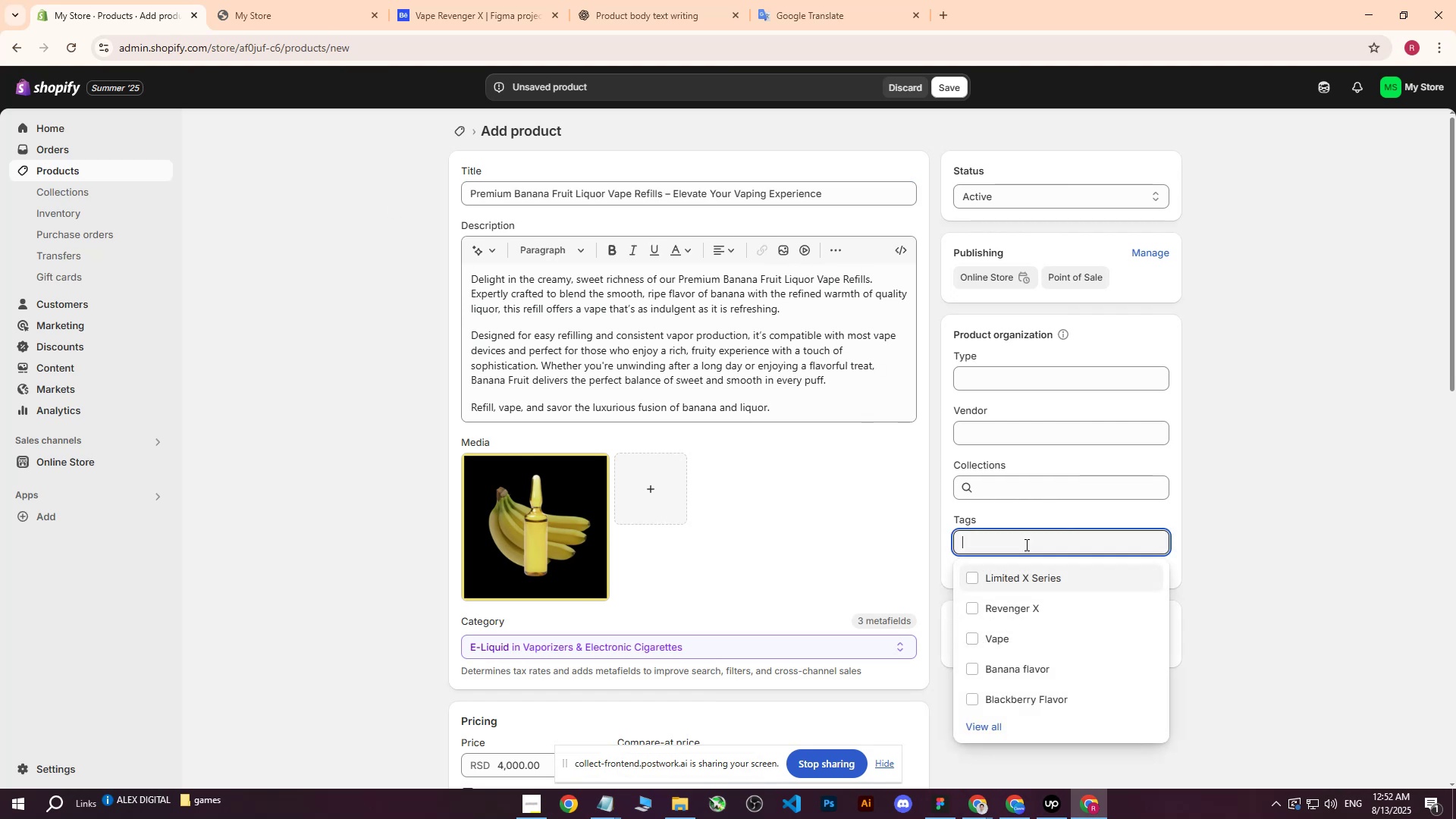 
key(Control+ControlLeft)
 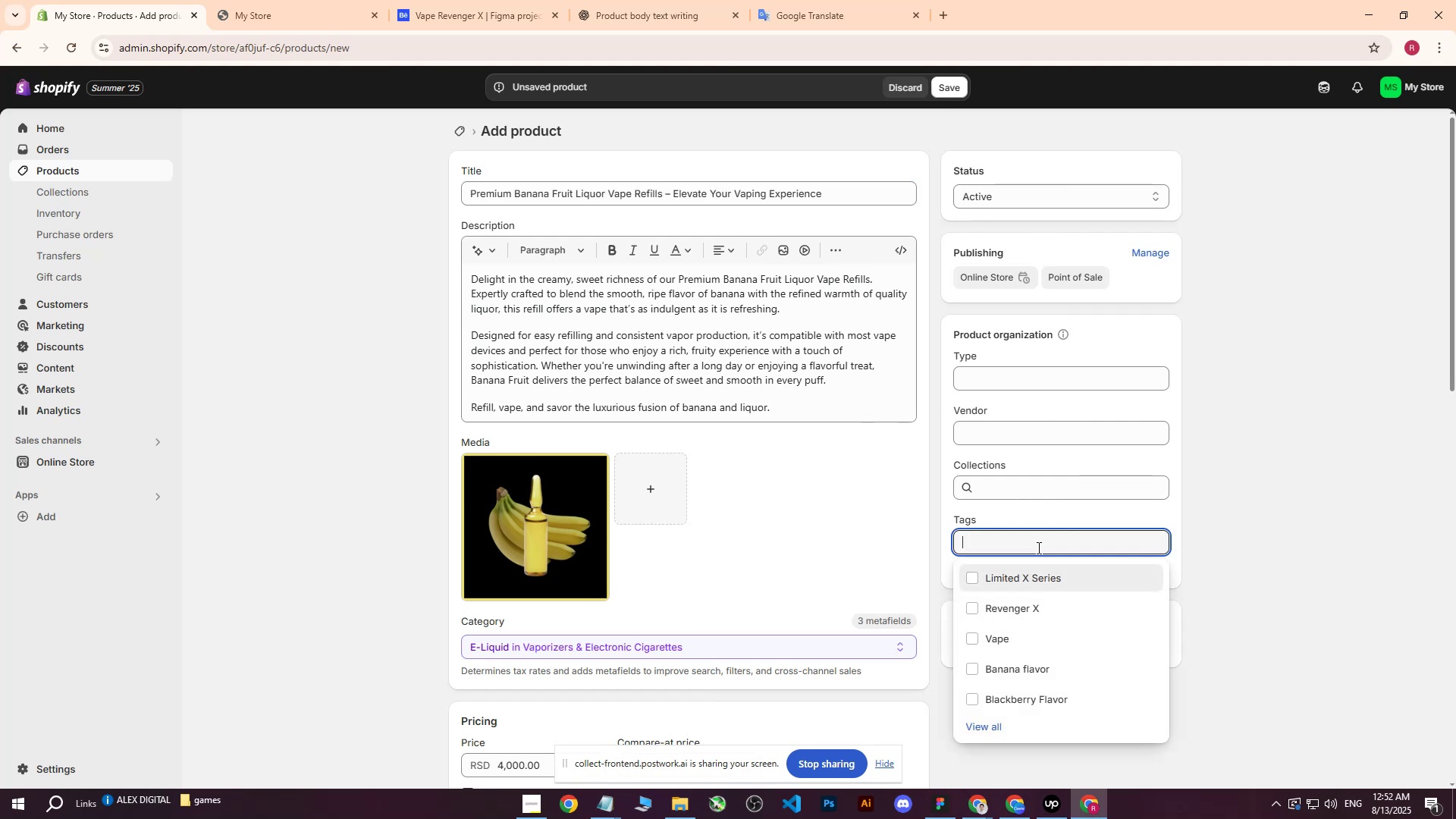 
key(Control+V)
 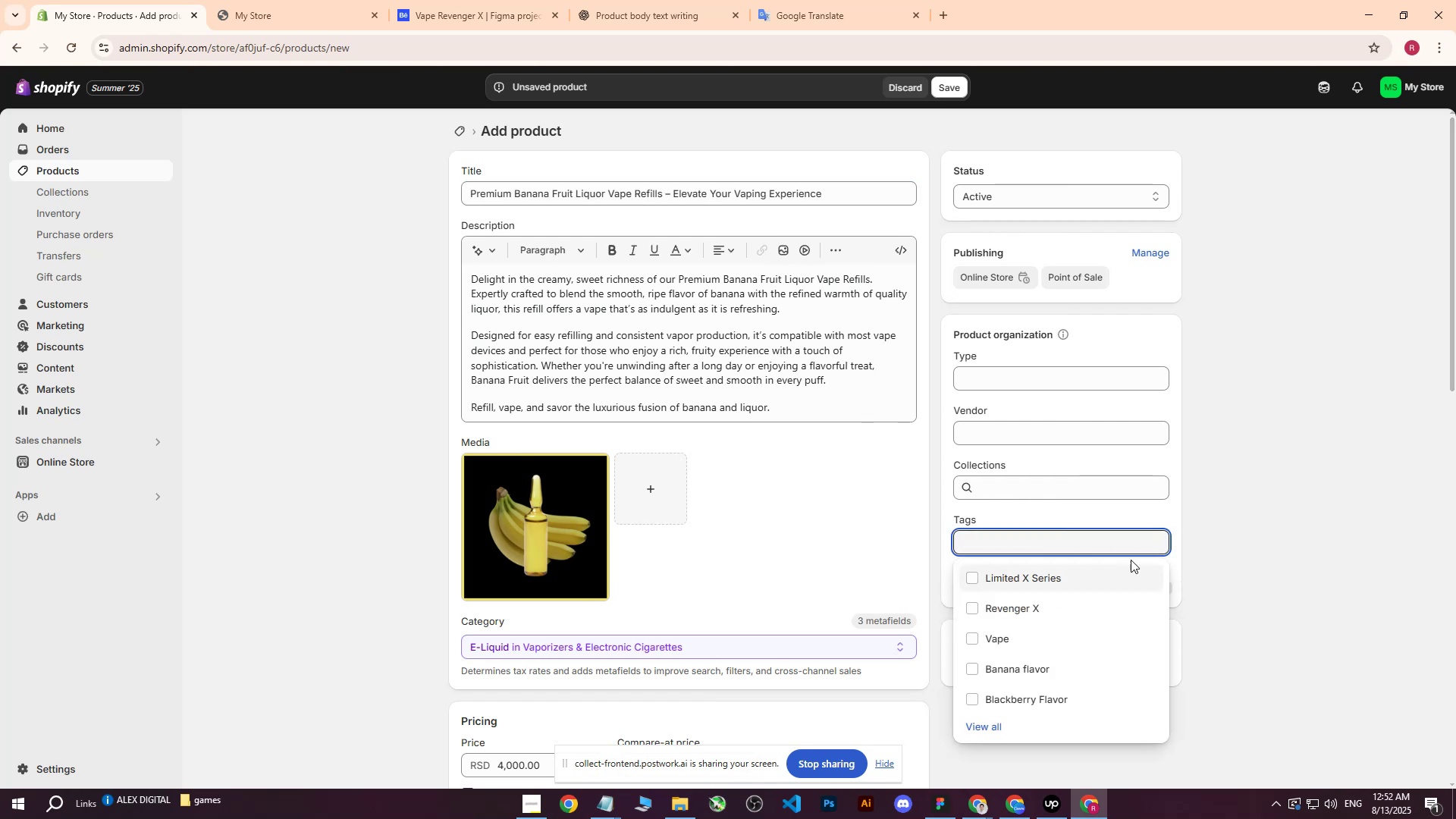 
double_click([1267, 477])
 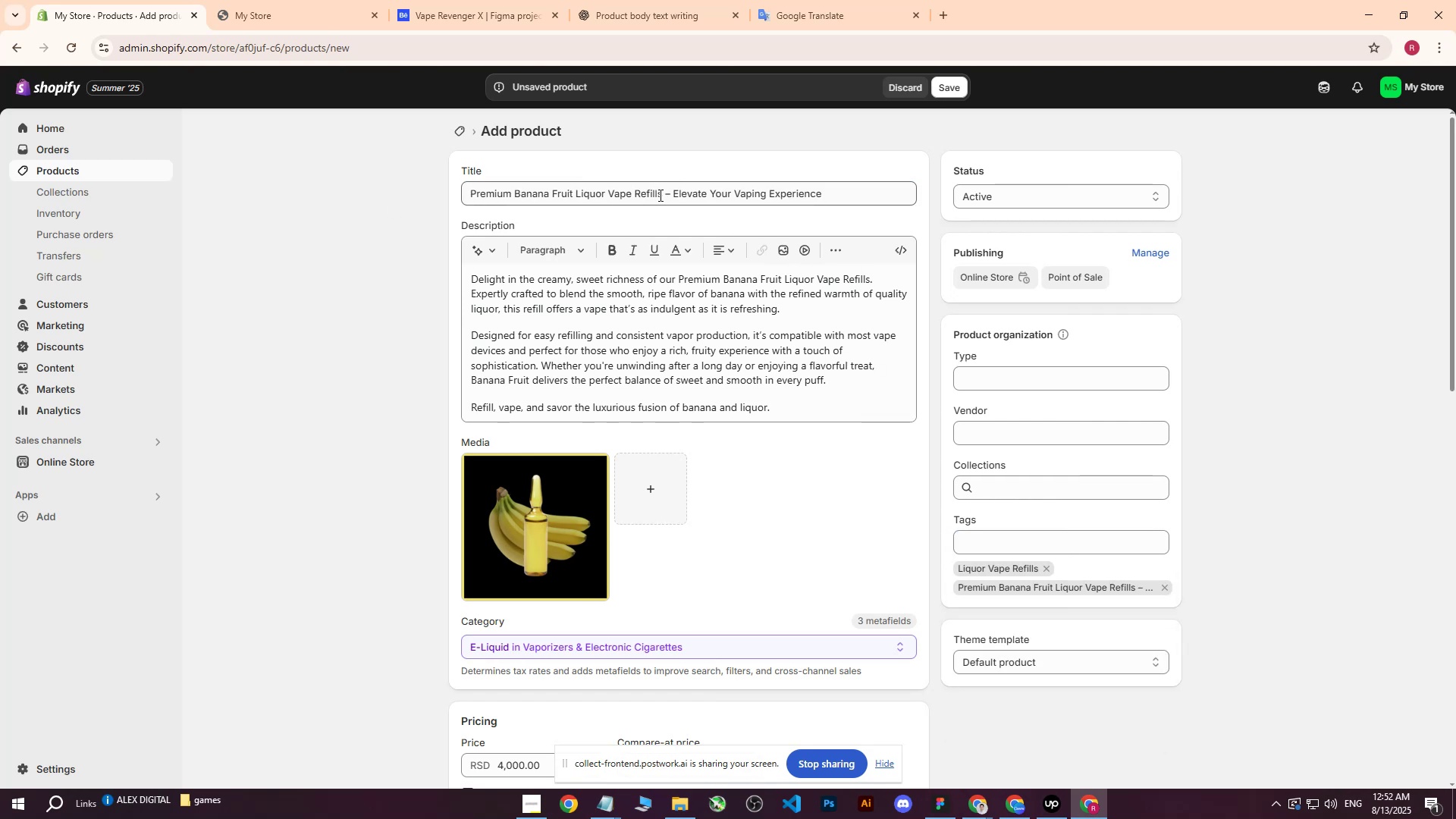 
left_click_drag(start_coordinate=[661, 198], to_coordinate=[380, 195])
 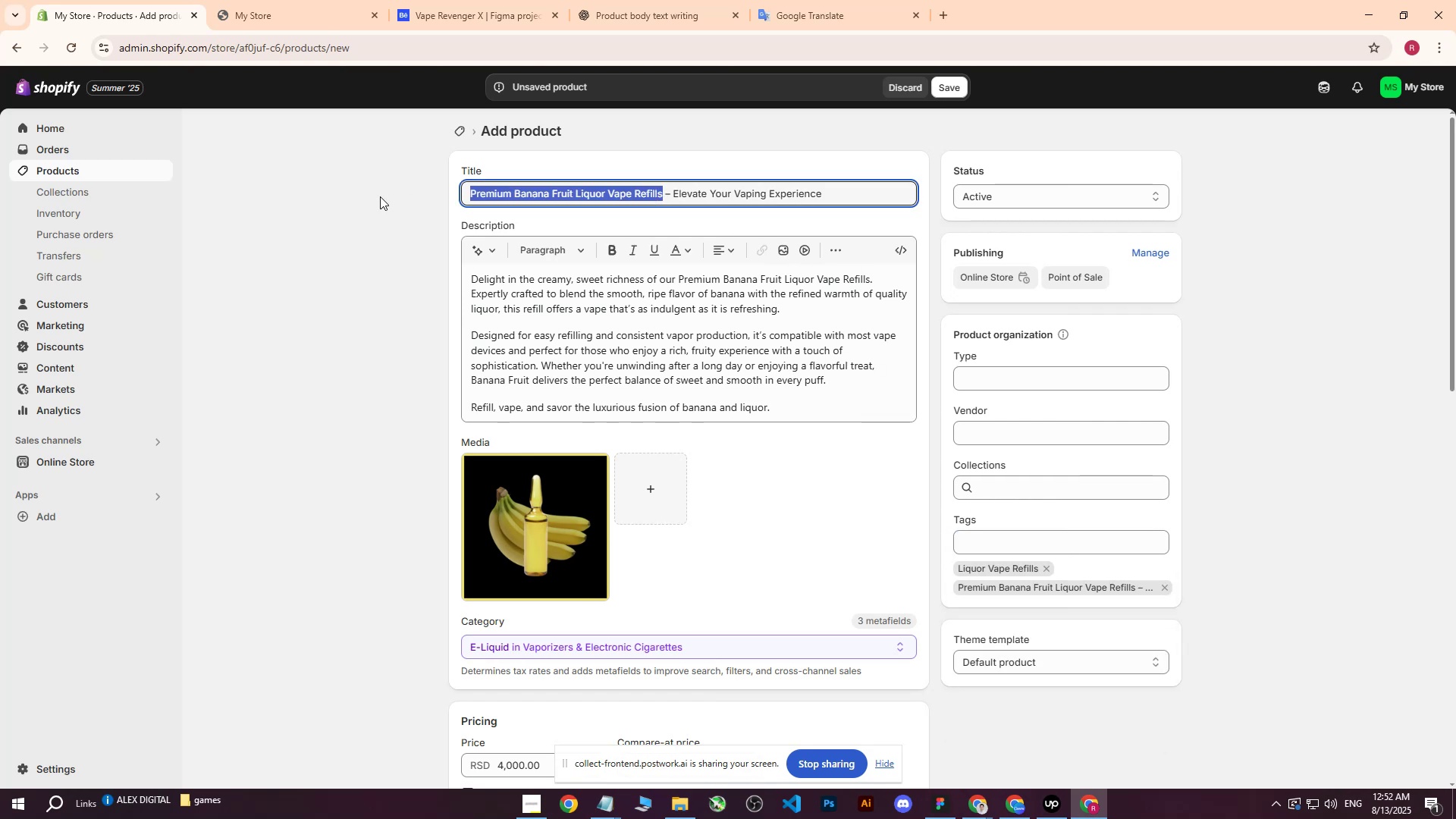 
key(Control+ControlLeft)
 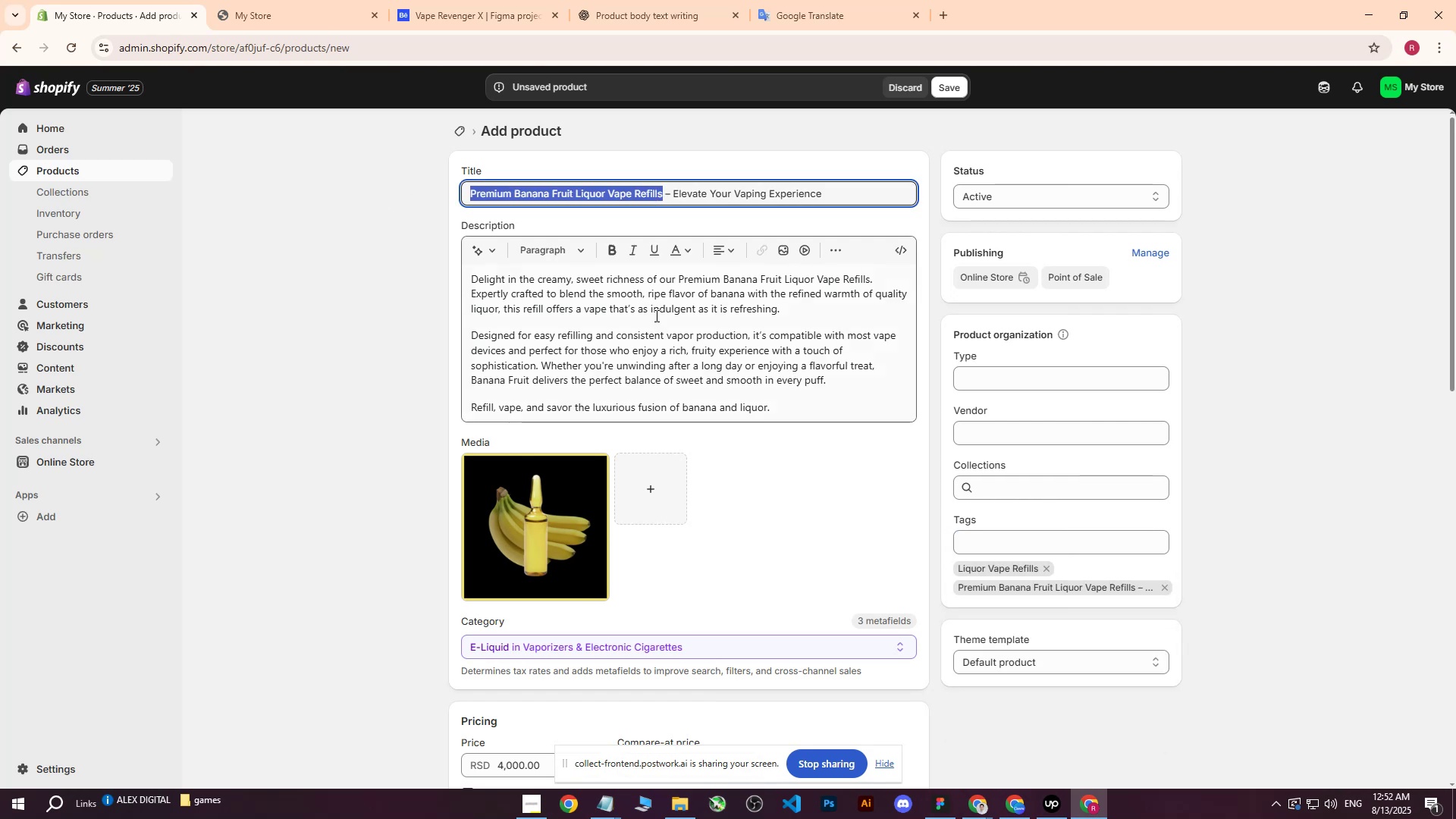 
key(Control+C)
 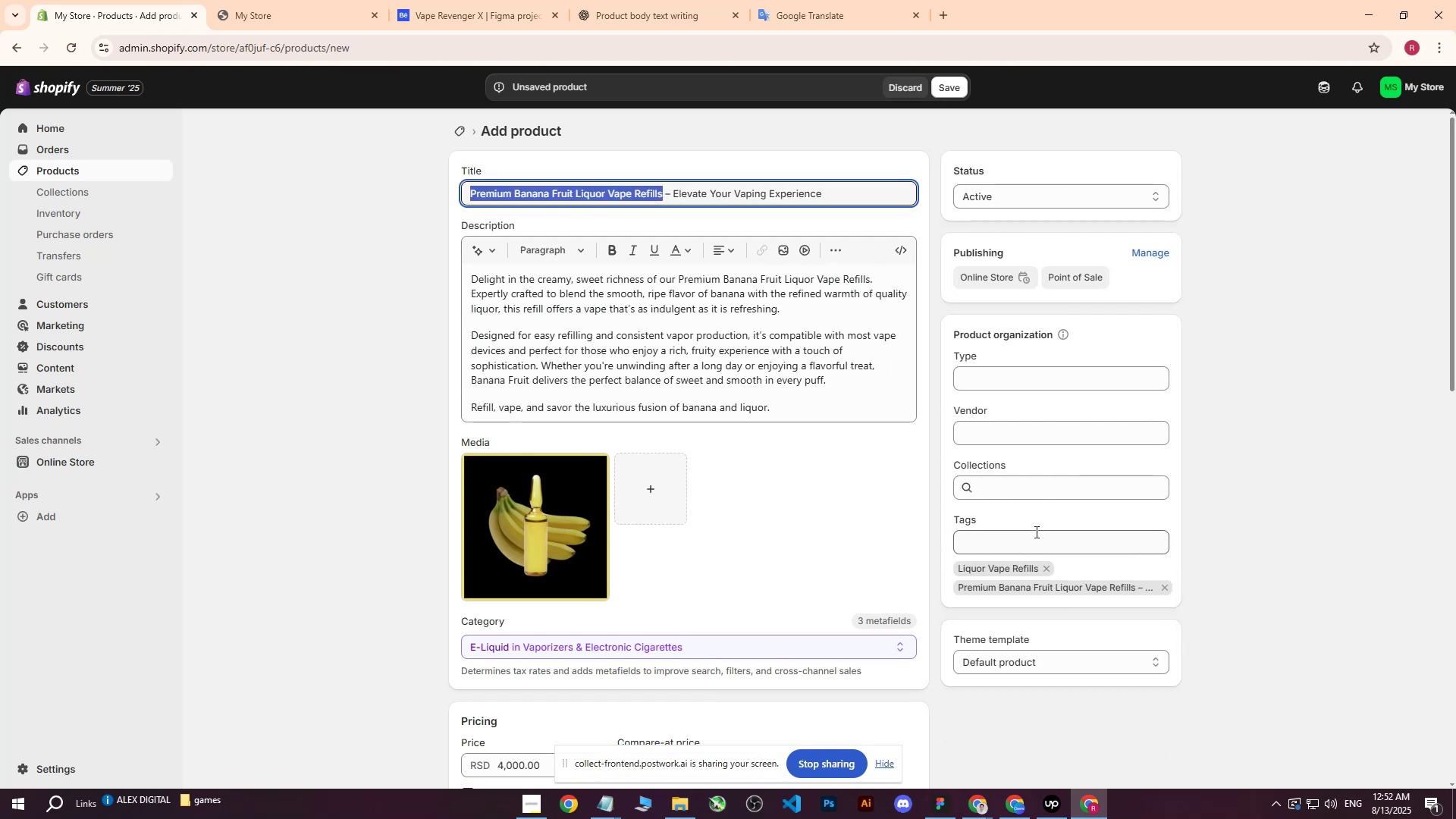 
key(Control+ControlLeft)
 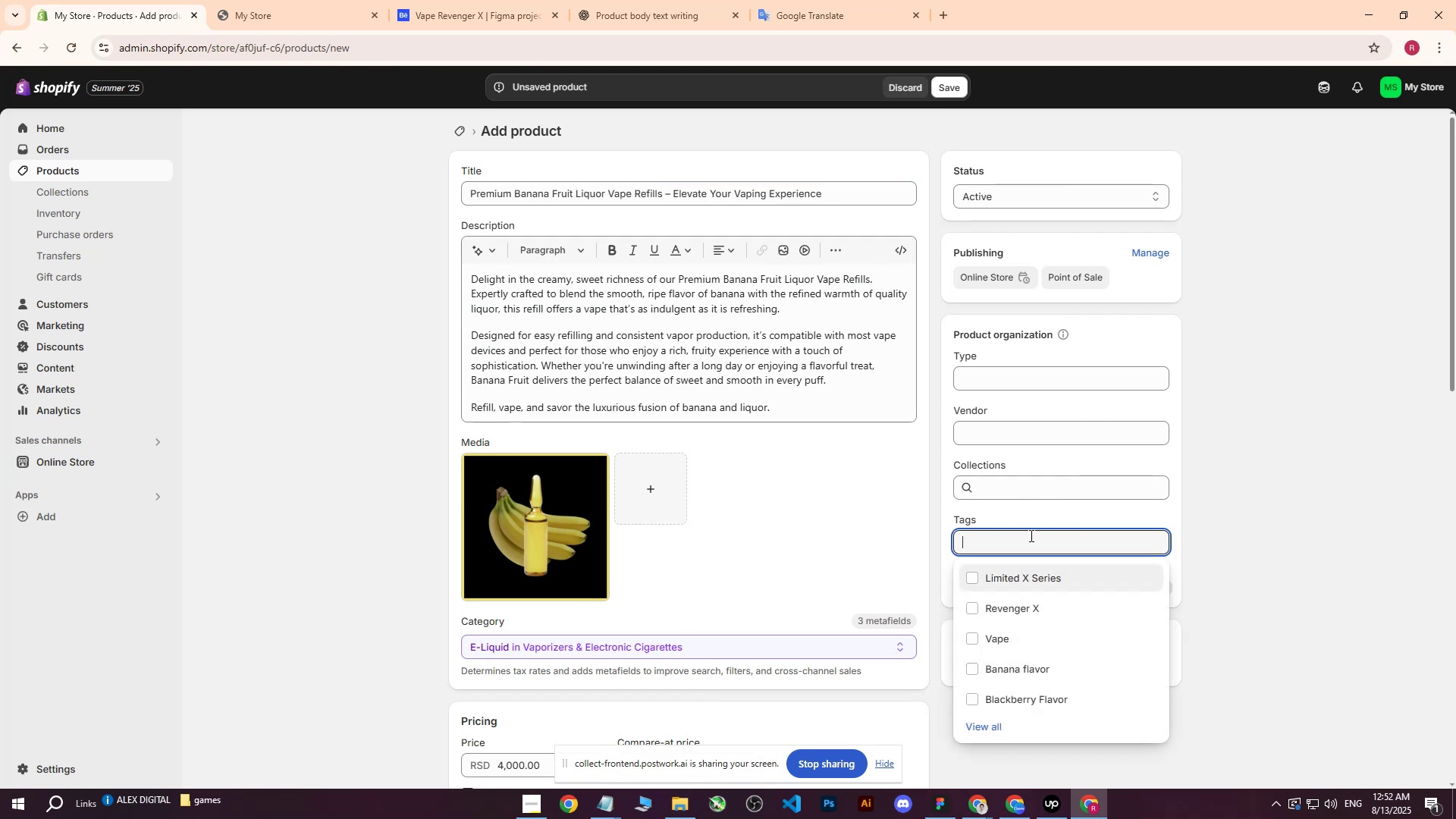 
key(Control+V)
 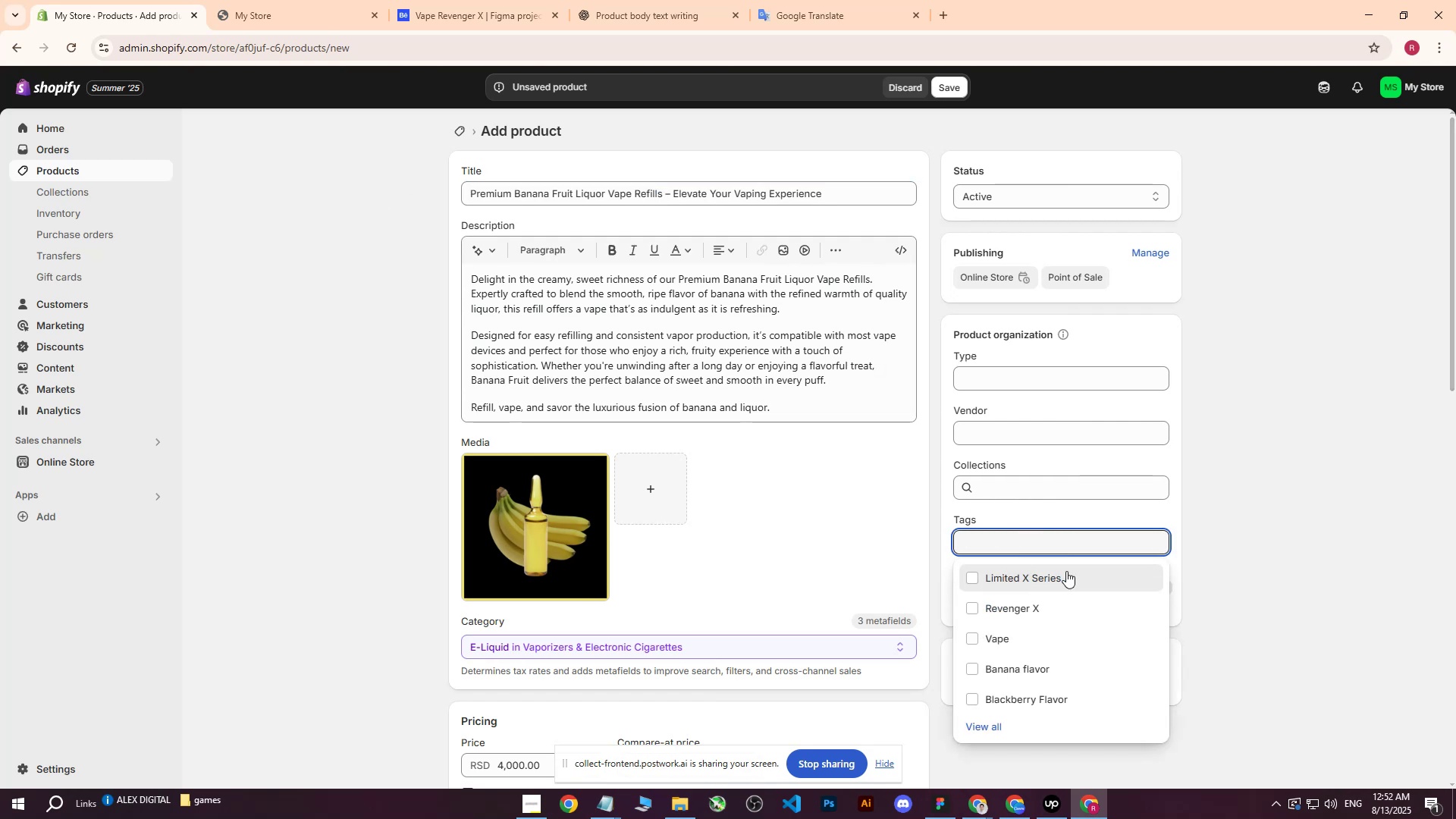 
double_click([1246, 438])
 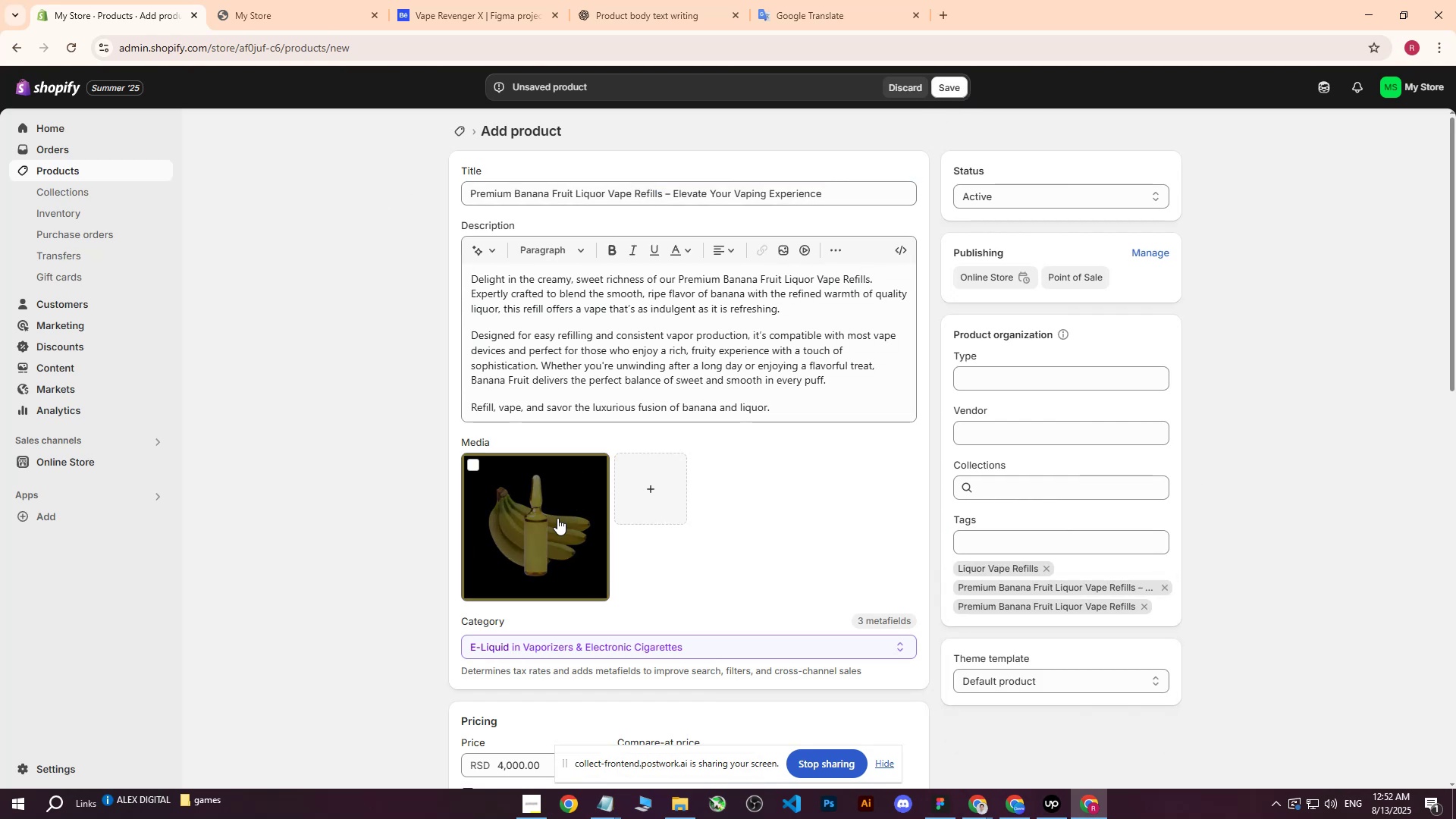 
left_click([952, 96])
 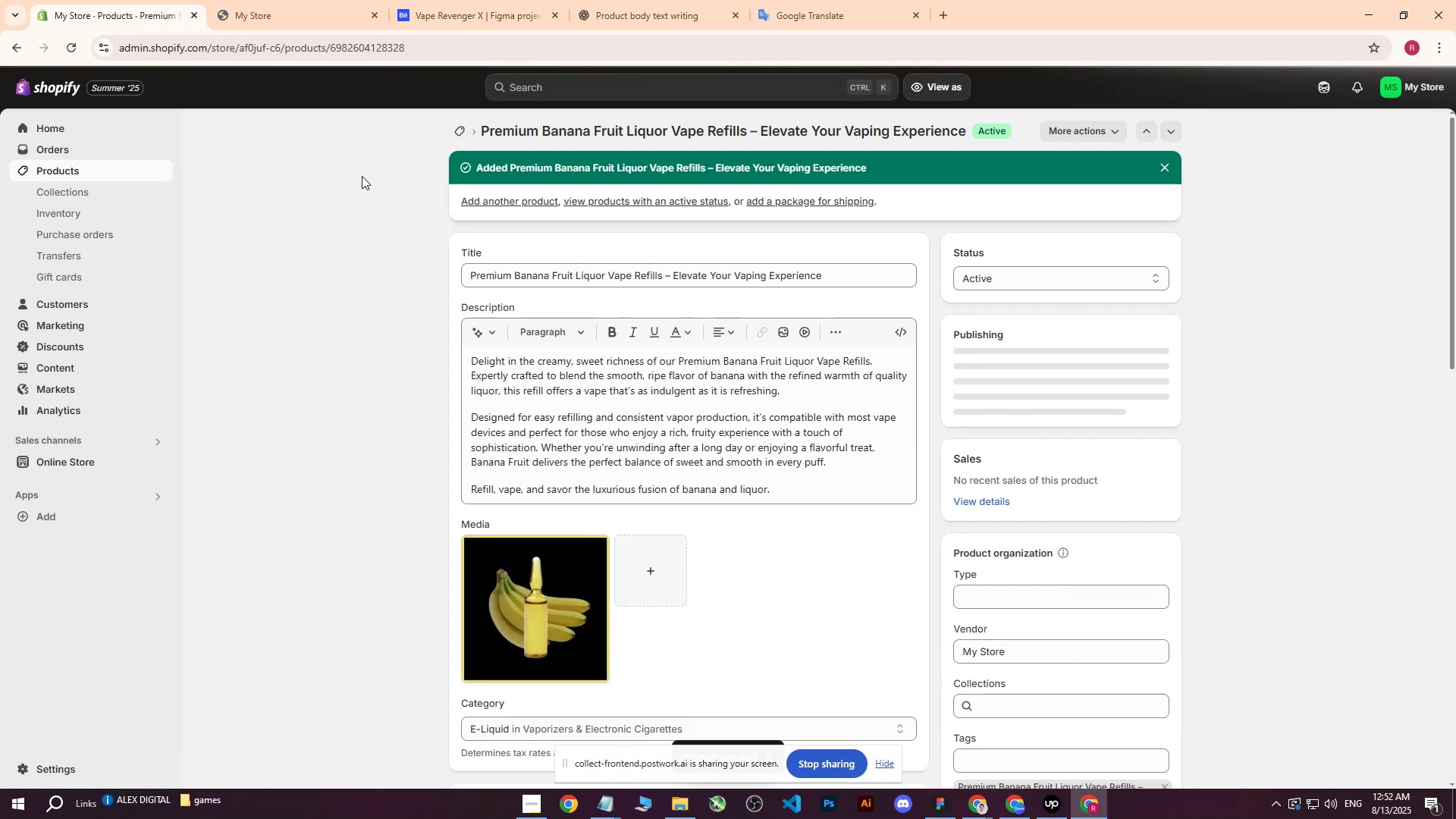 
left_click([68, 168])
 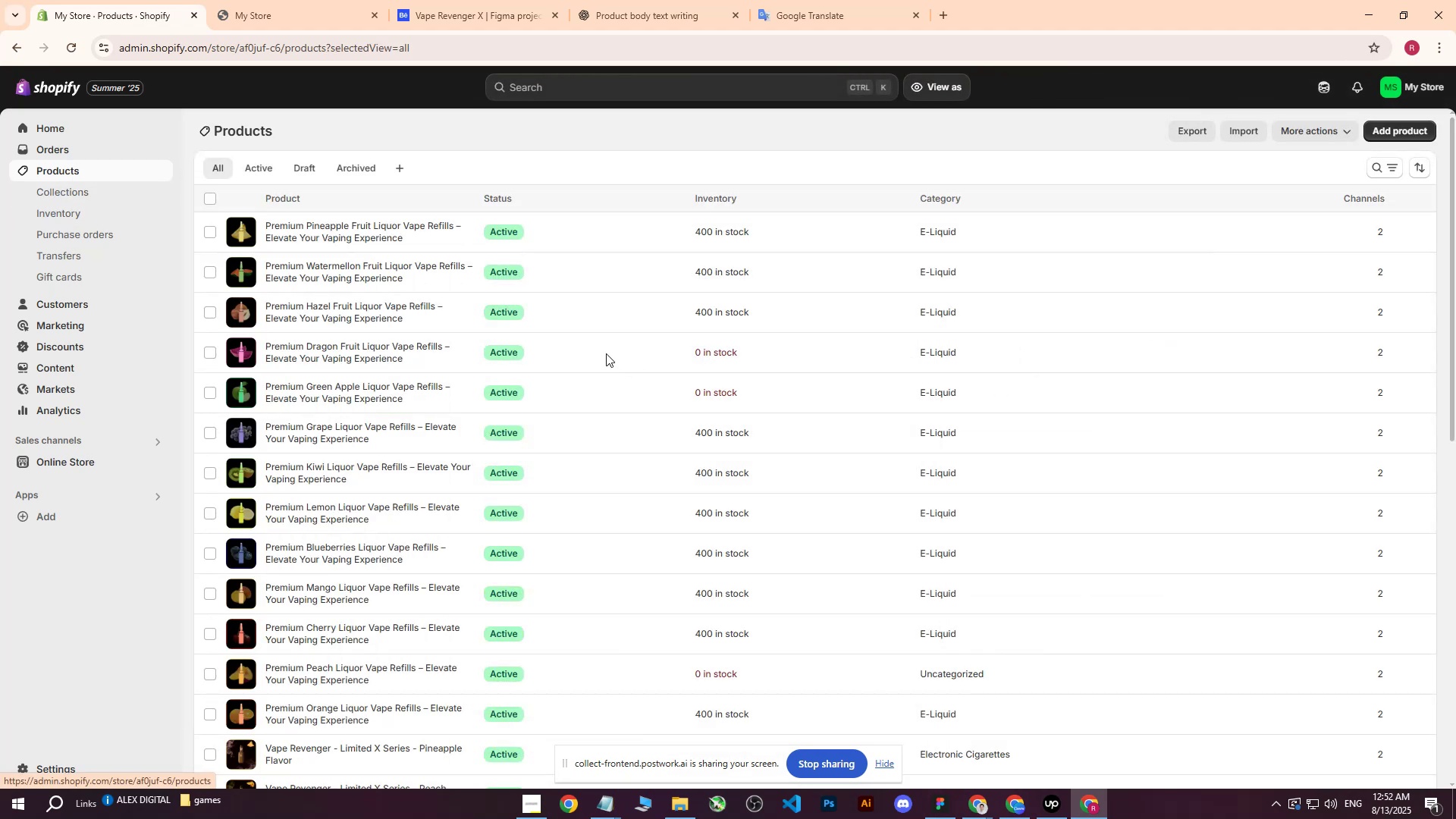 
scroll: coordinate [438, 410], scroll_direction: down, amount: 3.0
 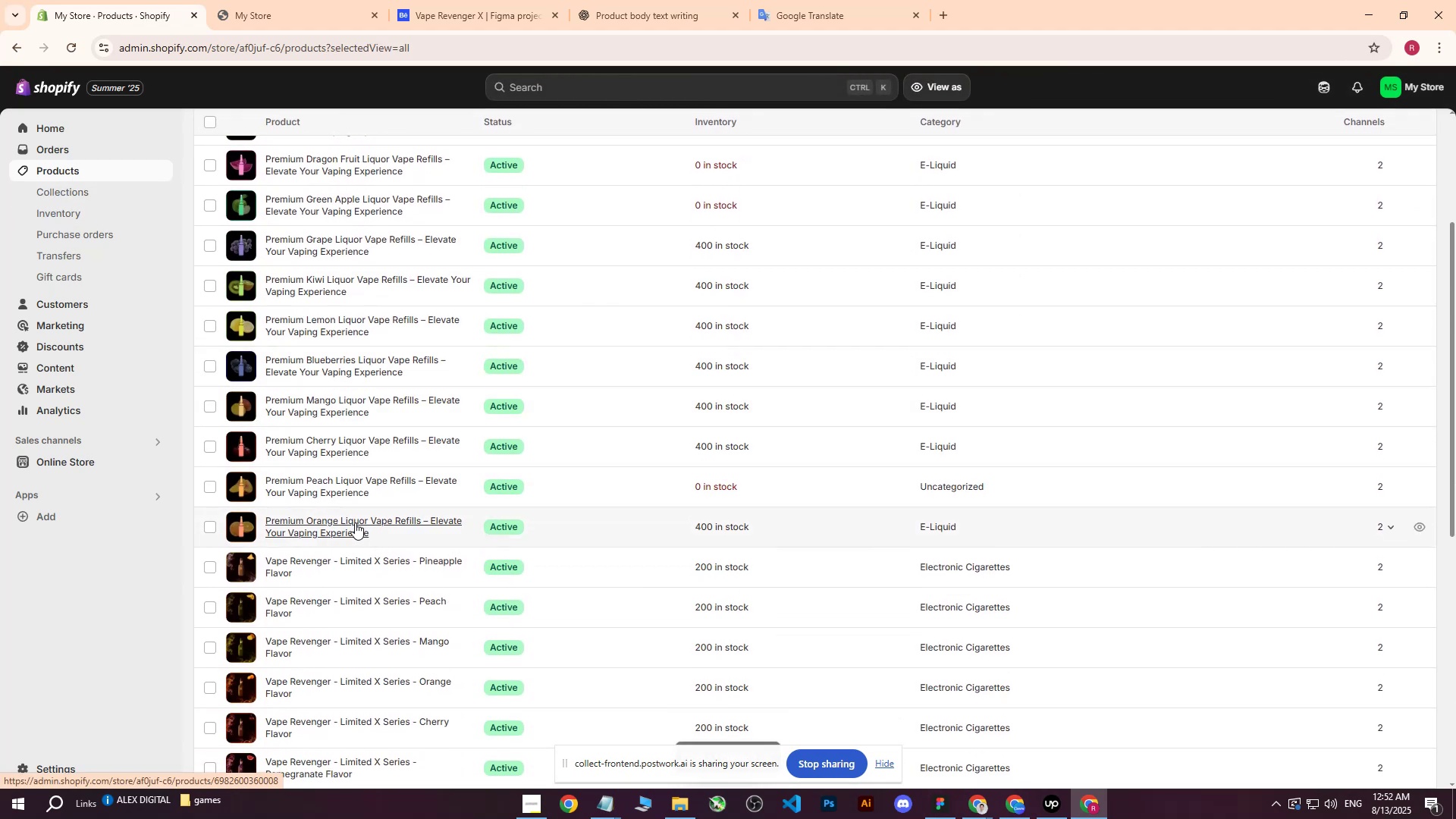 
left_click([353, 522])
 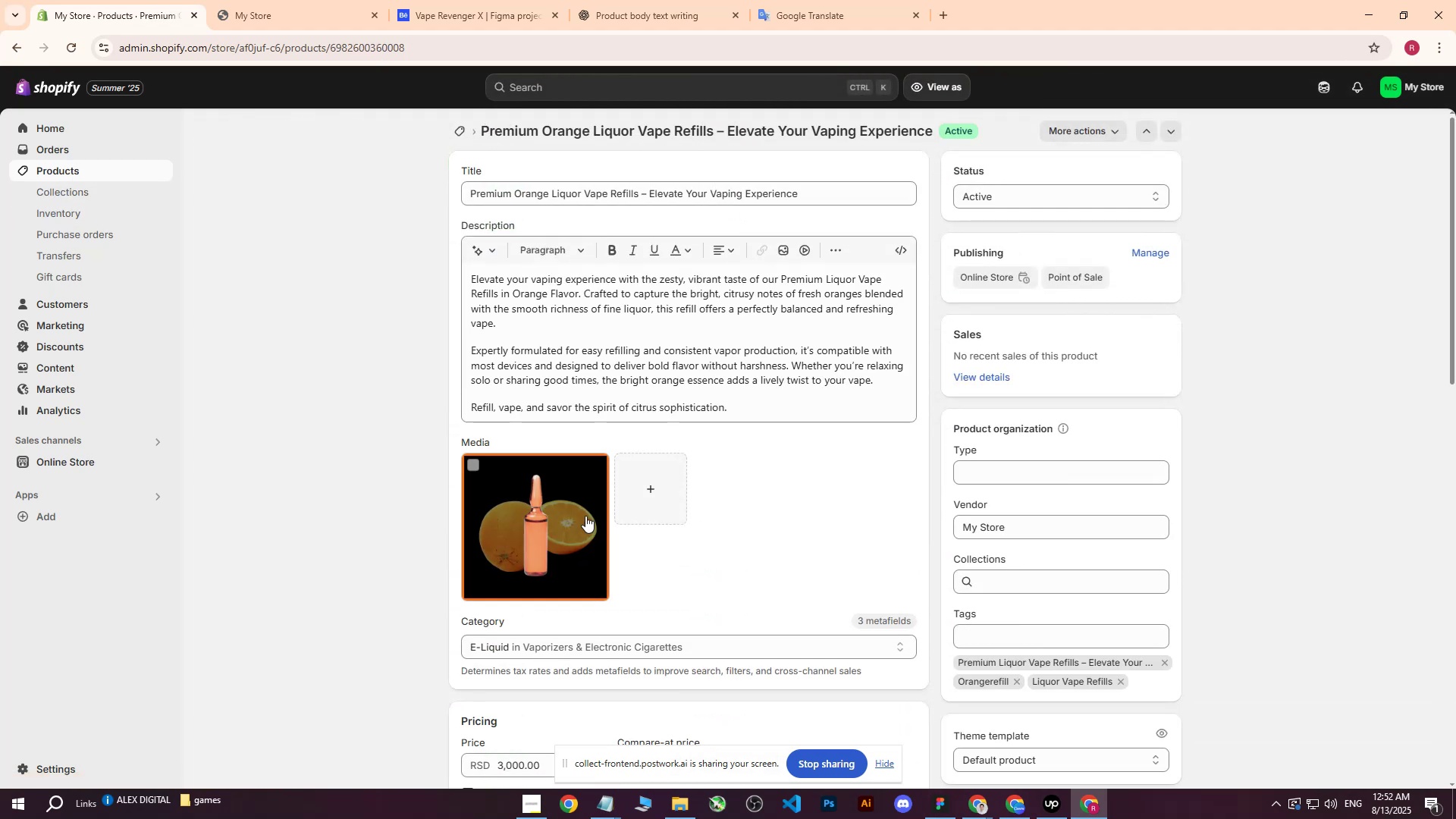 
left_click([554, 528])
 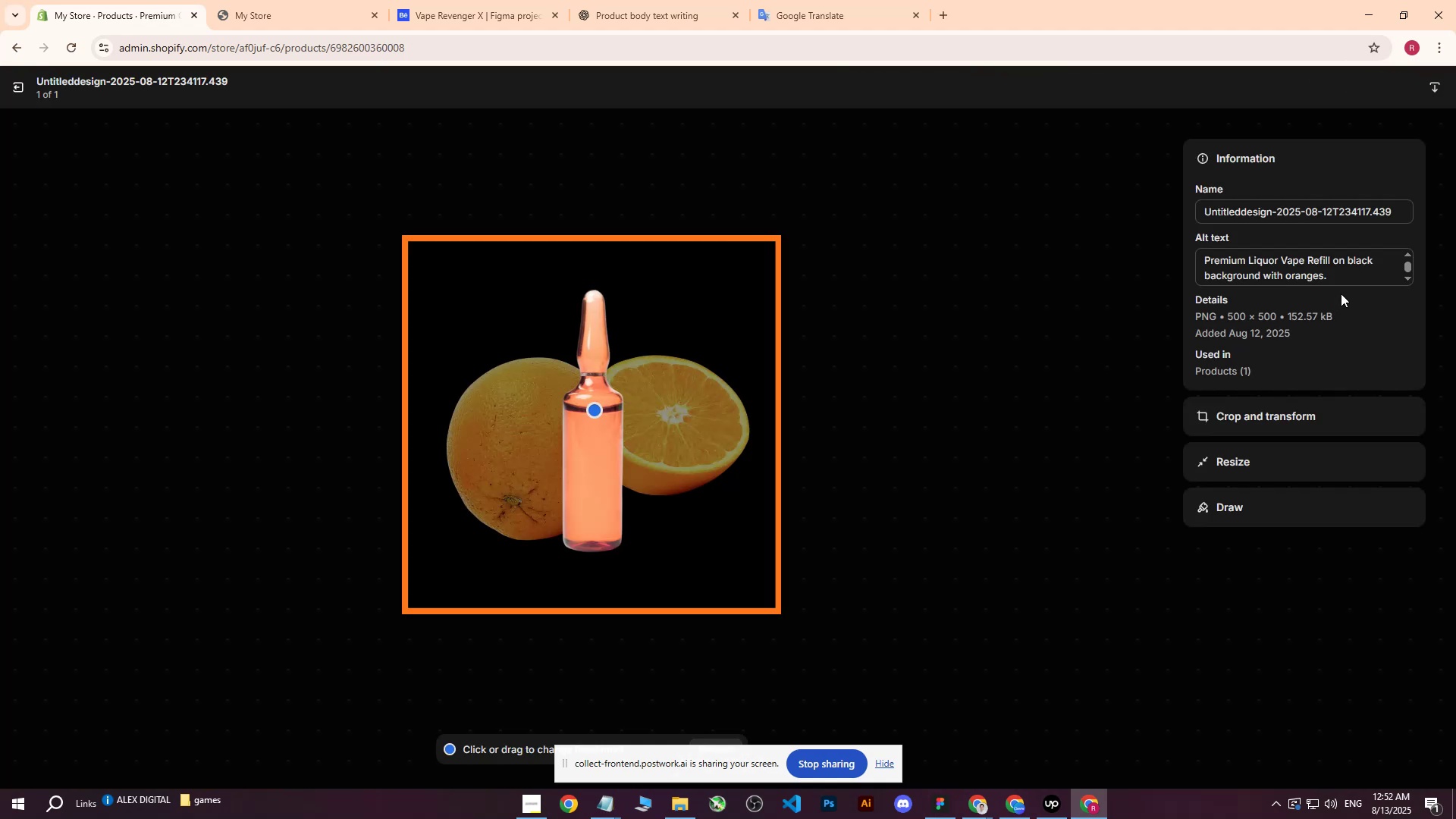 
left_click_drag(start_coordinate=[1344, 278], to_coordinate=[1198, 249])
 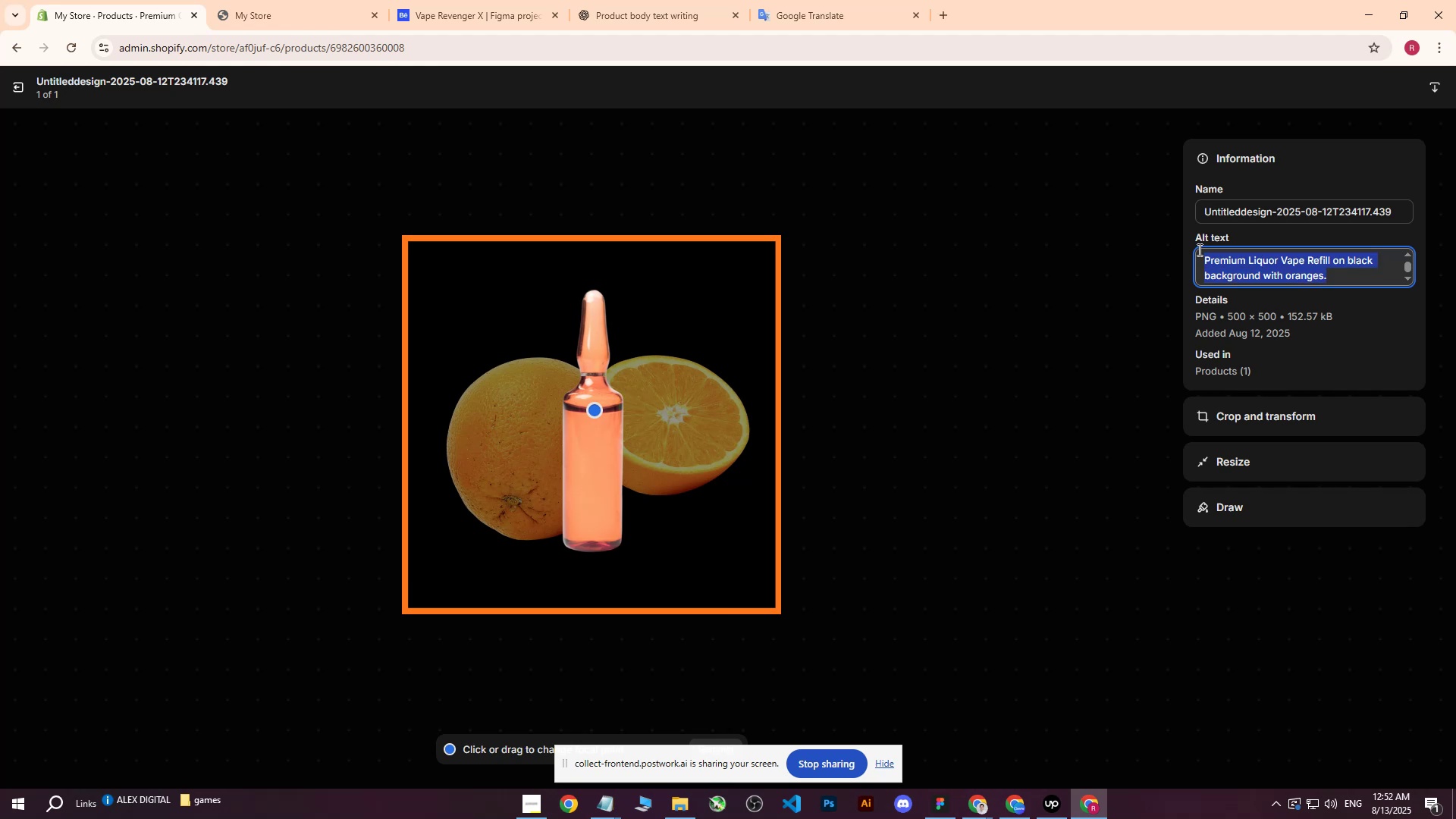 
key(Control+V)
 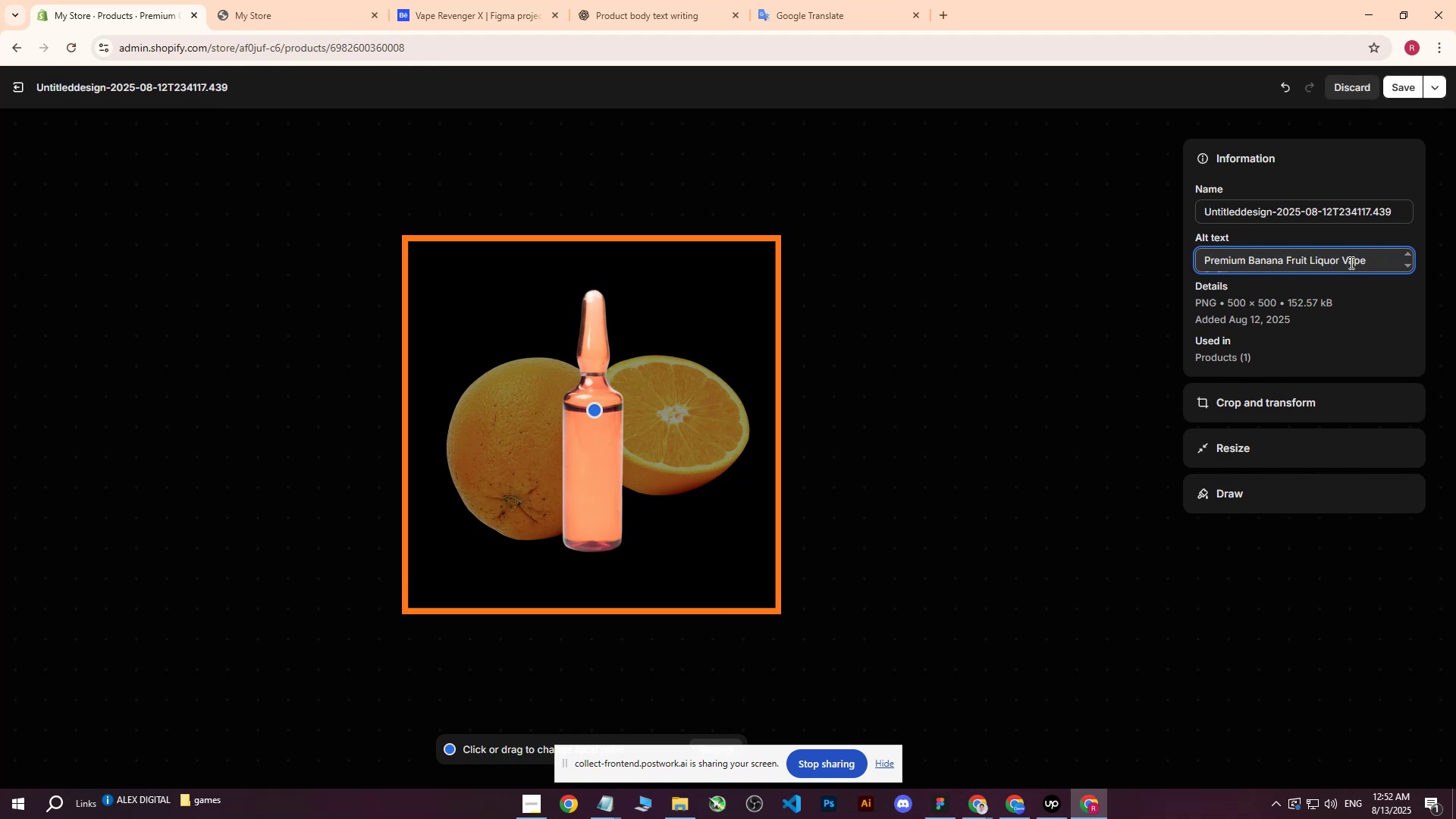 
scroll: coordinate [1357, 261], scroll_direction: down, amount: 1.0
 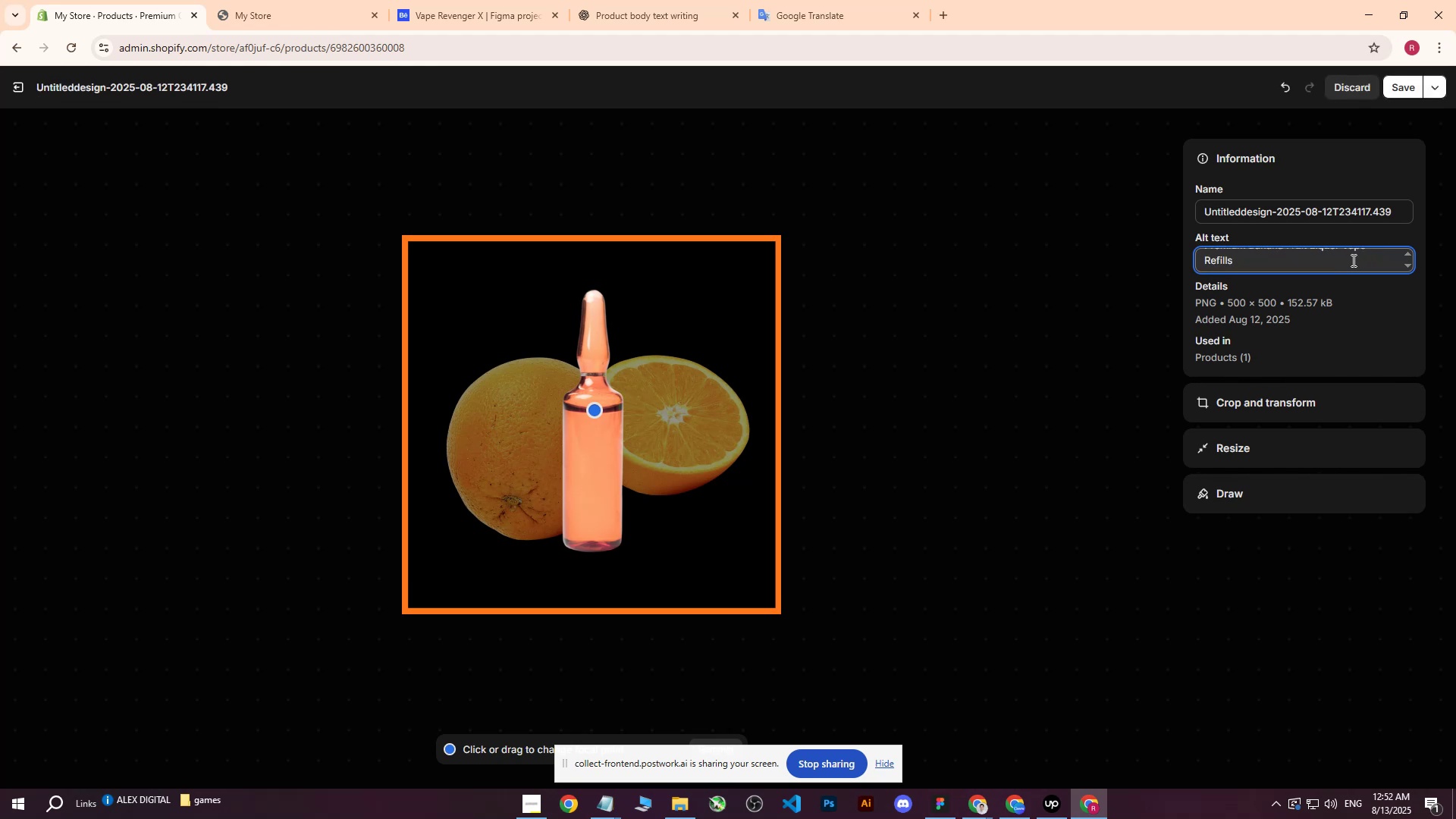 
scroll: coordinate [1326, 259], scroll_direction: up, amount: 1.0
 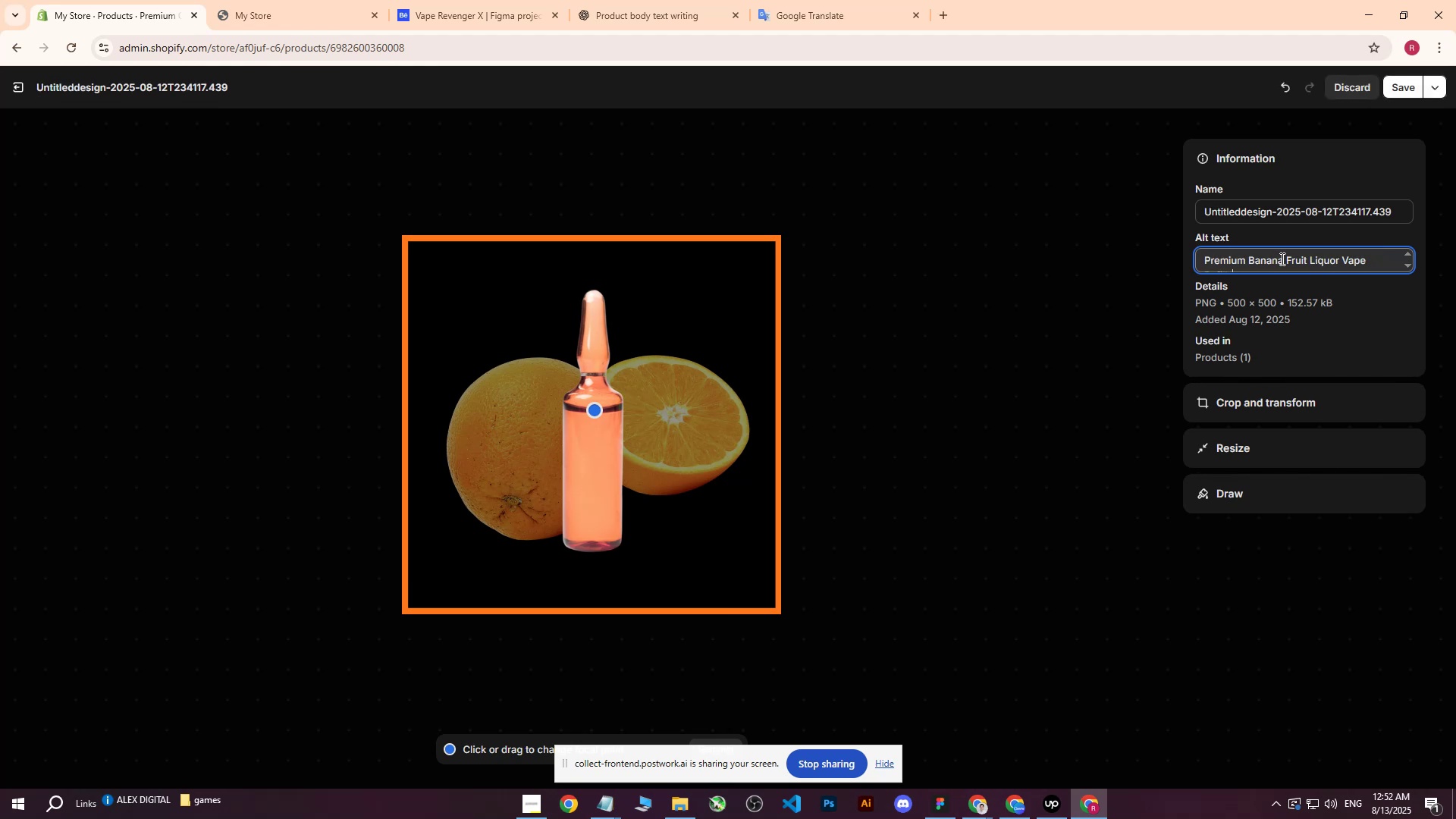 
left_click_drag(start_coordinate=[1282, 260], to_coordinate=[1251, 262])
 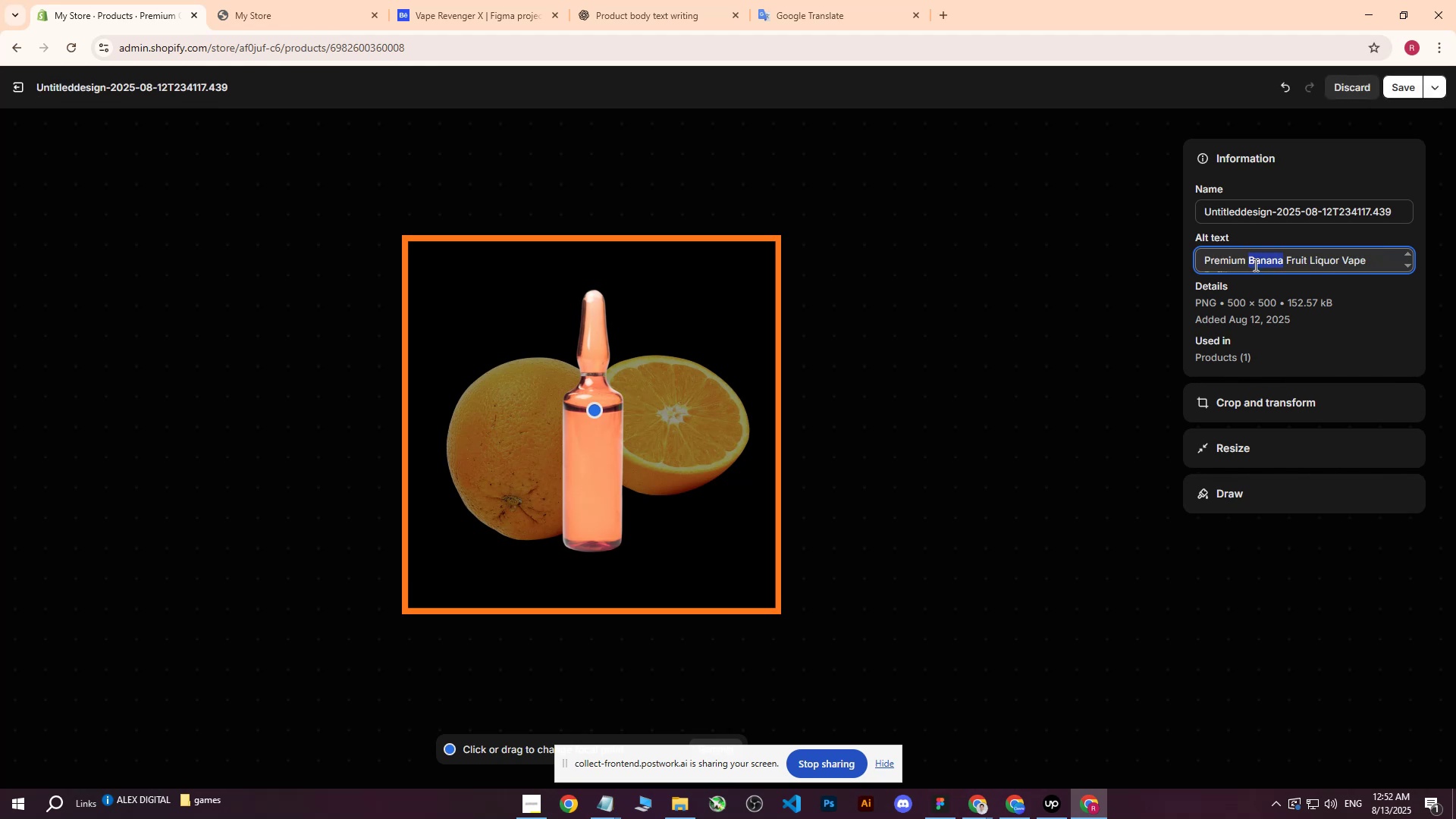 
type(Orange)
 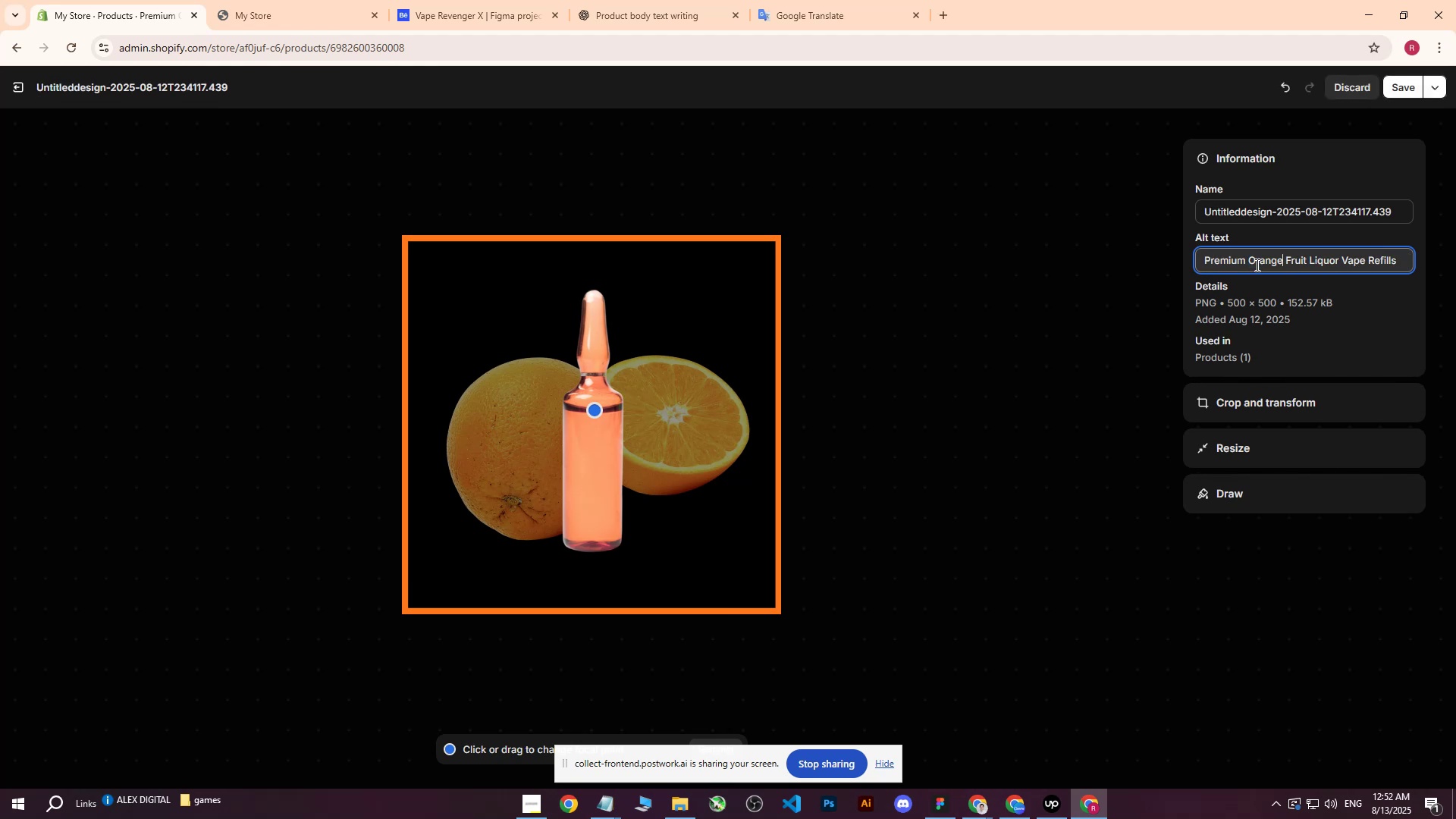 
scroll: coordinate [1288, 255], scroll_direction: down, amount: 4.0
 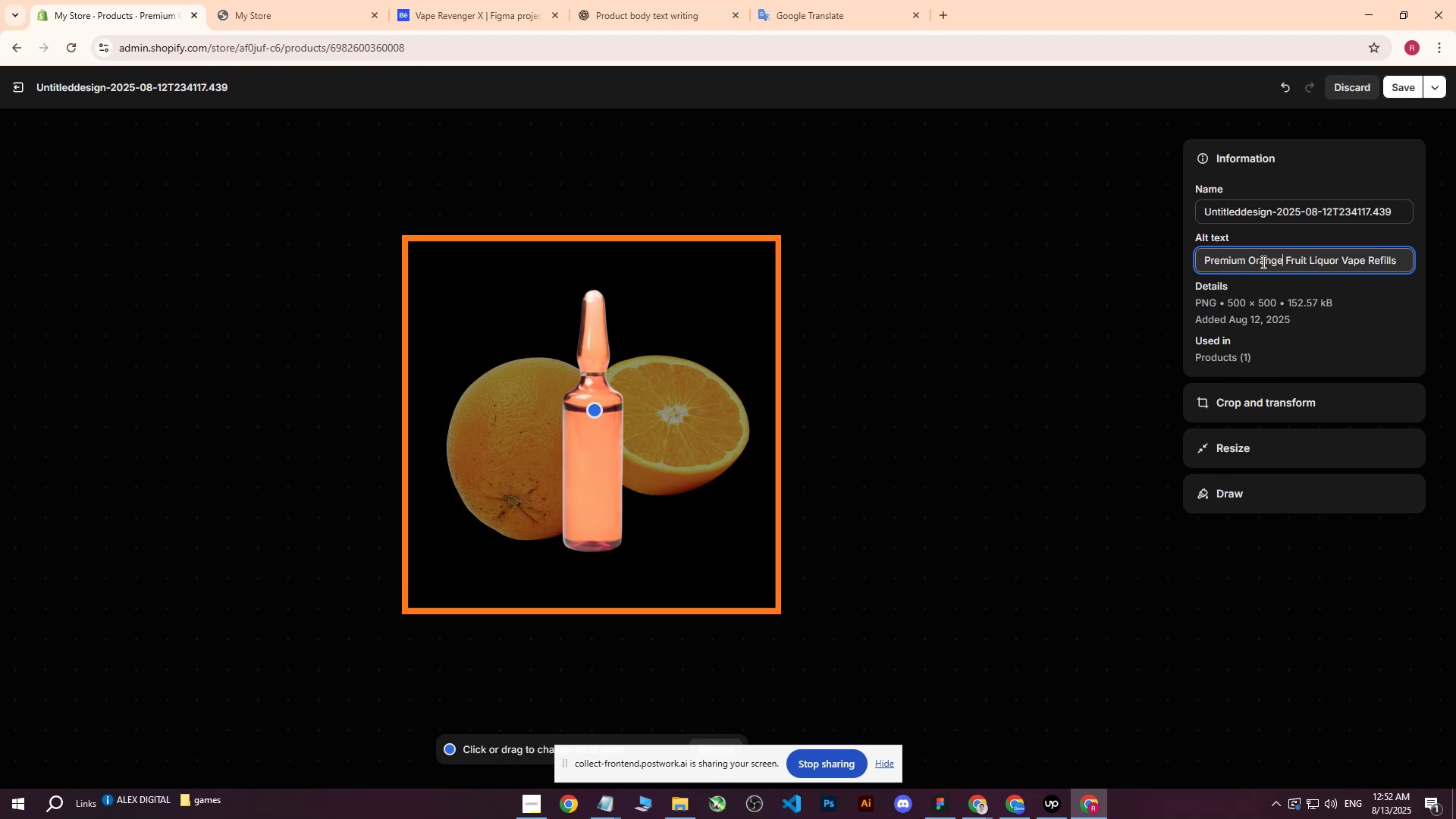 
left_click([1264, 262])
 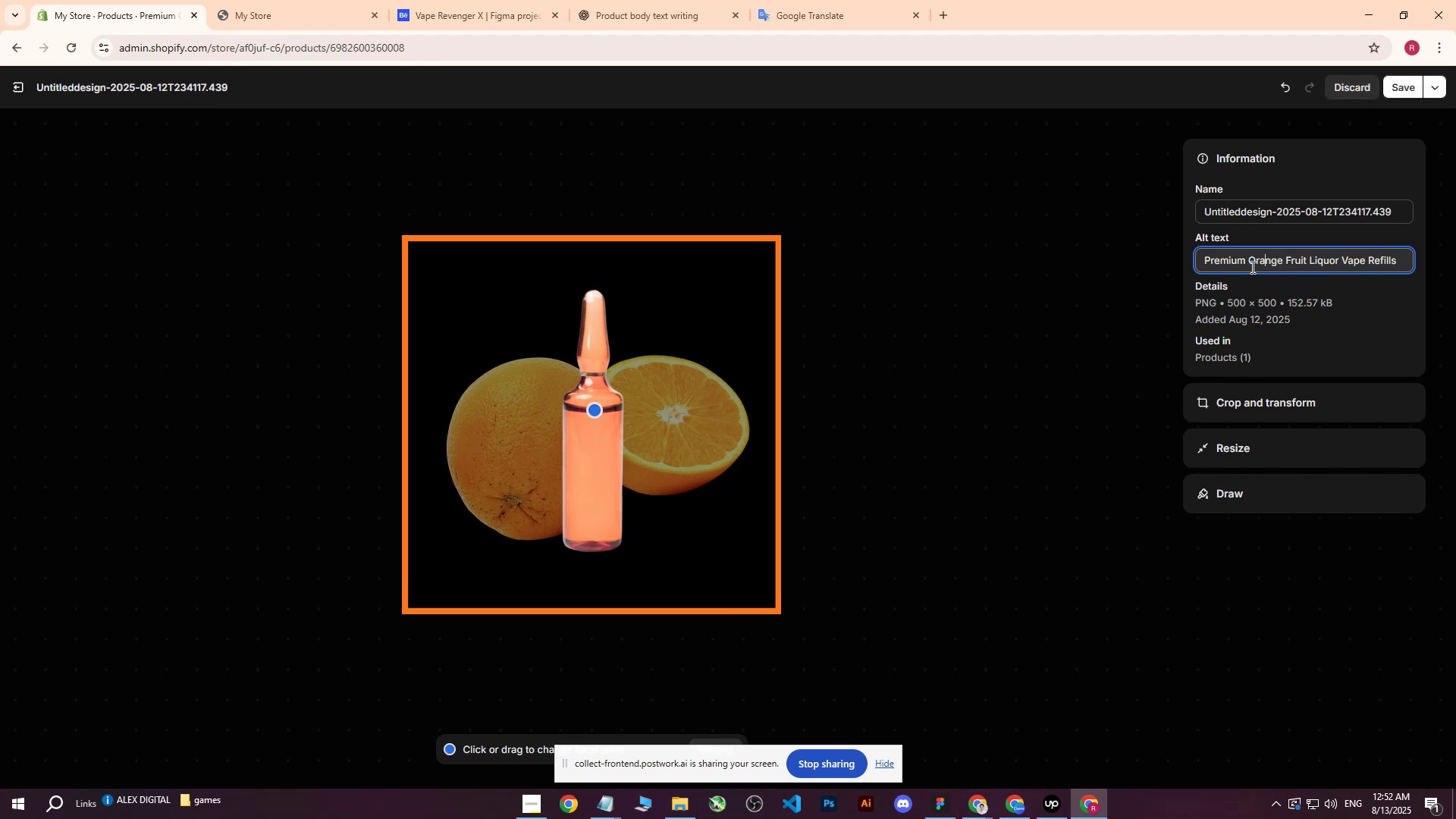 
scroll: coordinate [1249, 268], scroll_direction: down, amount: 2.0
 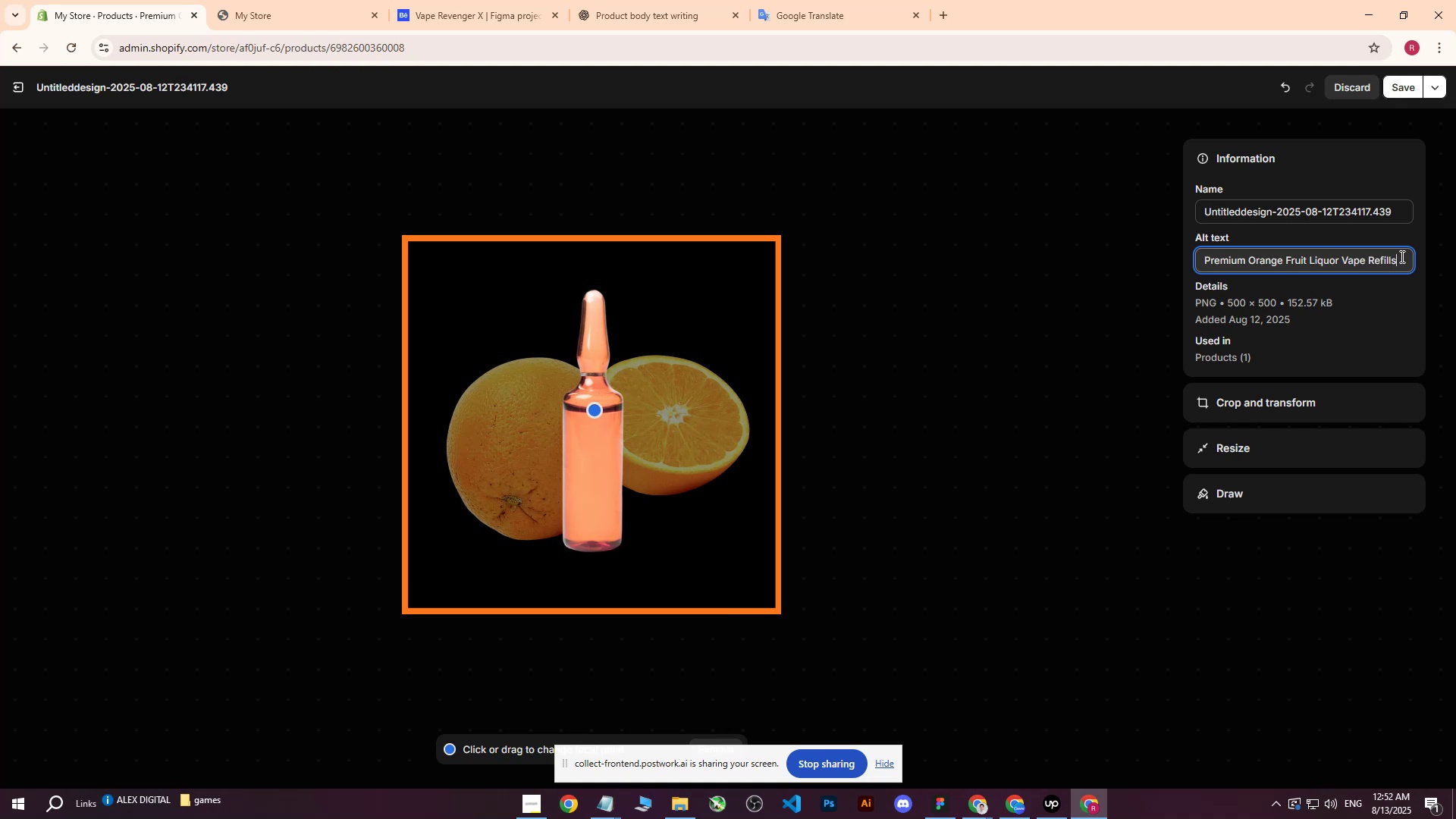 
type( w)
key(Backspace)
type(on black background with oranges.)
 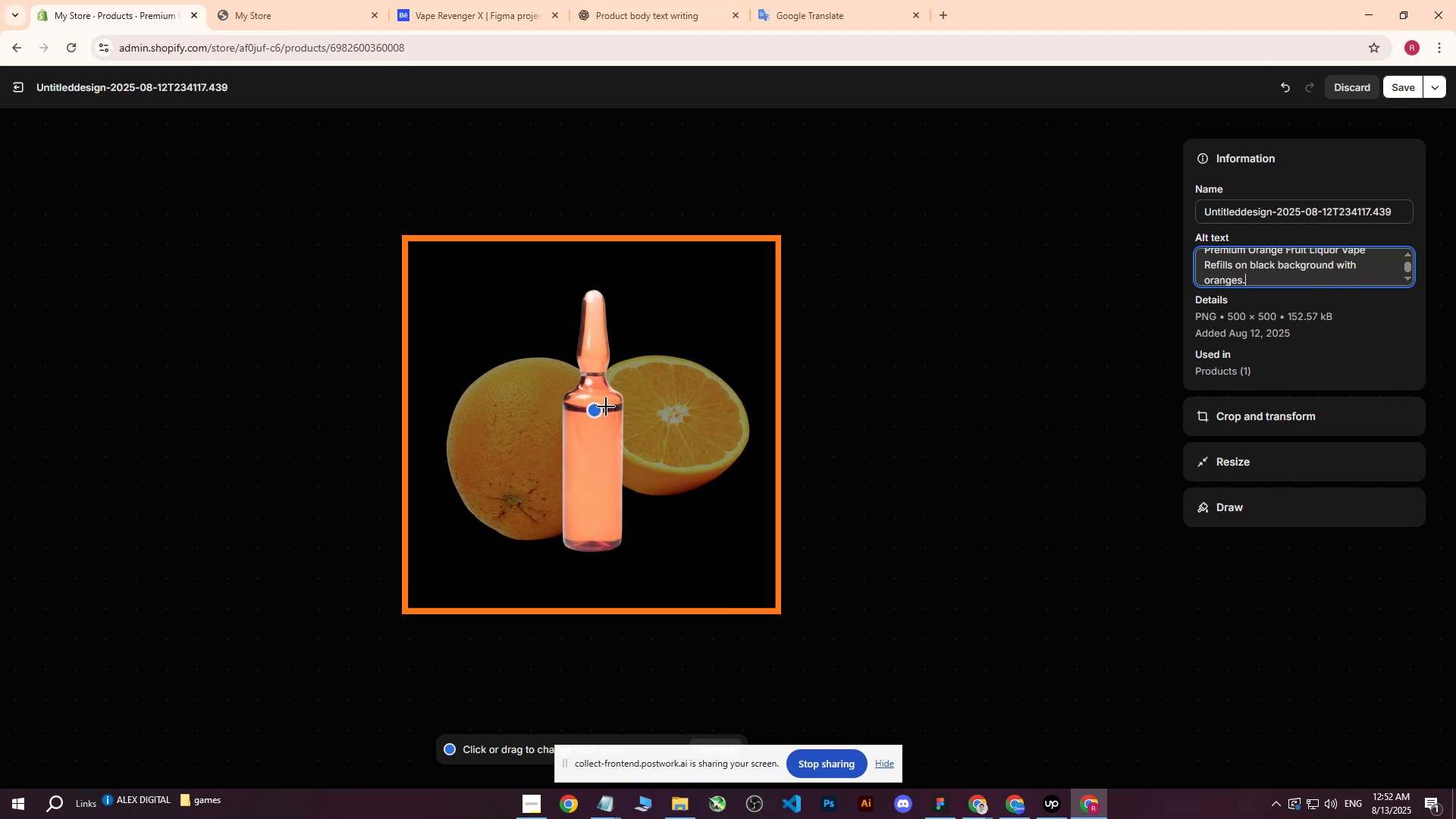 
left_click([593, 405])
 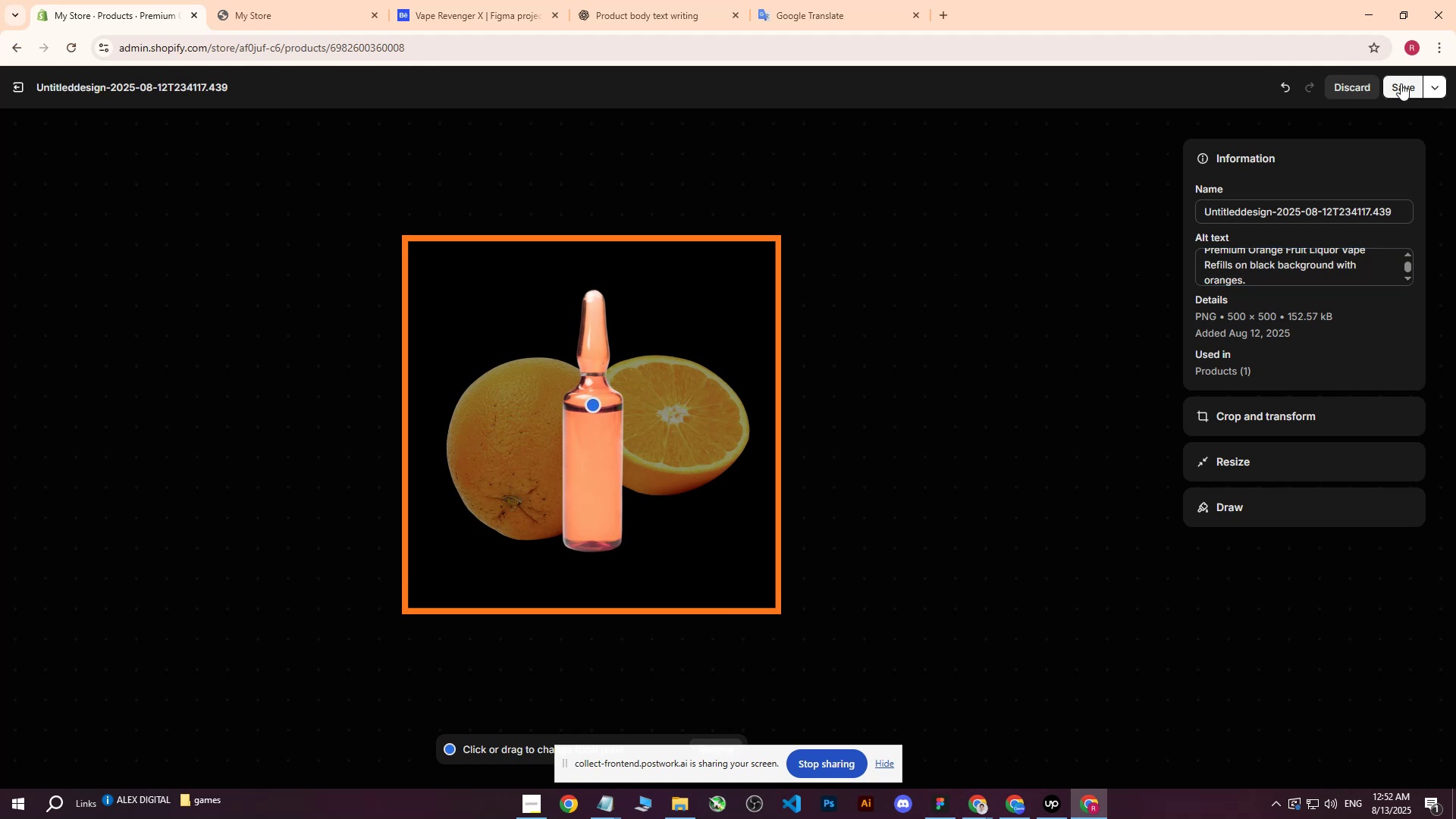 
left_click([1404, 82])
 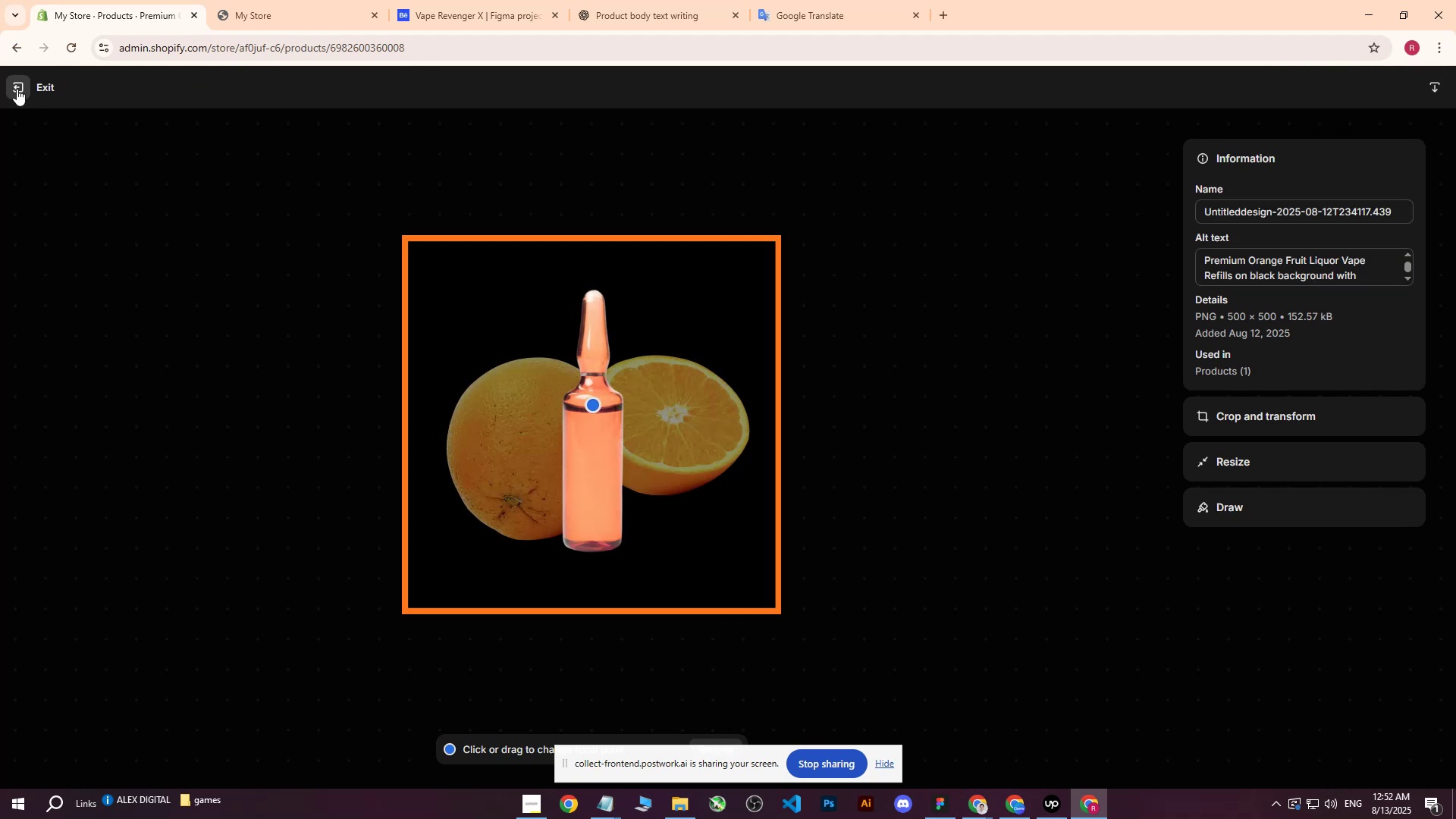 
key(Space)
 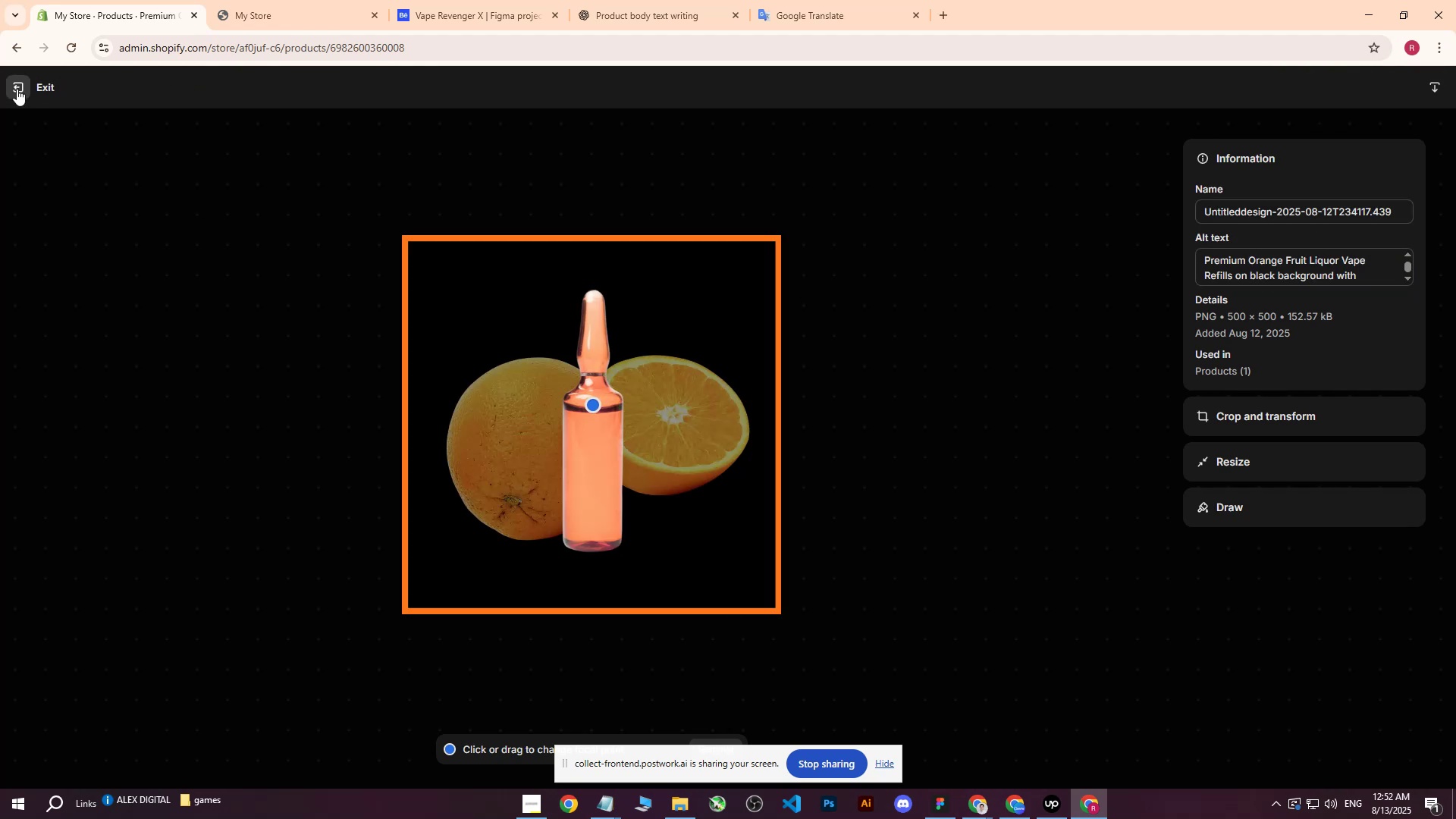 
left_click([17, 89])
 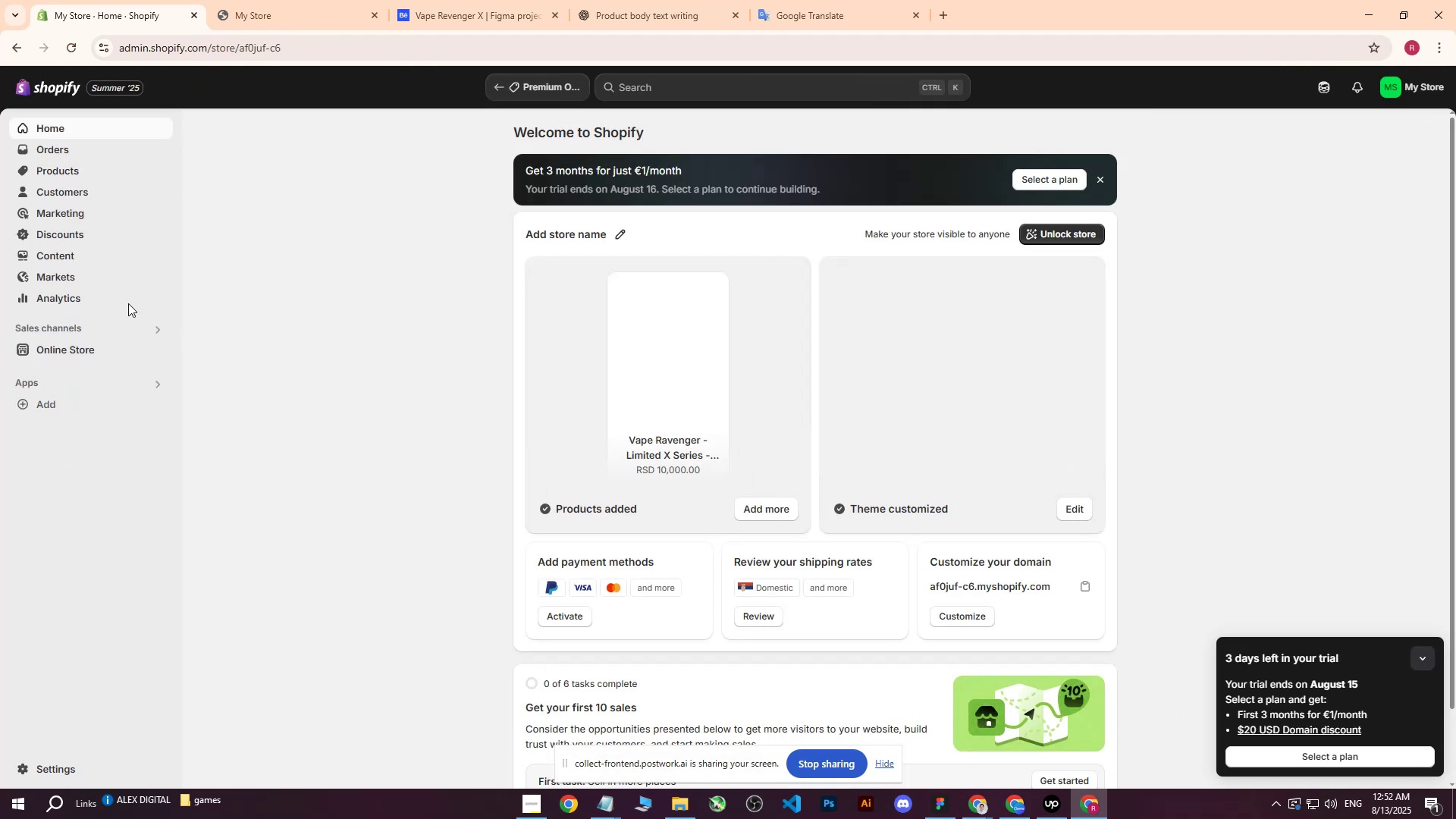 
left_click([77, 171])
 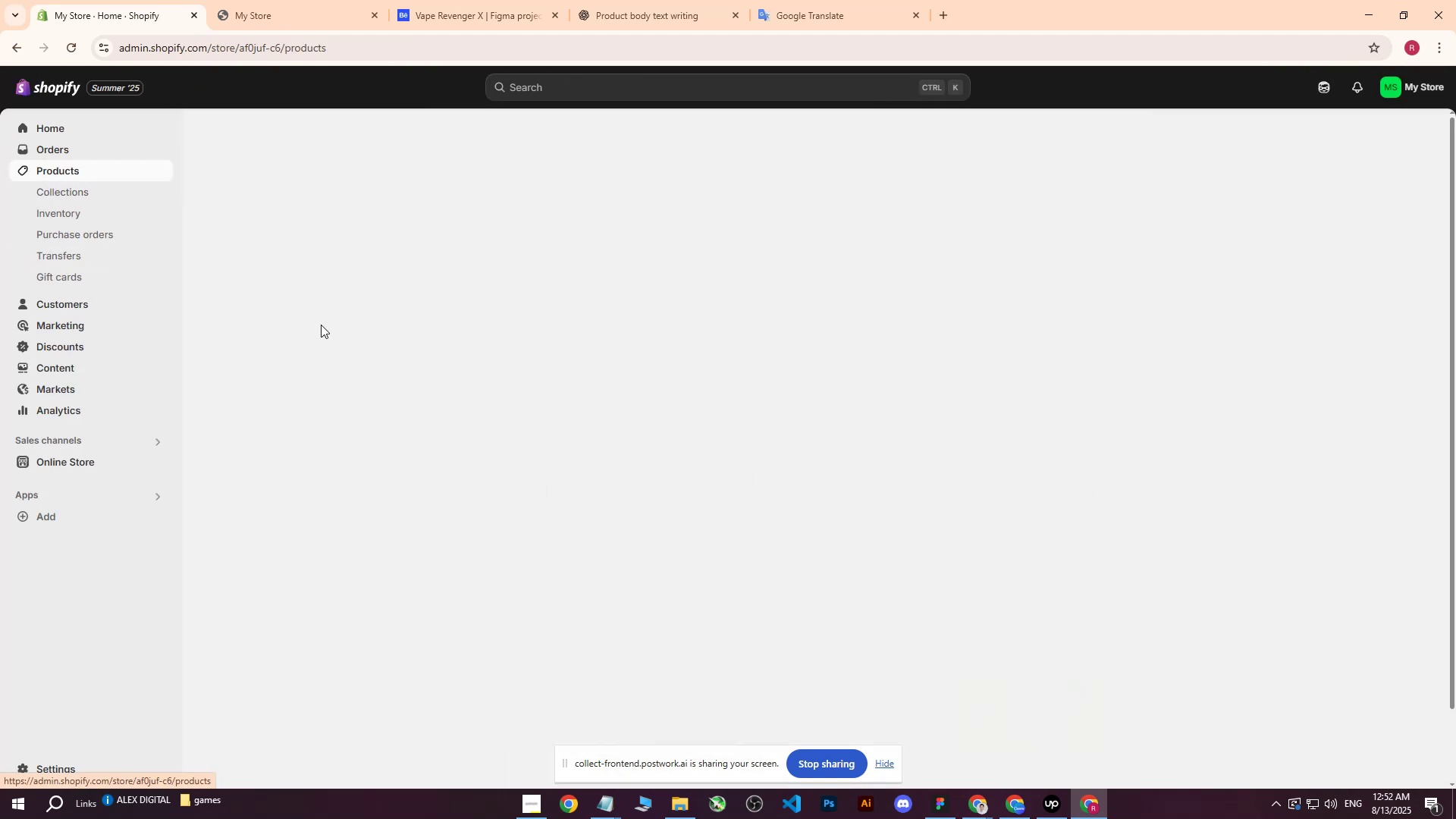 
scroll: coordinate [446, 504], scroll_direction: down, amount: 6.0
 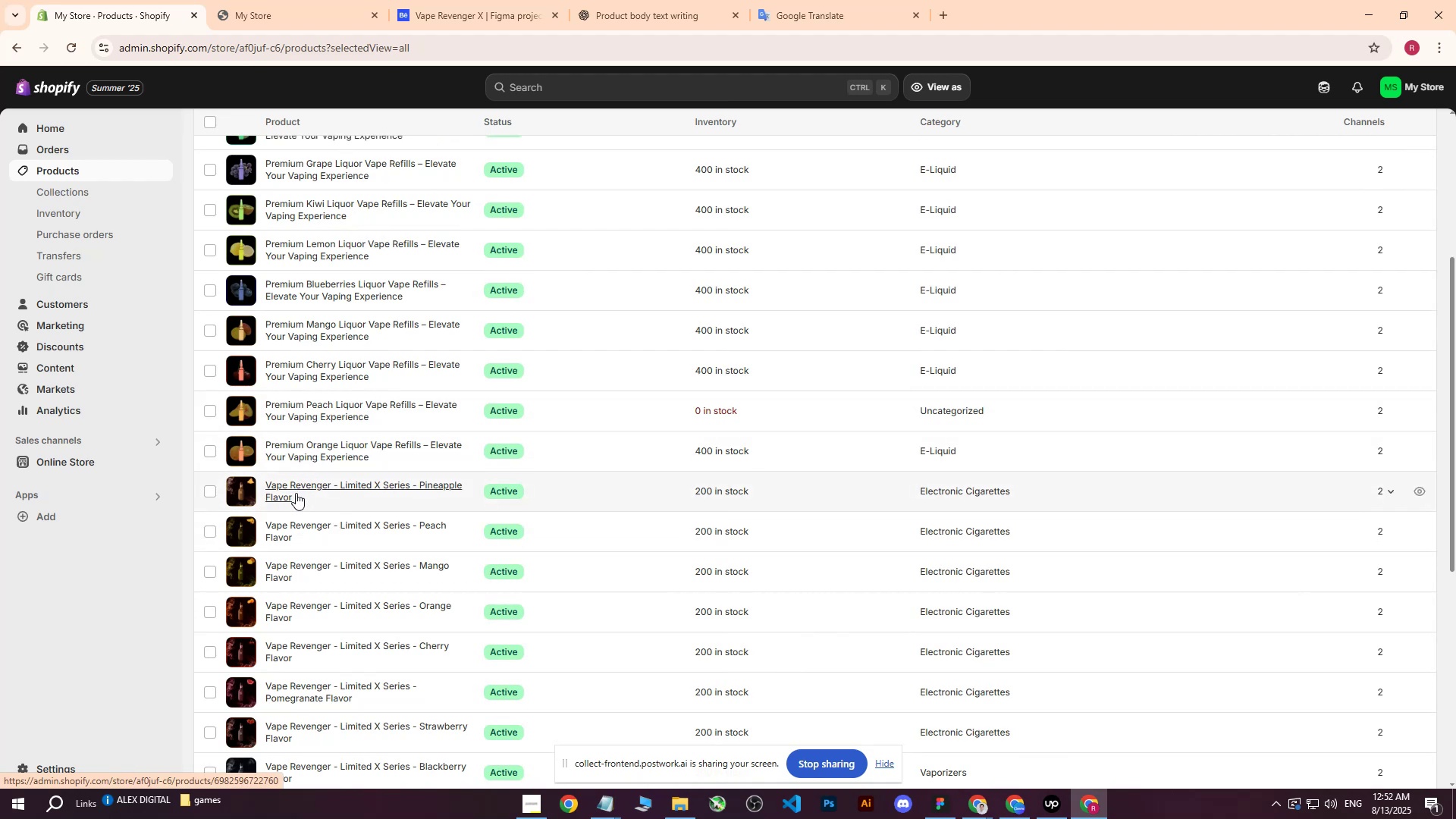 
left_click([314, 404])
 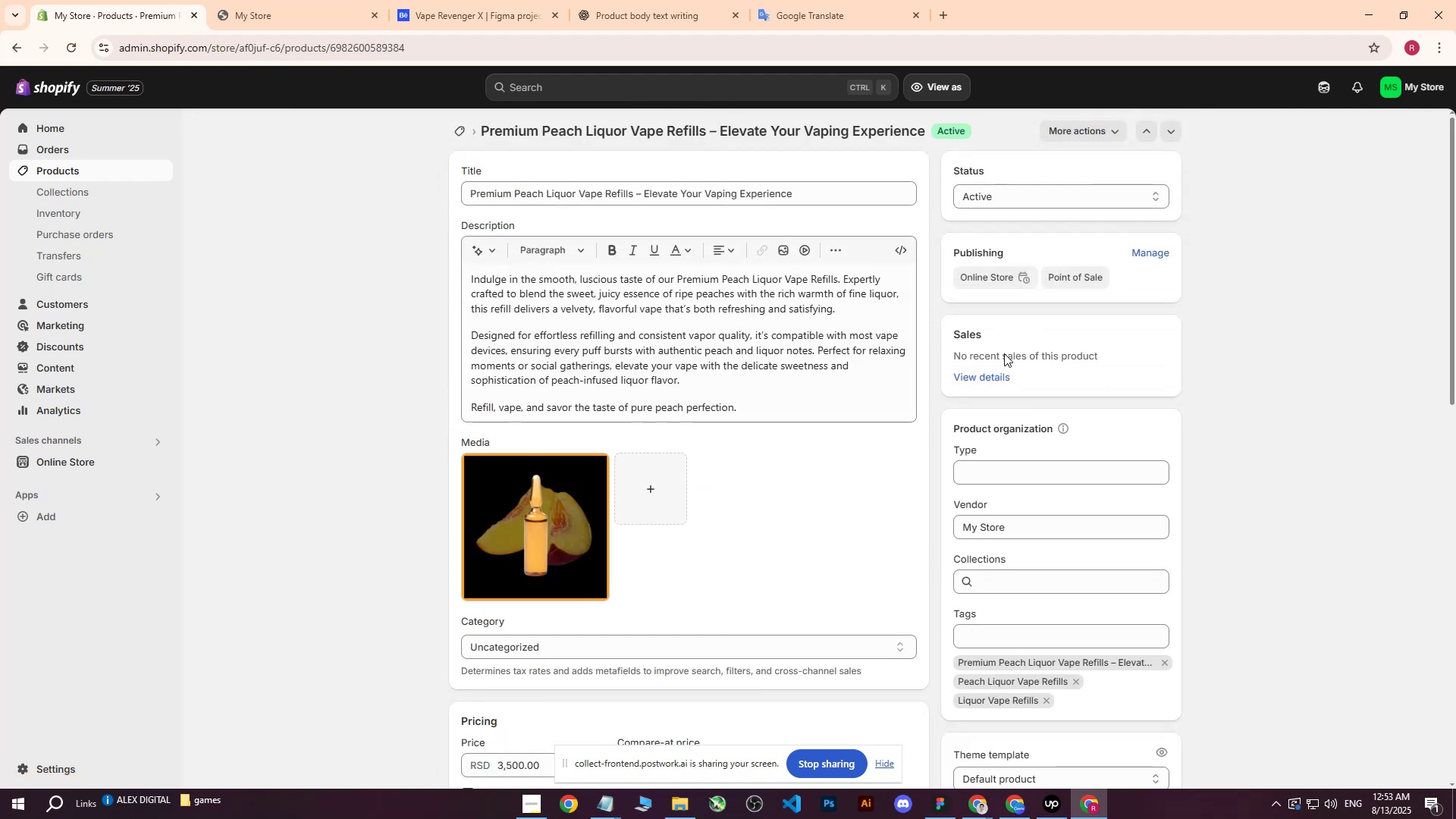 
left_click([532, 513])
 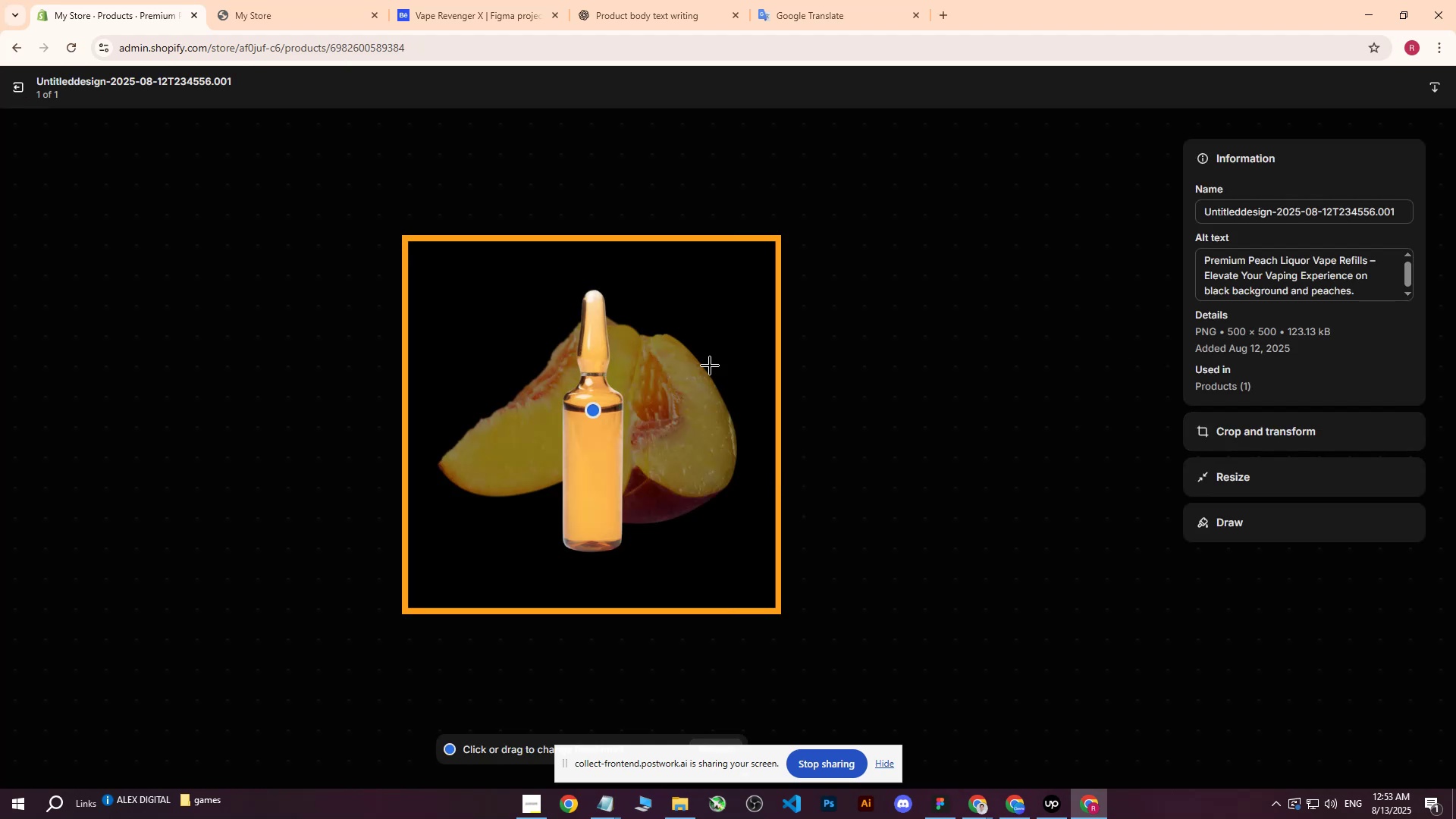 
left_click([593, 403])
 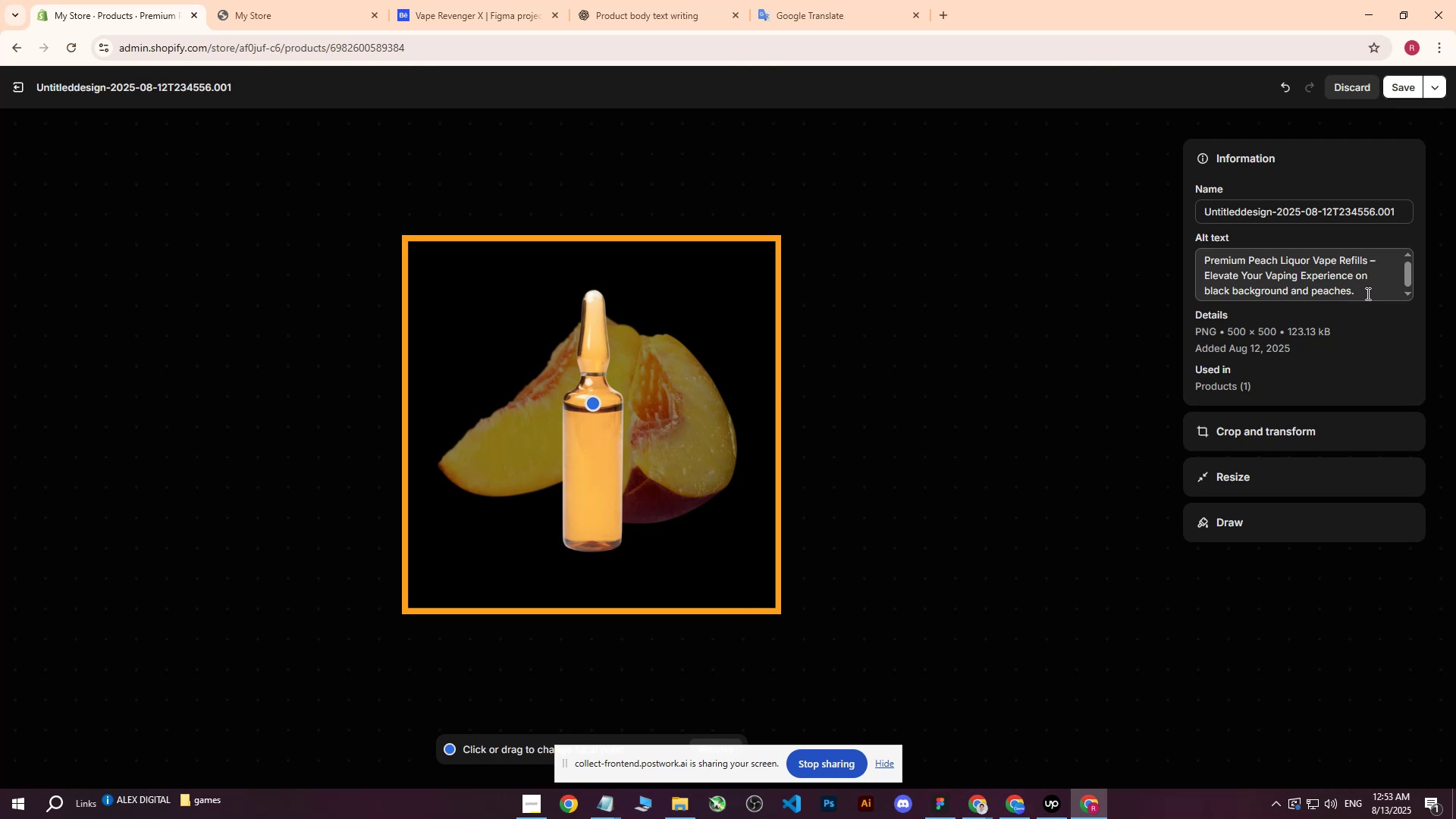 
wait(9.27)
 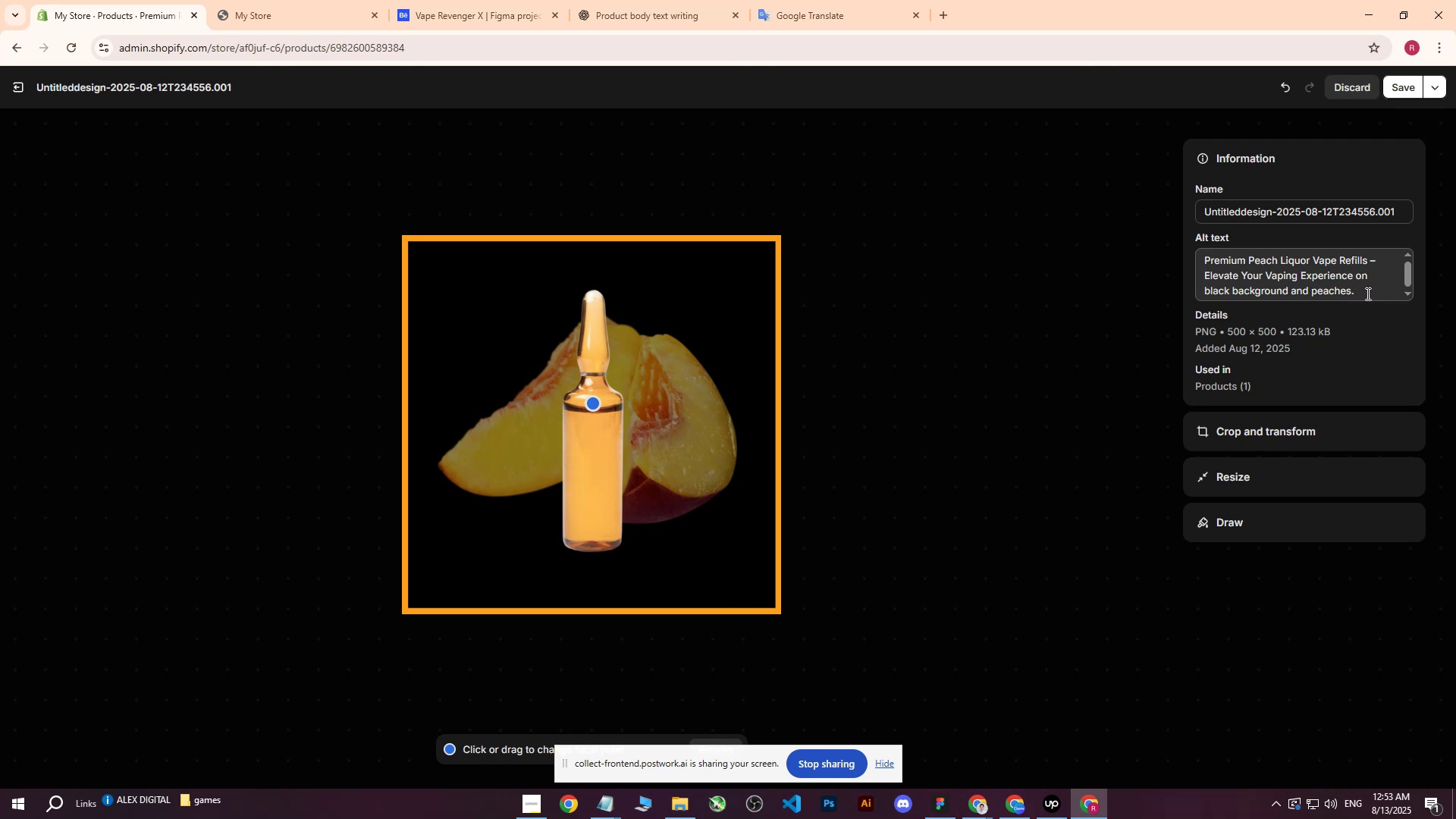 
left_click([1395, 94])
 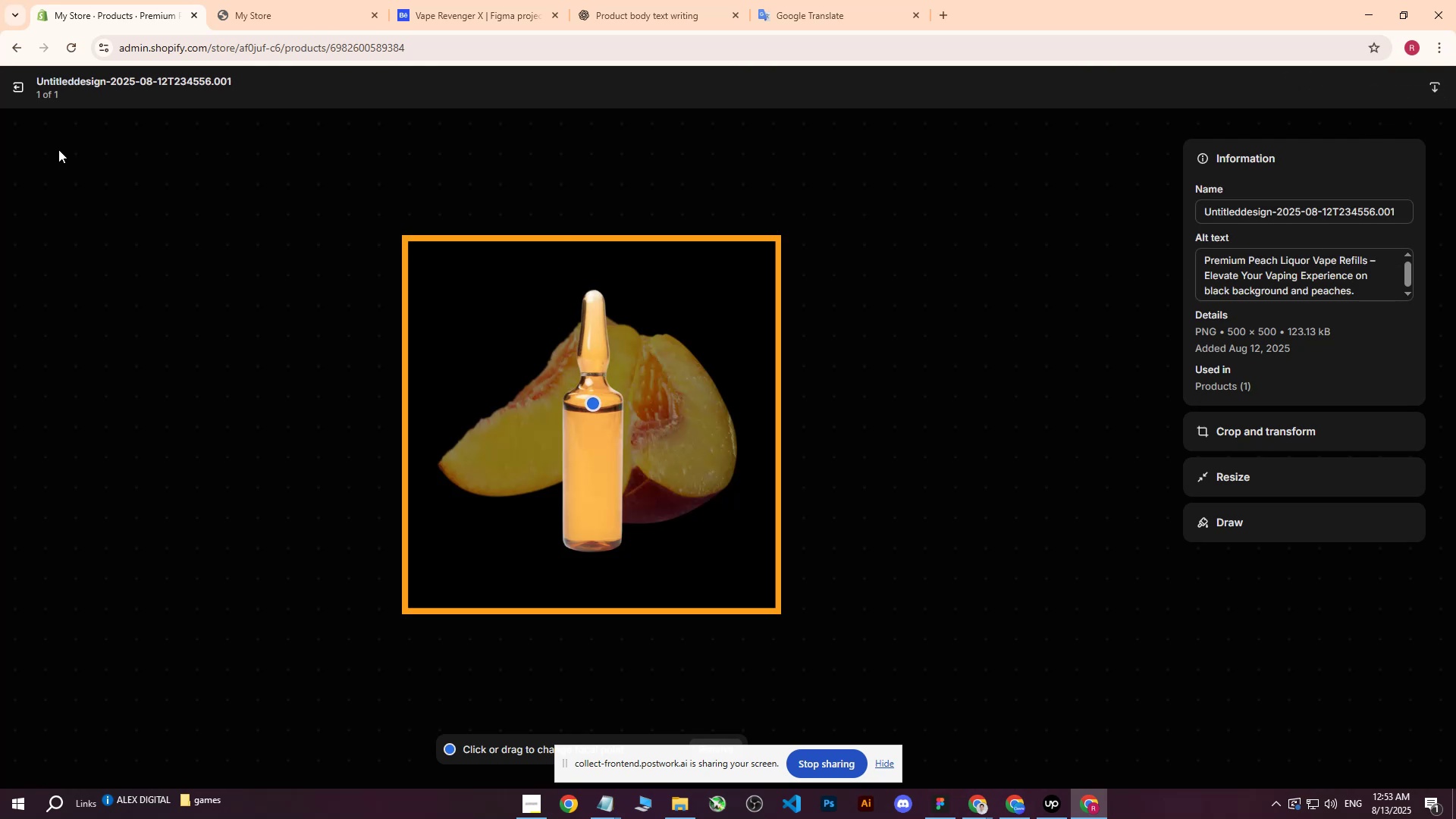 
left_click([12, 86])
 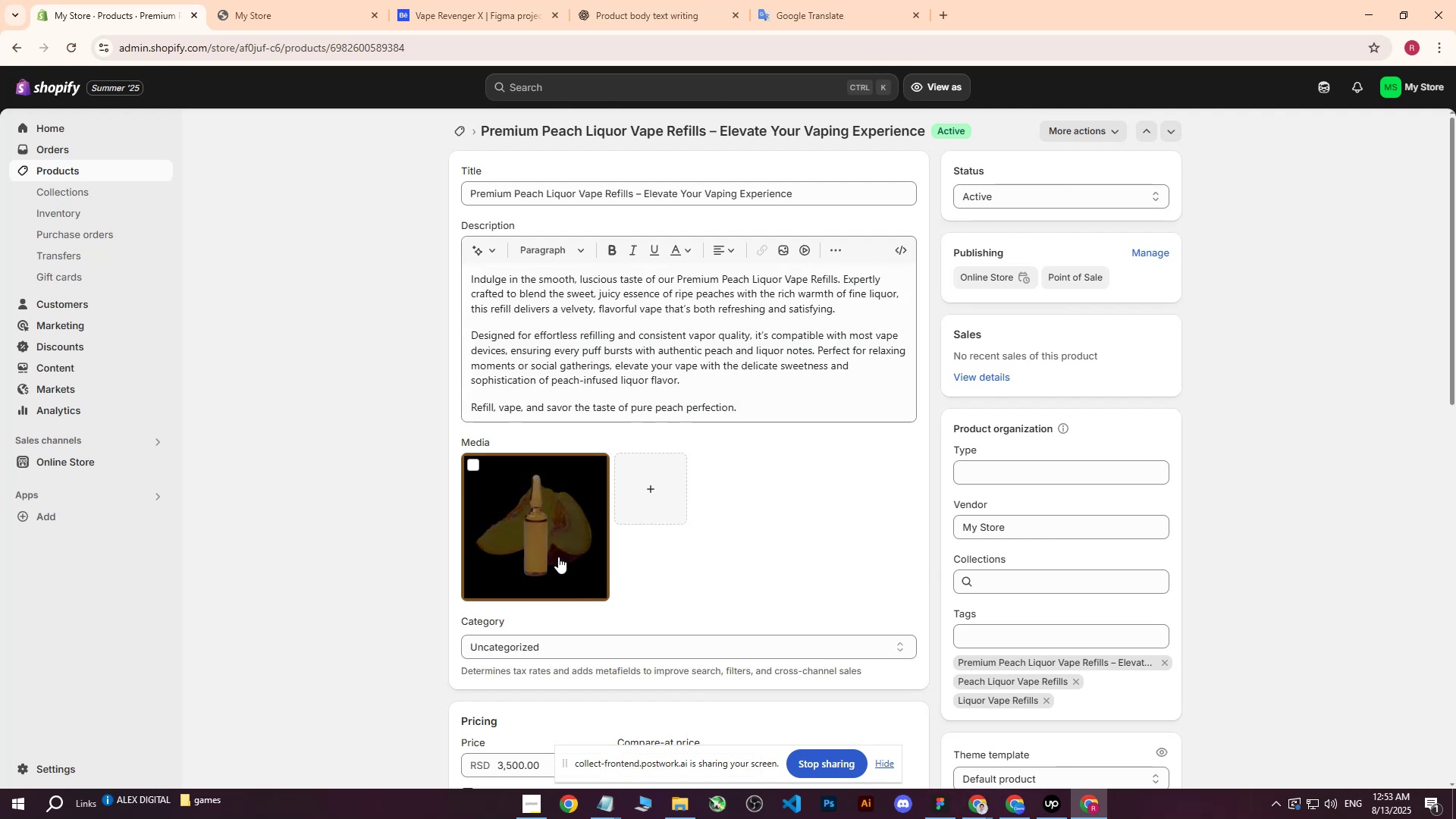 
wait(7.83)
 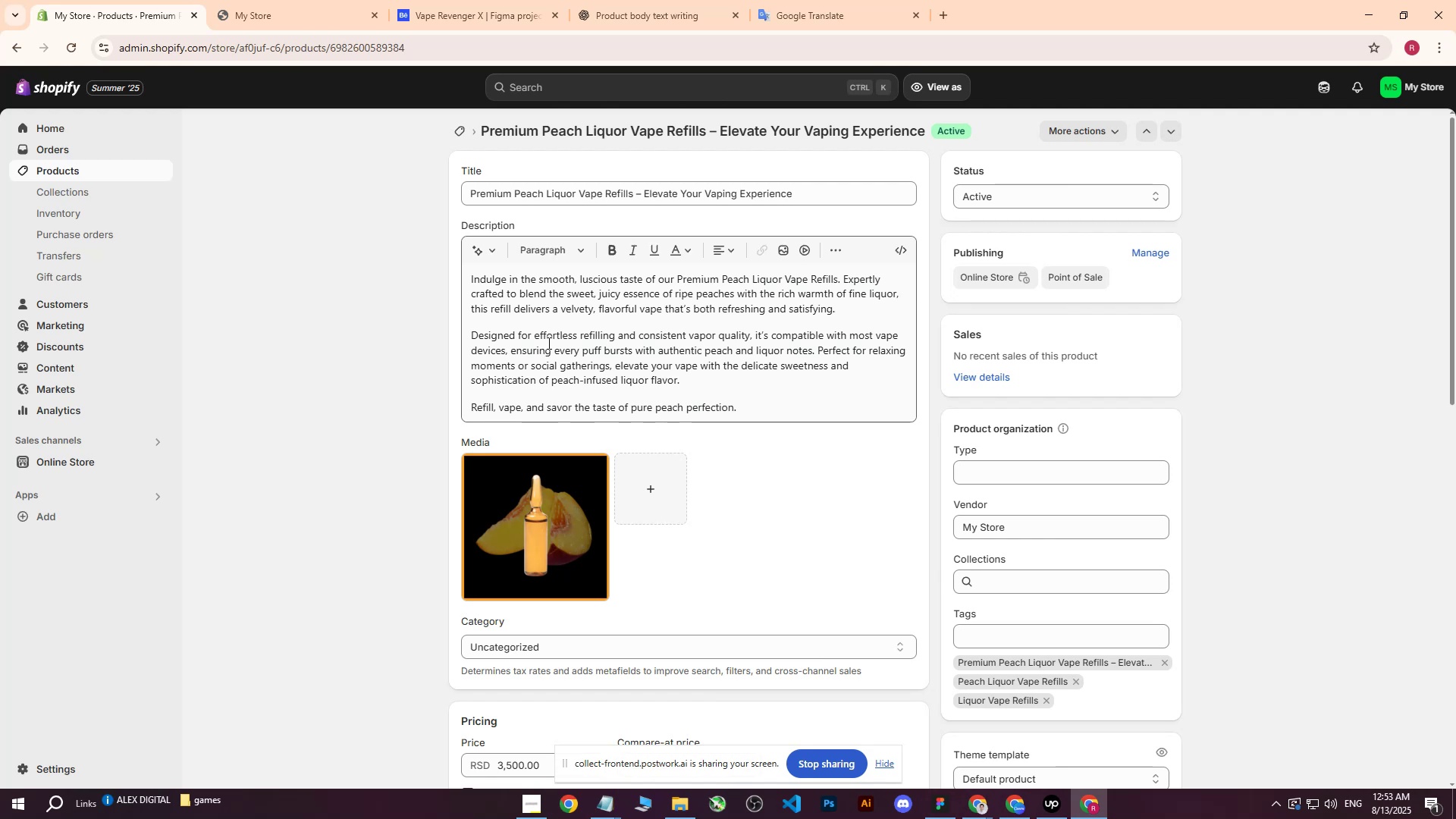 
left_click([89, 168])
 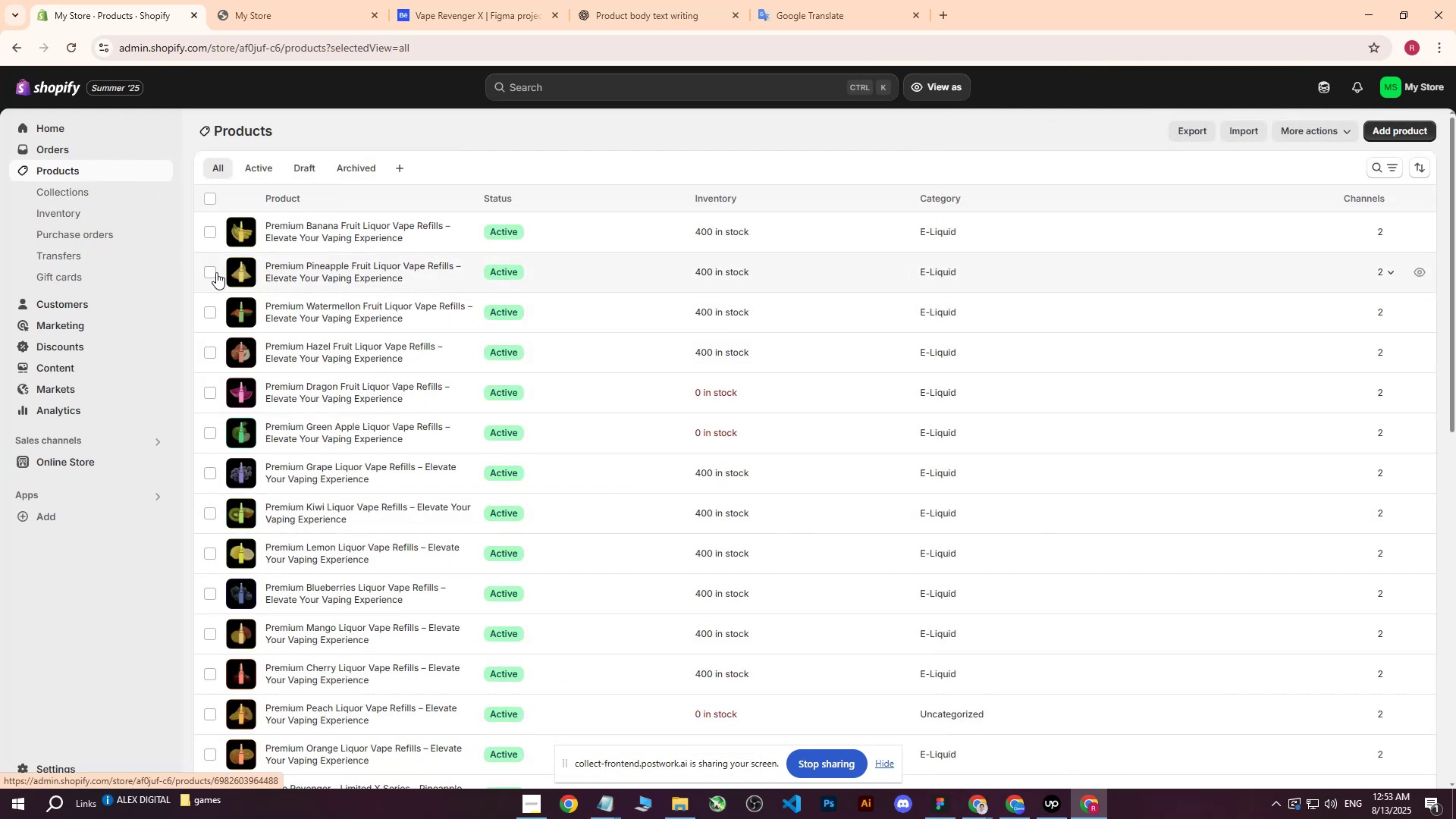 
scroll: coordinate [661, 565], scroll_direction: down, amount: 6.0
 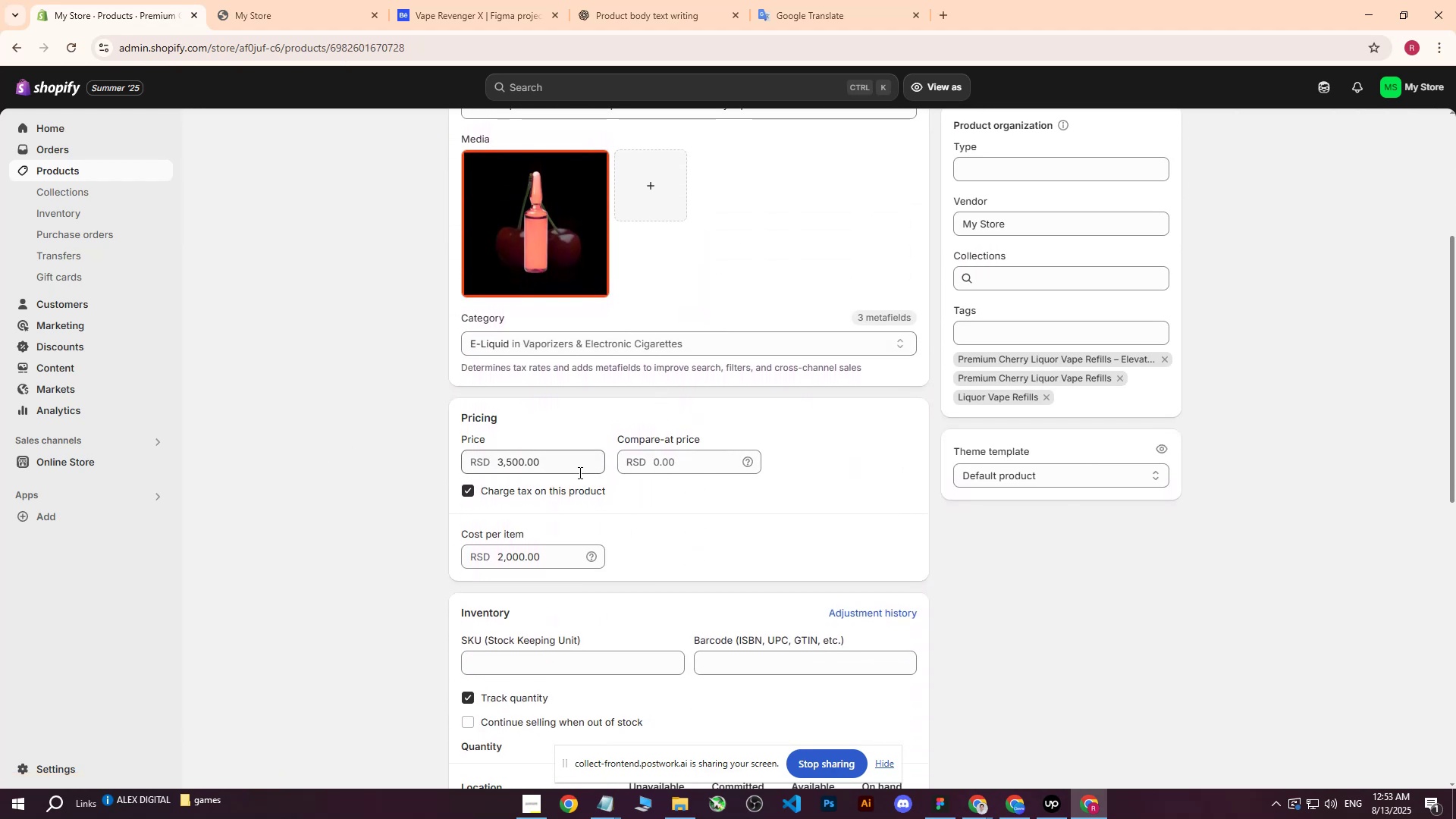 
scroll: coordinate [579, 472], scroll_direction: up, amount: 4.0
 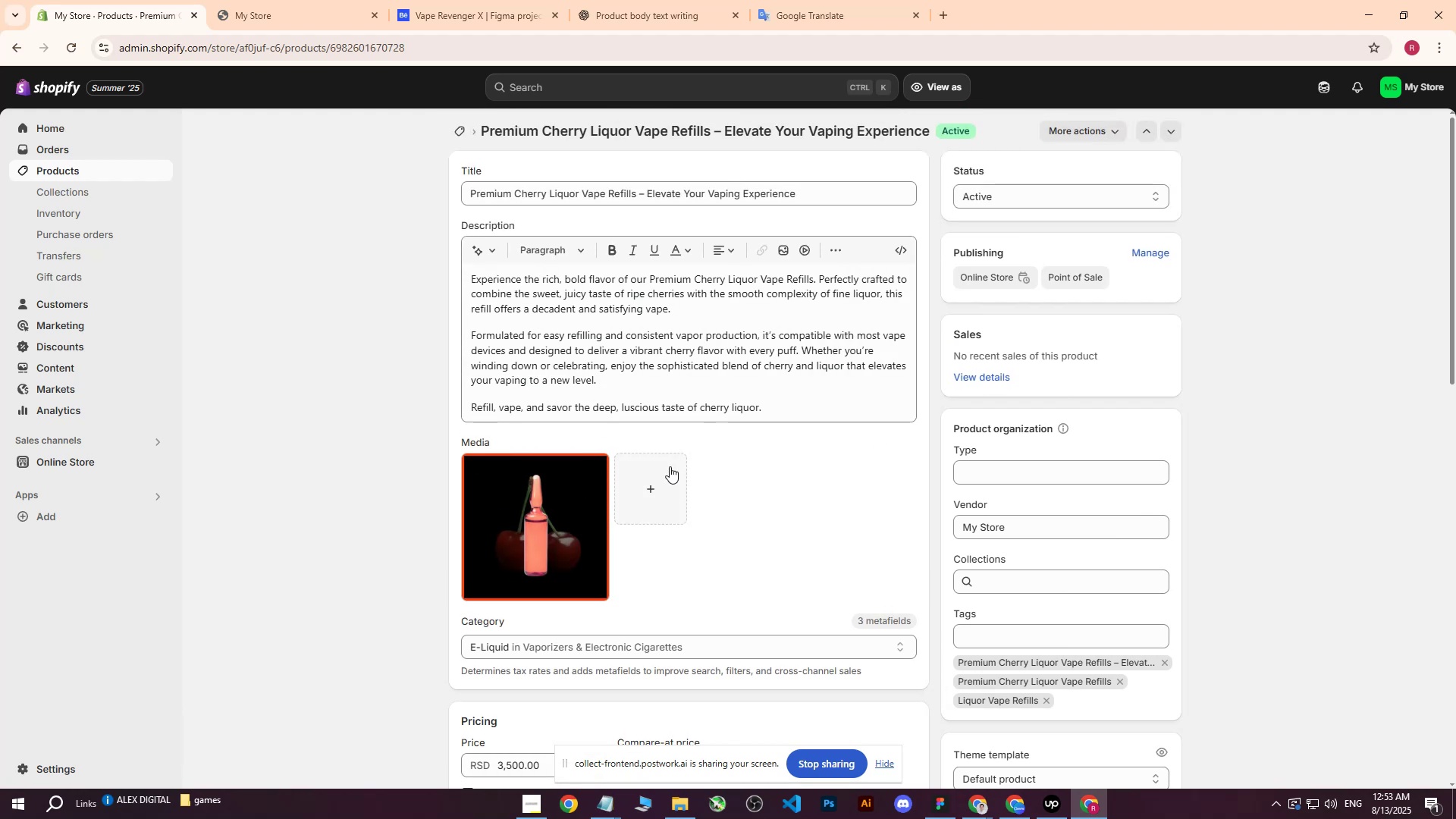 
scroll: coordinate [670, 570], scroll_direction: down, amount: 3.0
 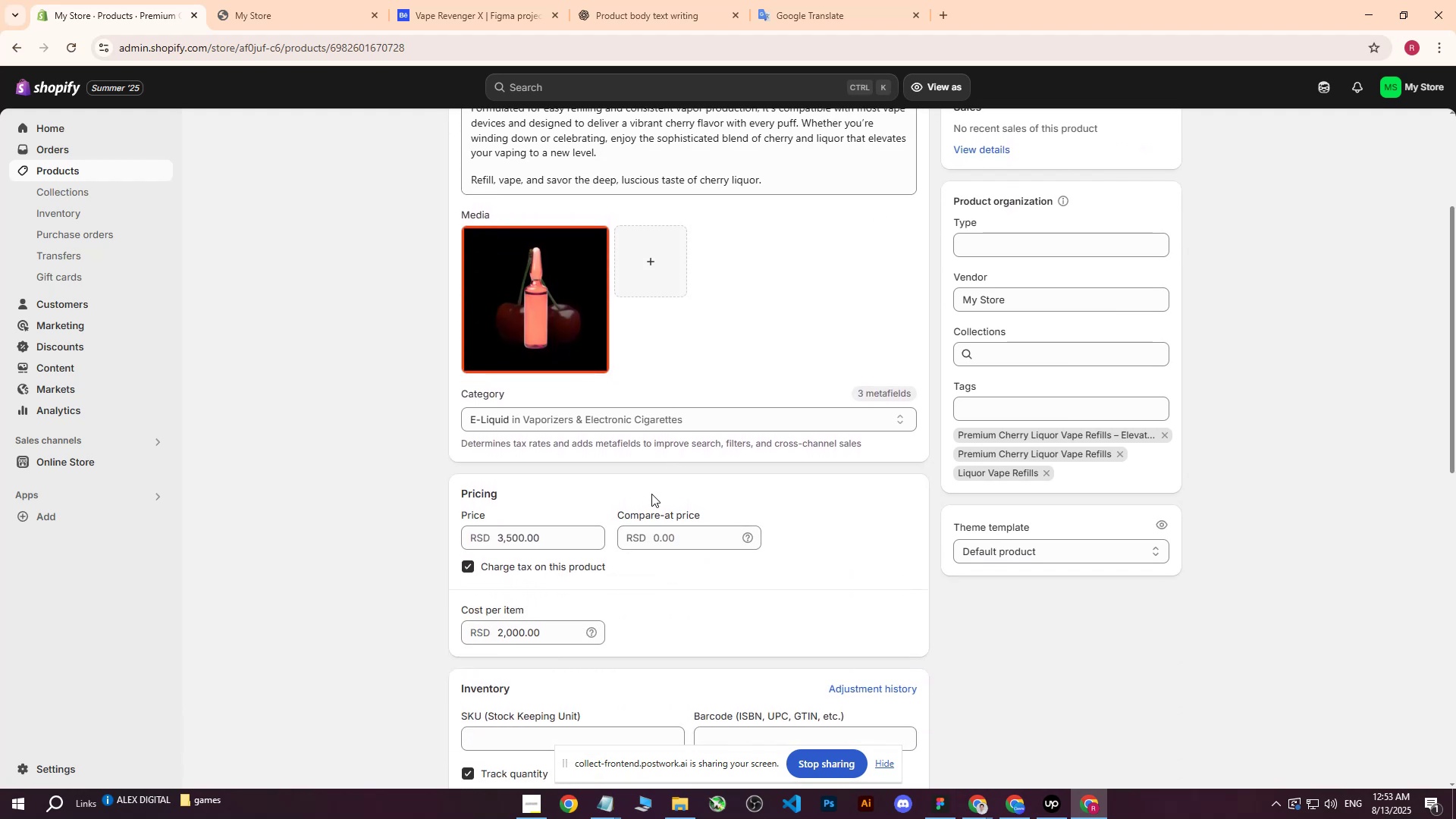 
scroll: coordinate [585, 491], scroll_direction: up, amount: 3.0
 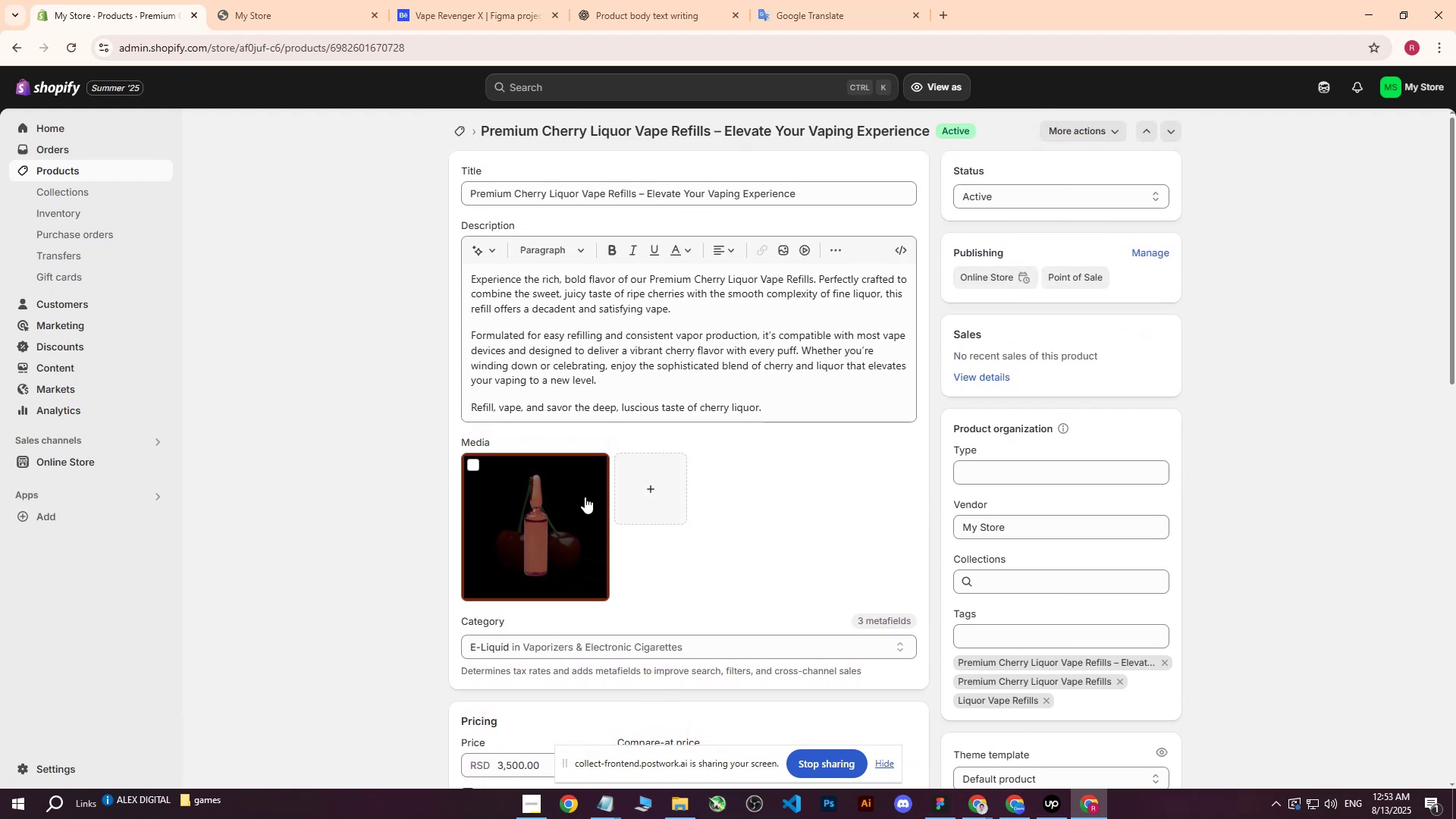 
left_click([542, 516])
 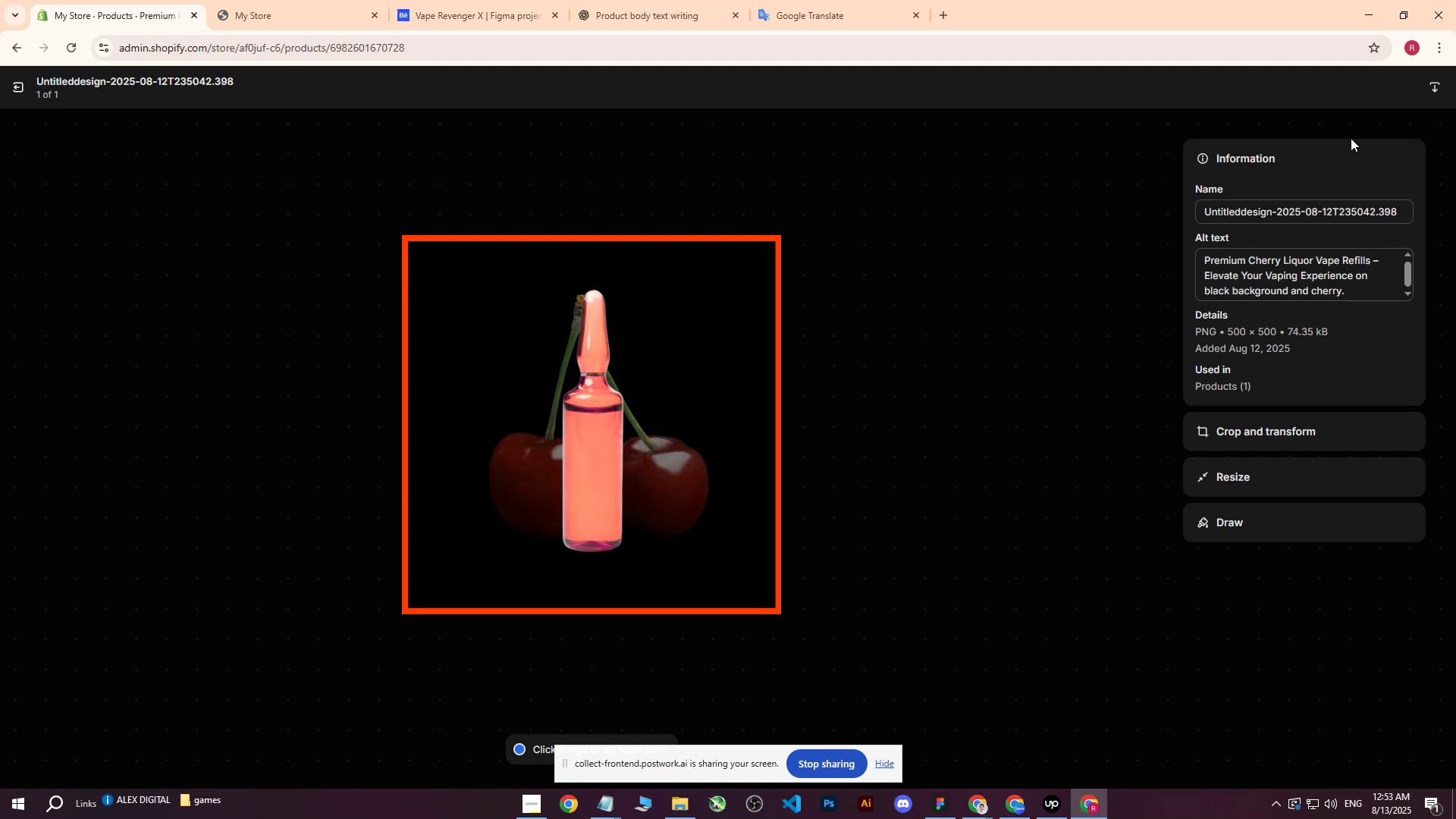 
left_click([22, 89])
 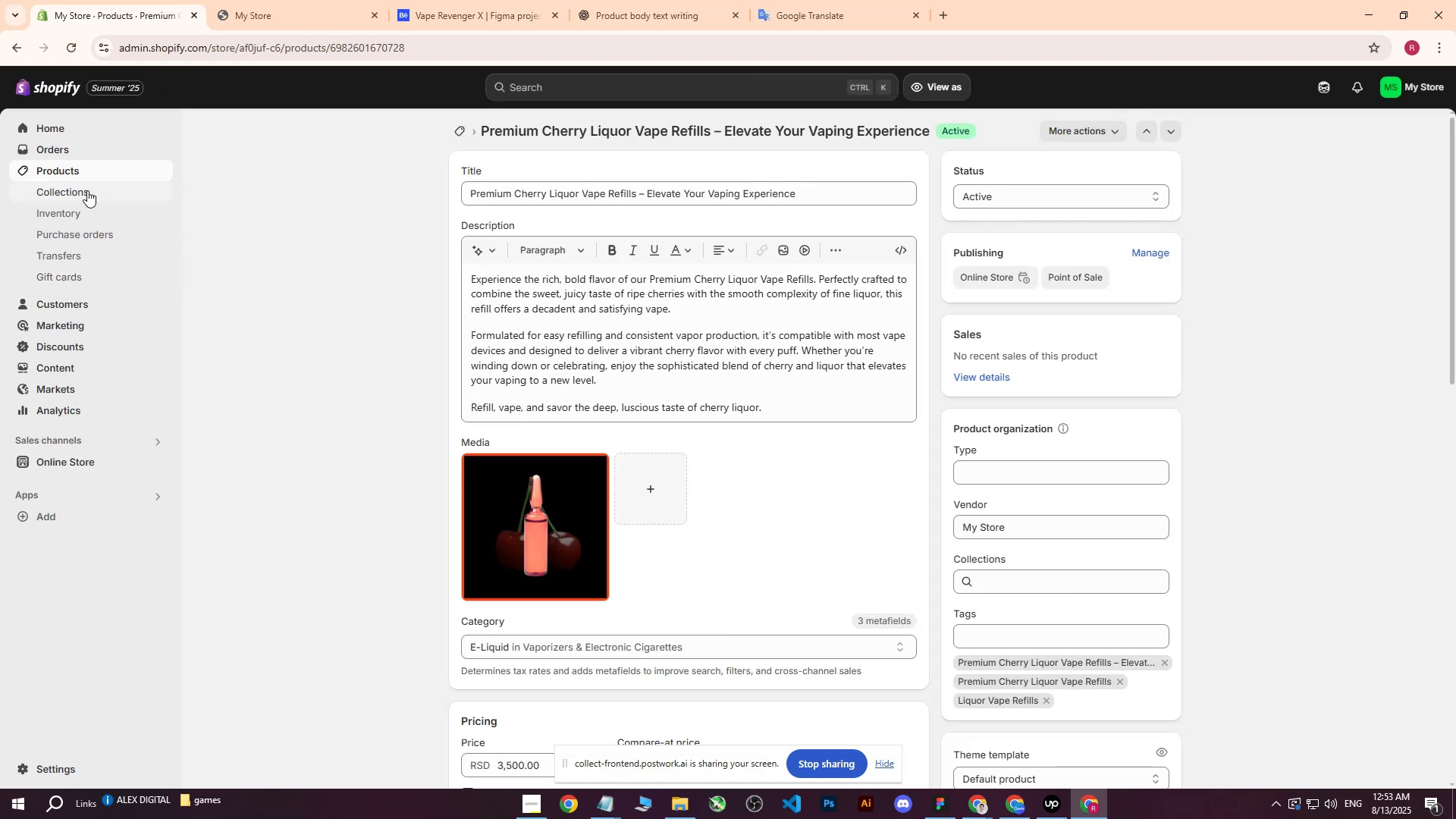 
left_click([89, 176])
 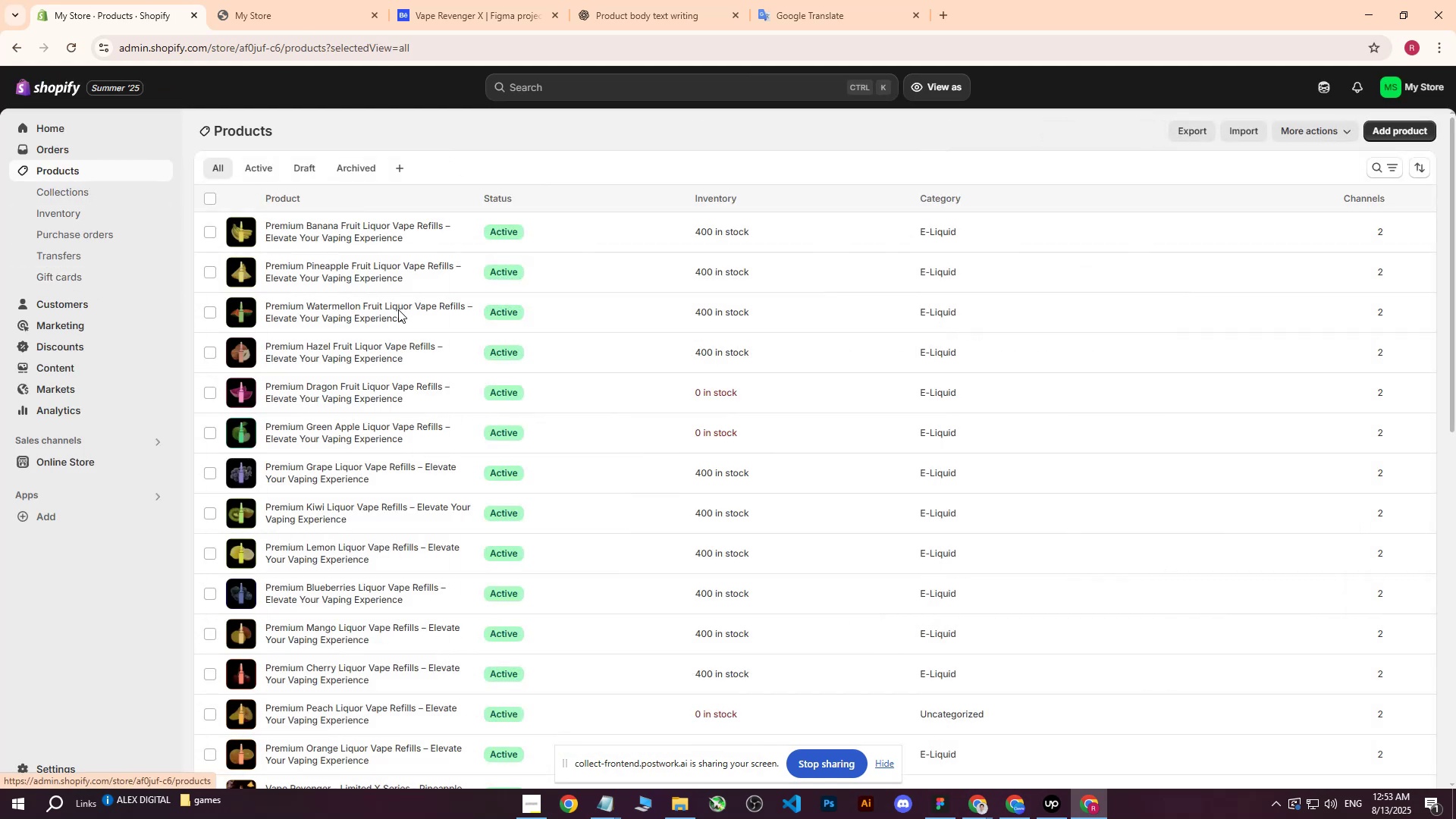 
scroll: coordinate [394, 407], scroll_direction: down, amount: 2.0
 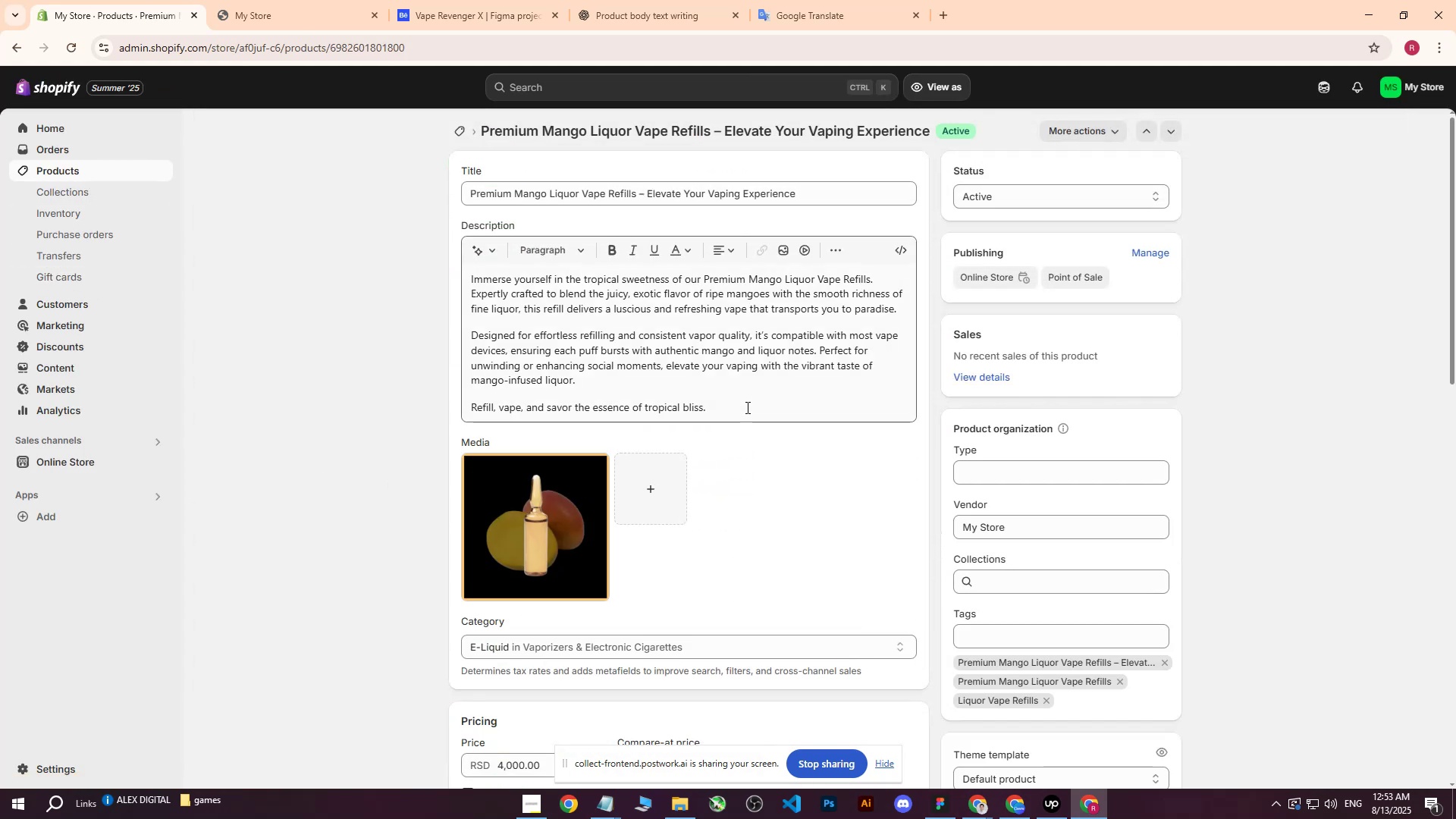 
left_click([533, 551])
 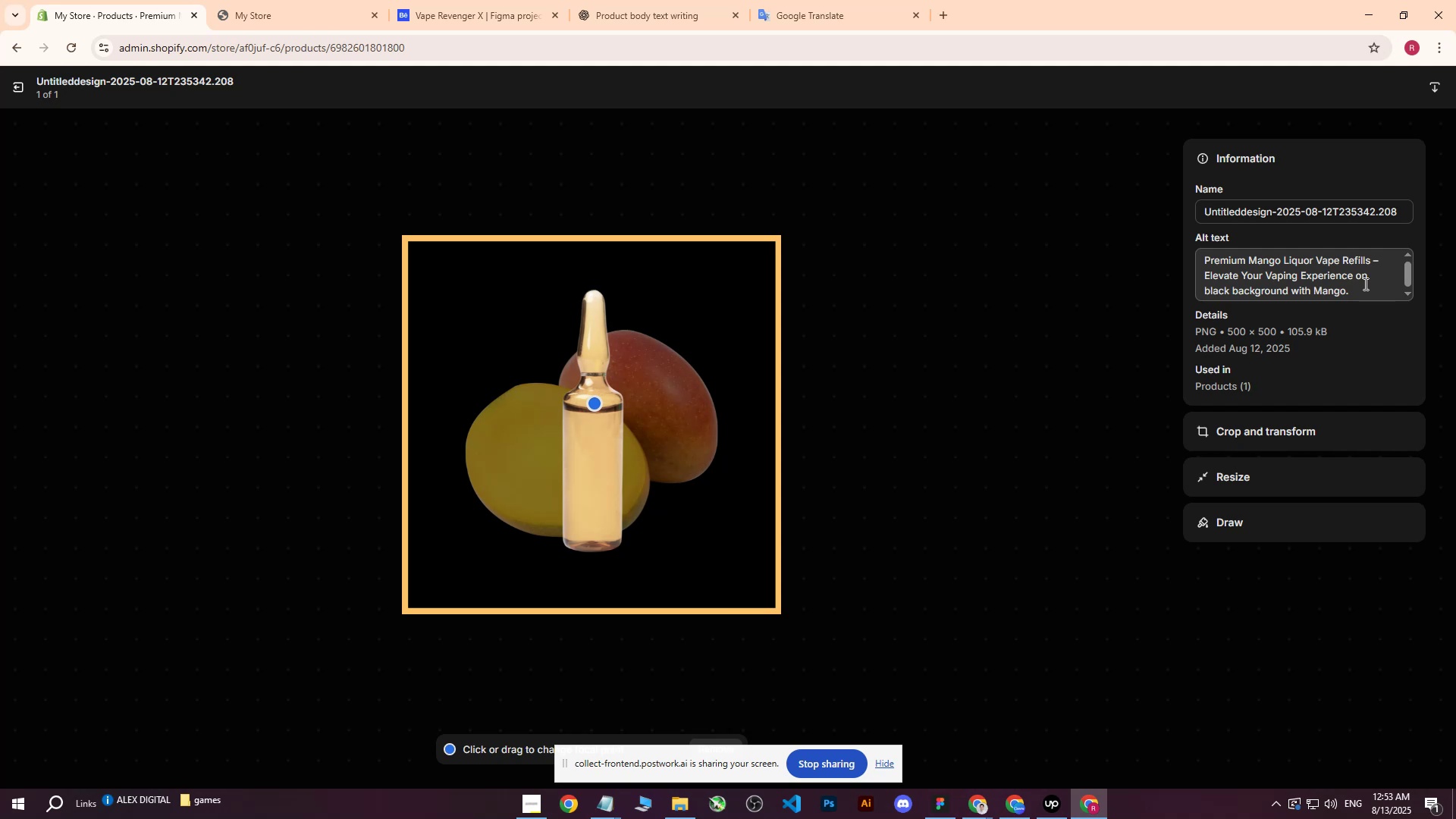 
left_click([17, 96])
 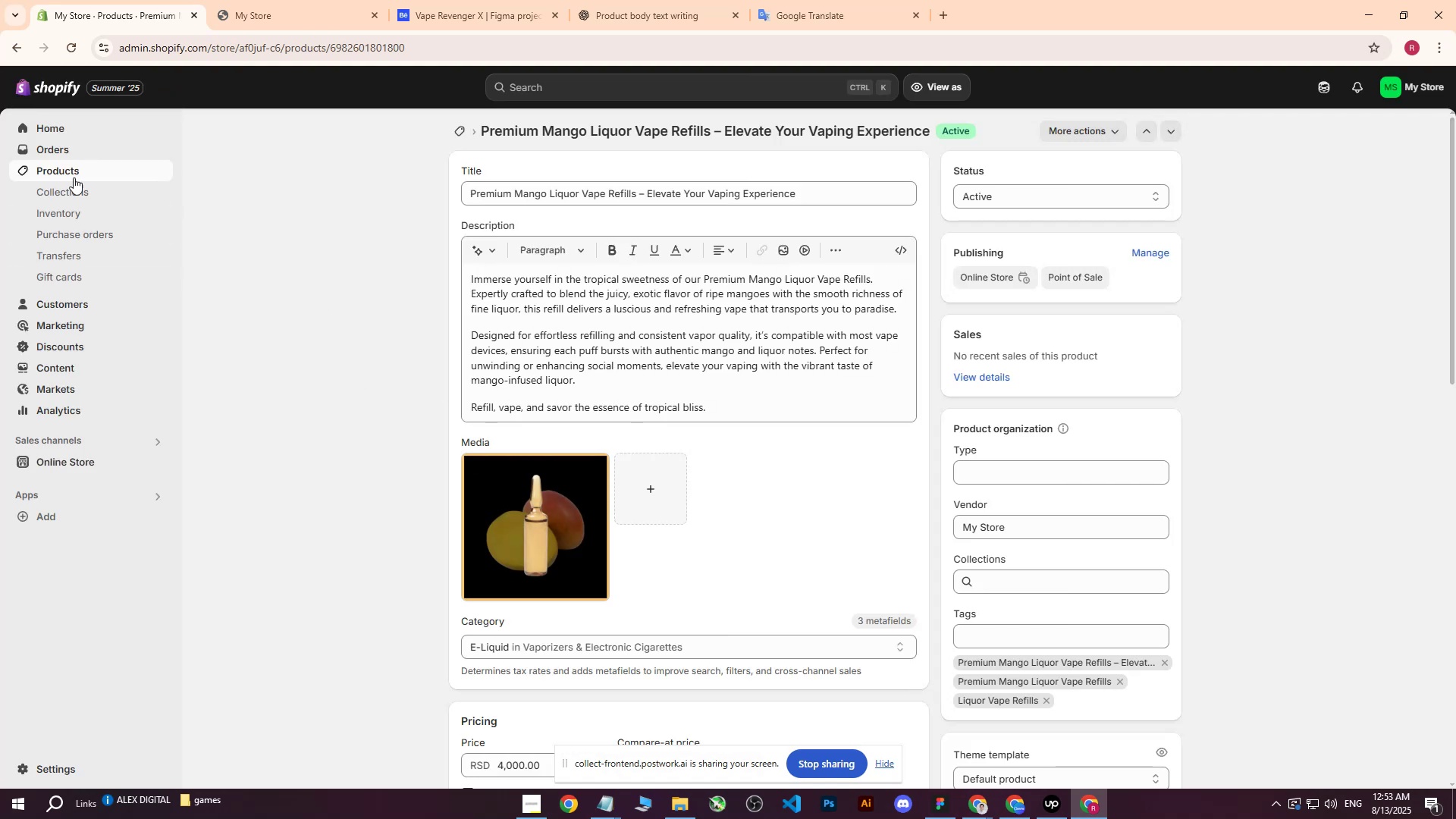 
left_click([73, 169])
 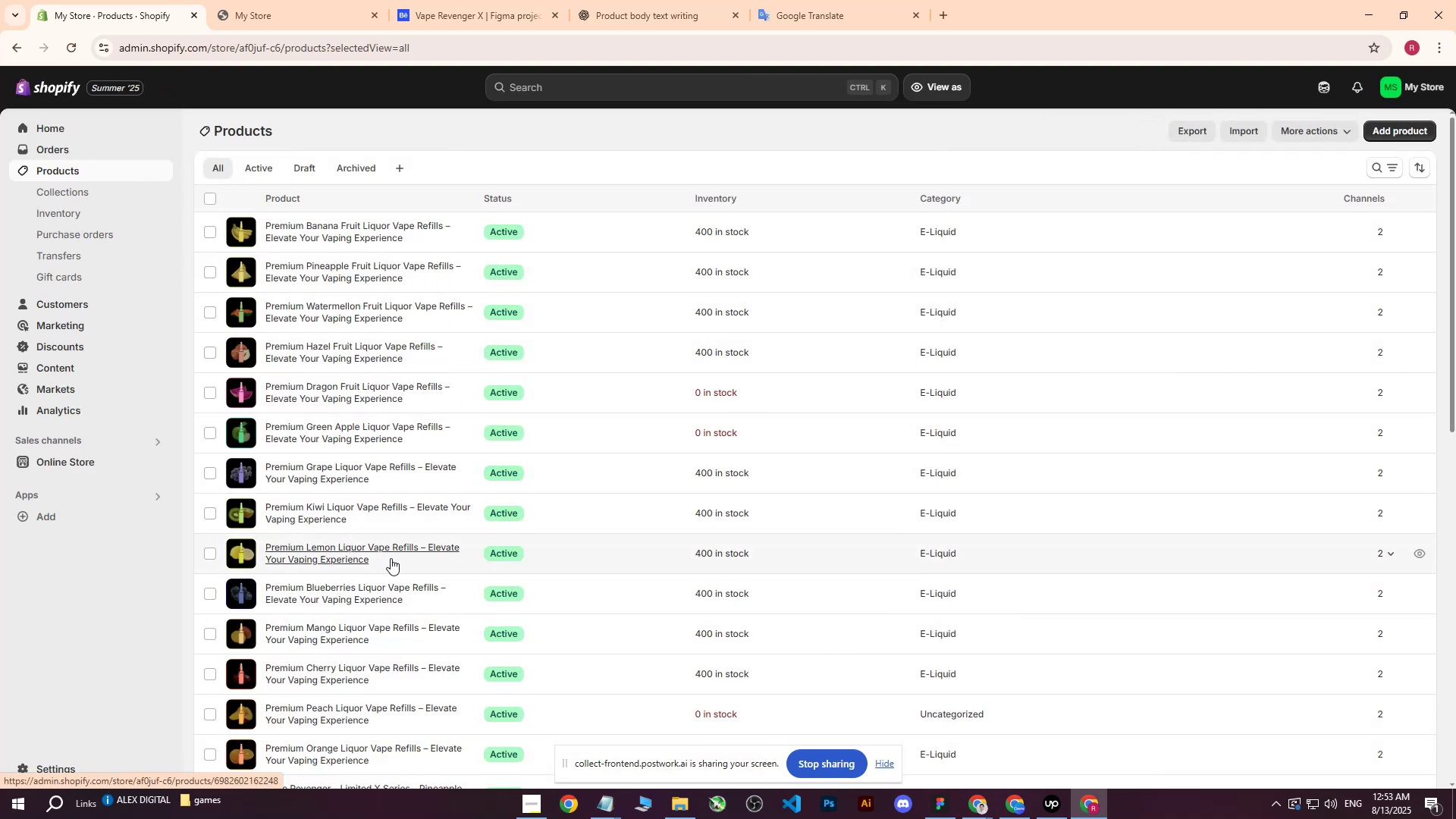 
left_click([321, 592])
 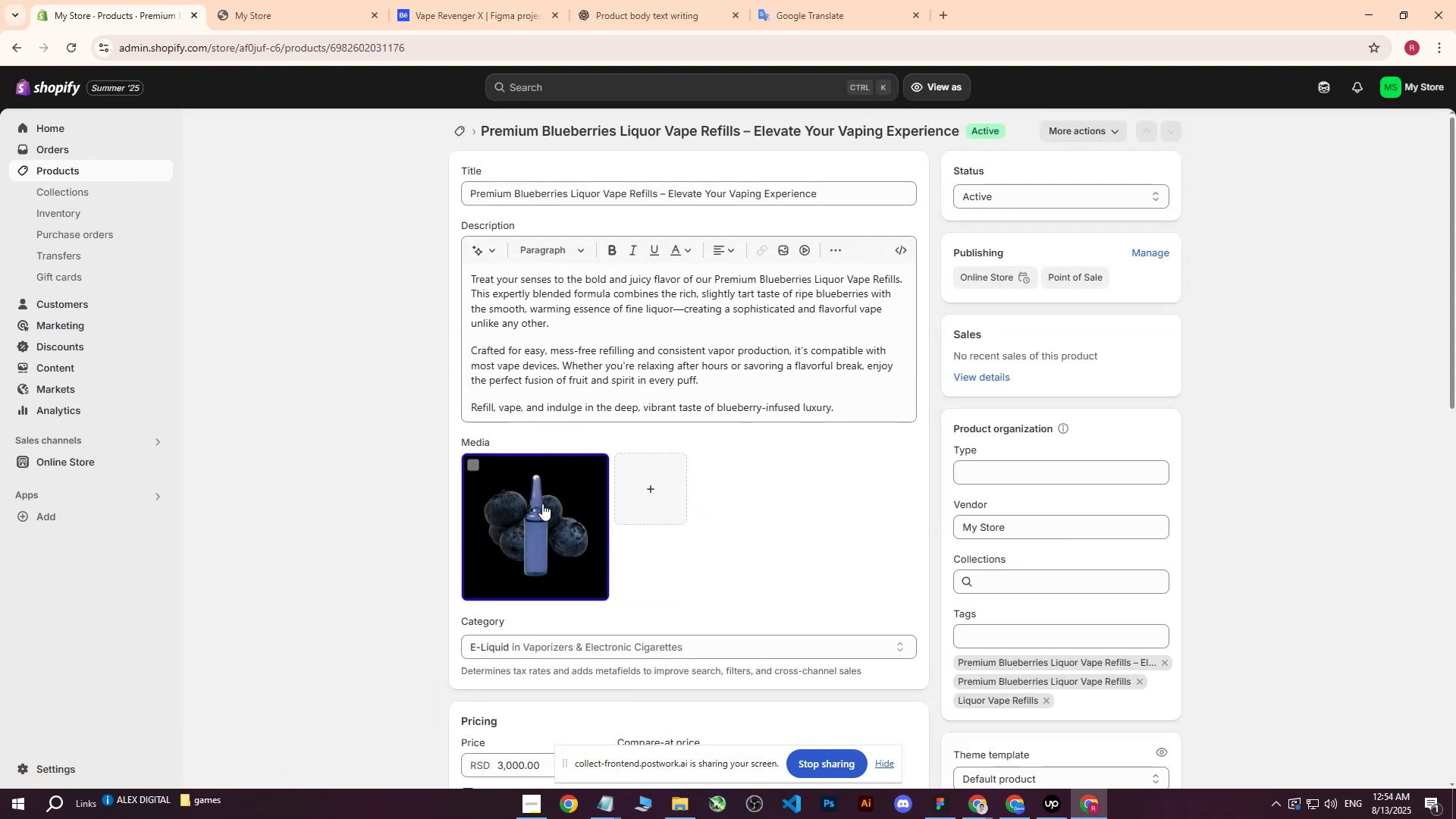 
left_click([553, 517])
 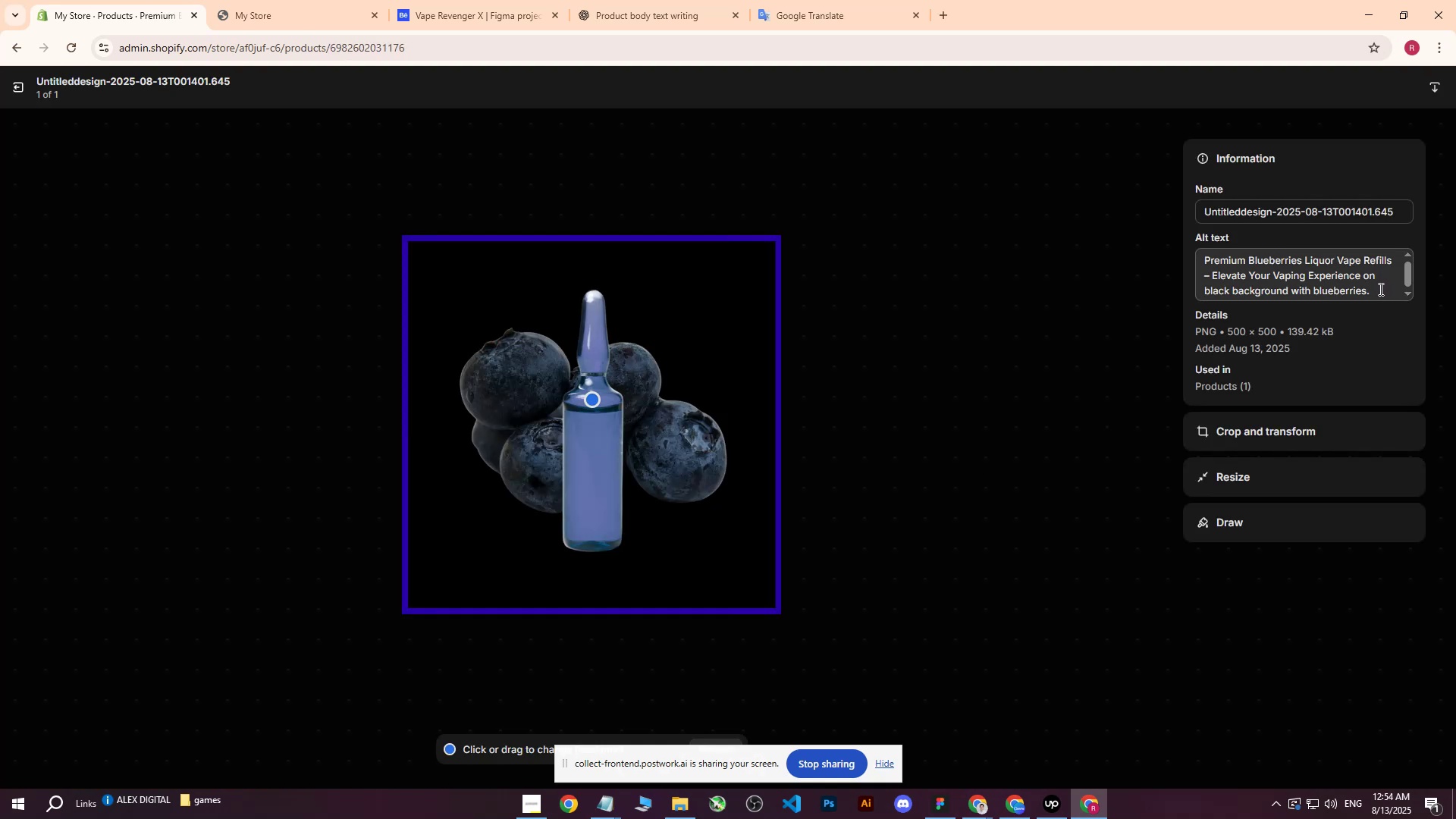 
wait(5.14)
 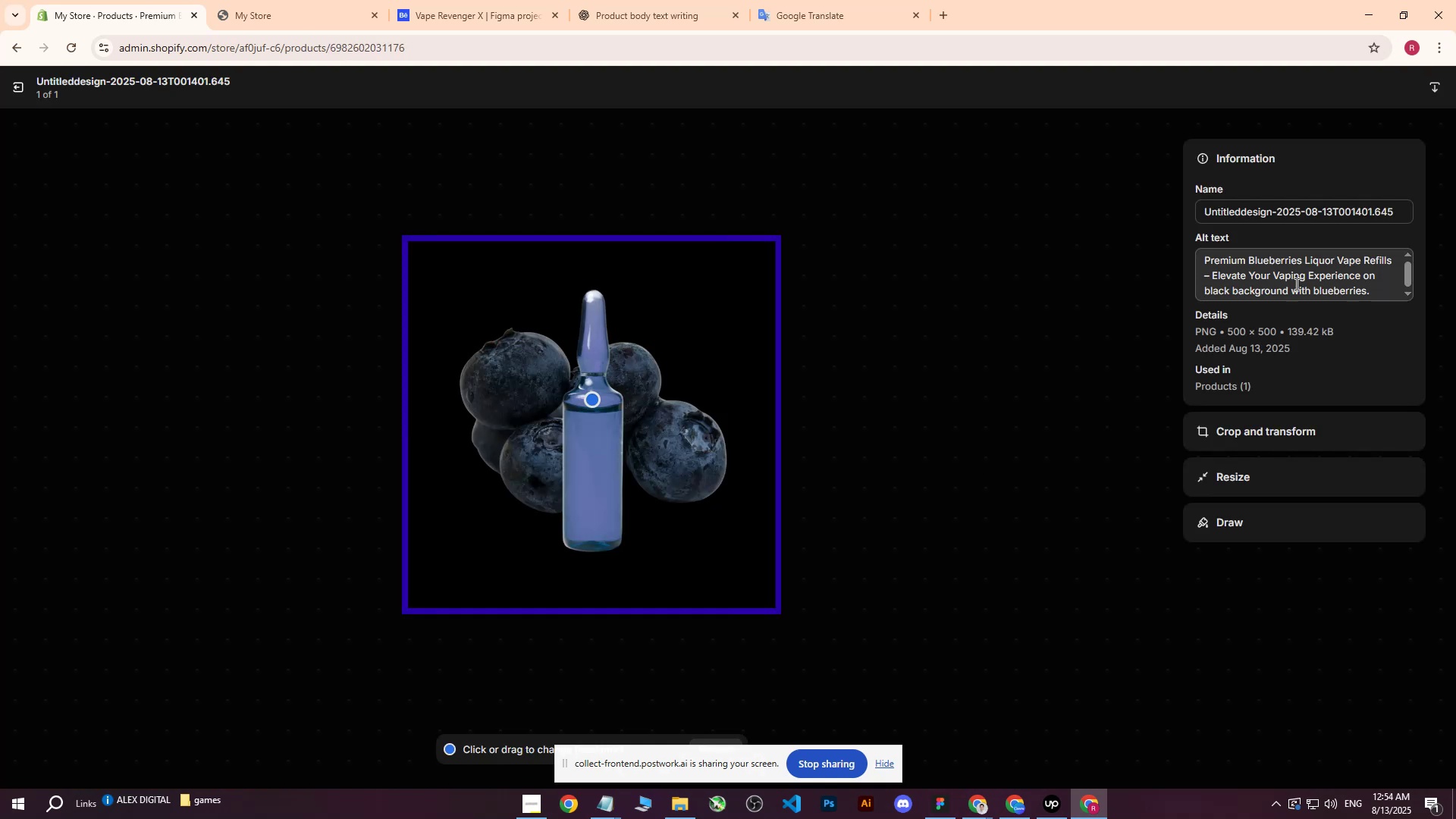 
left_click_drag(start_coordinate=[1383, 280], to_coordinate=[1205, 271])
 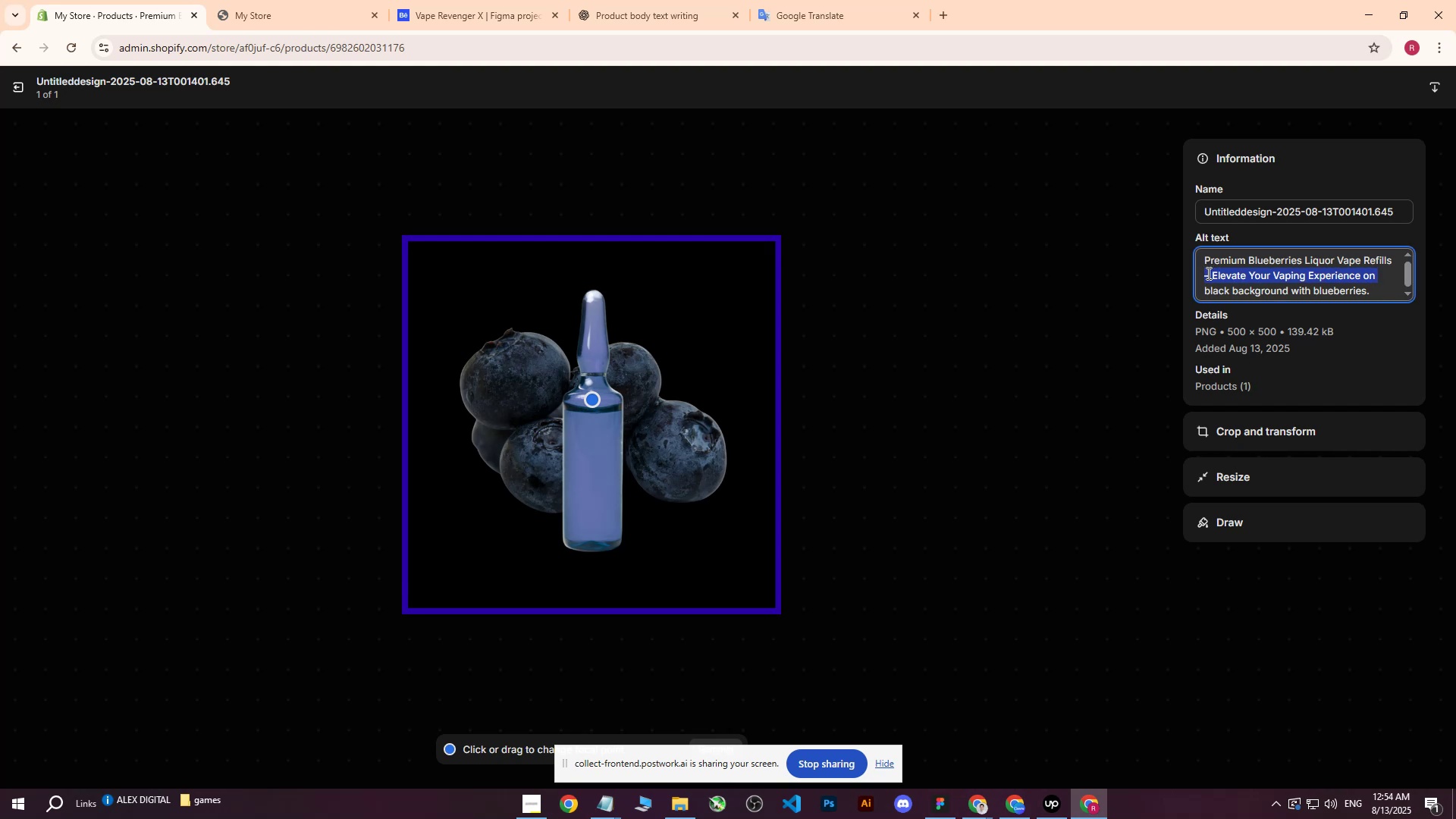 
key(Backspace)
 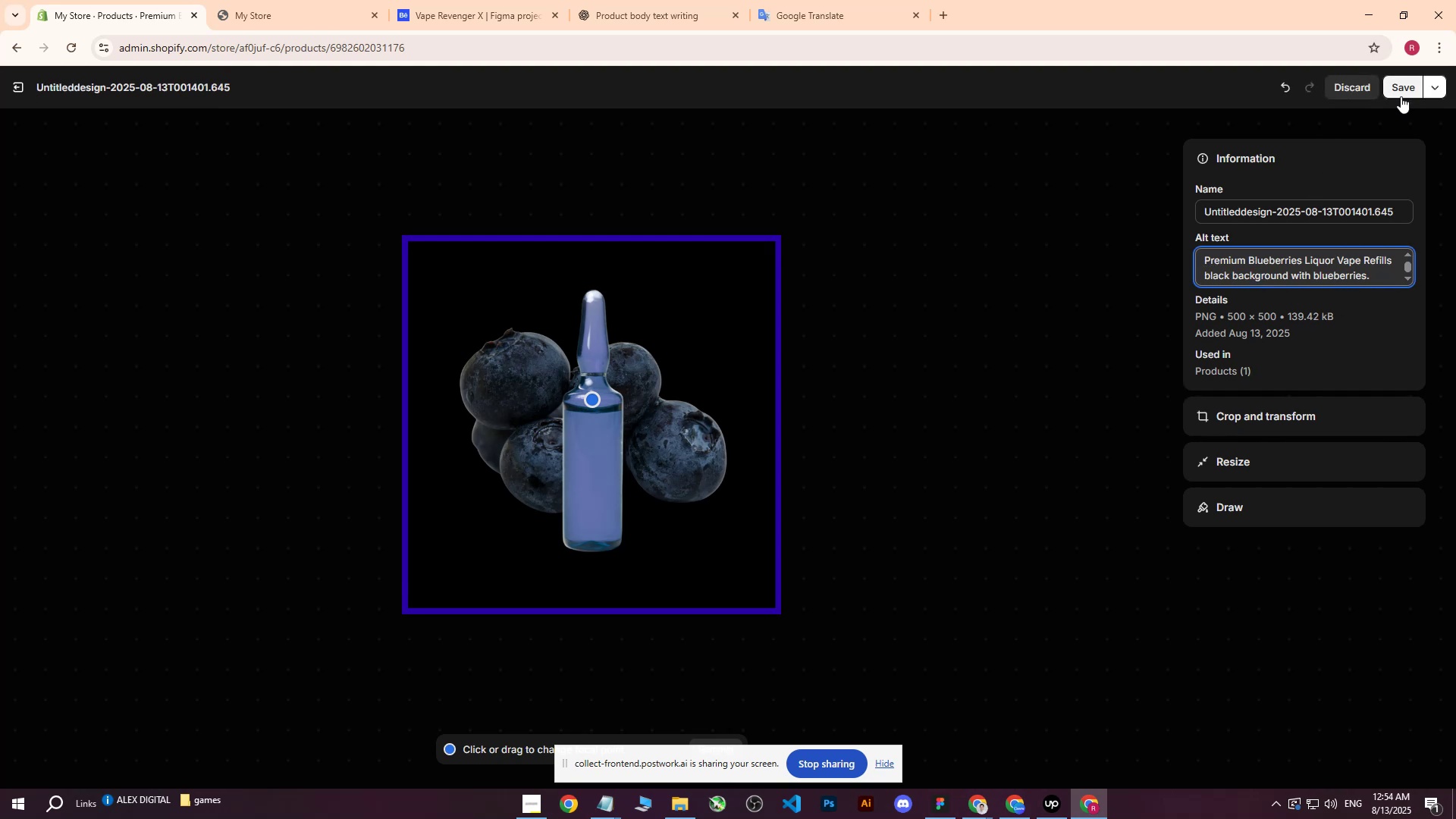 
left_click([1397, 259])
 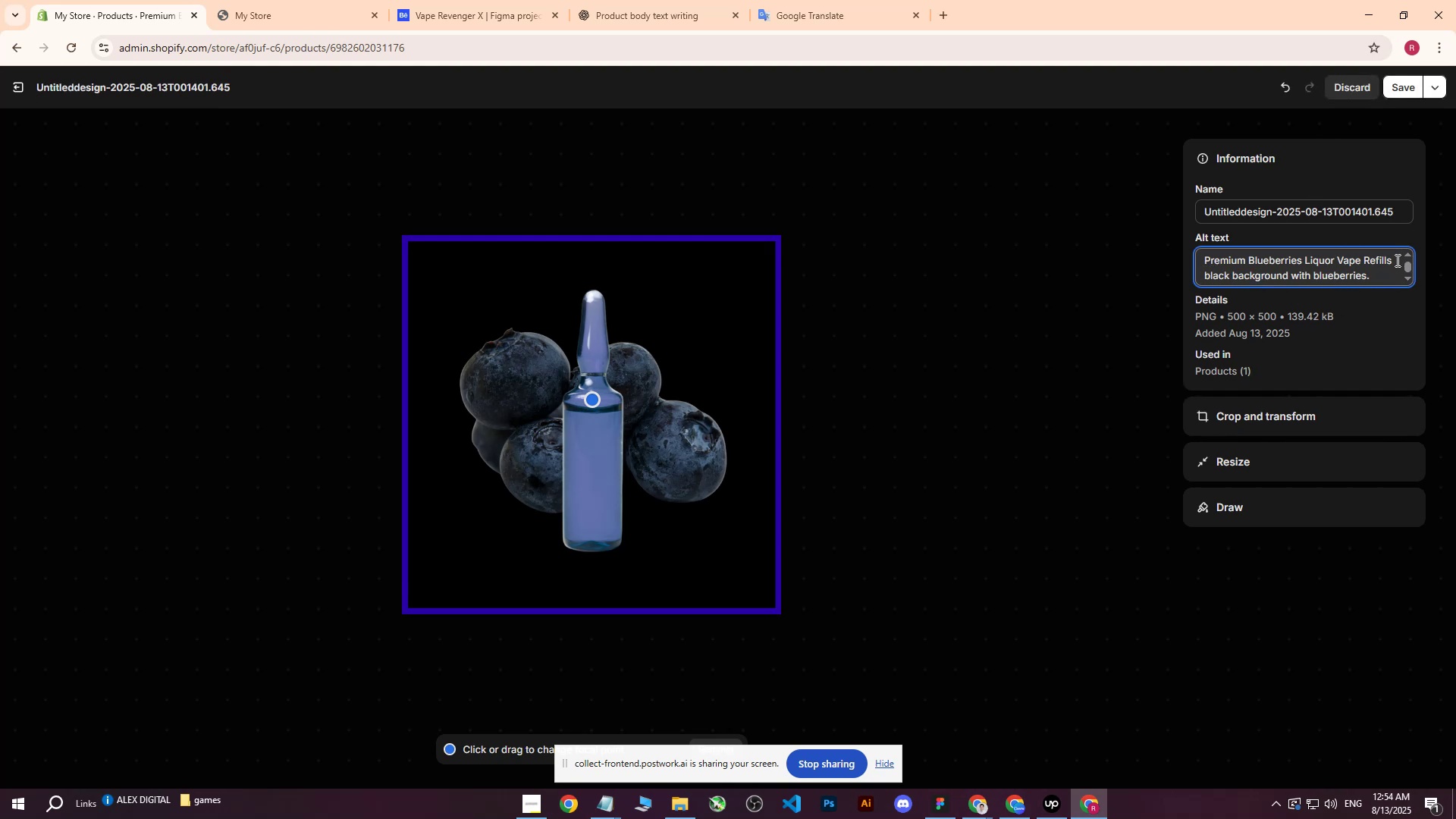 
type(on )
 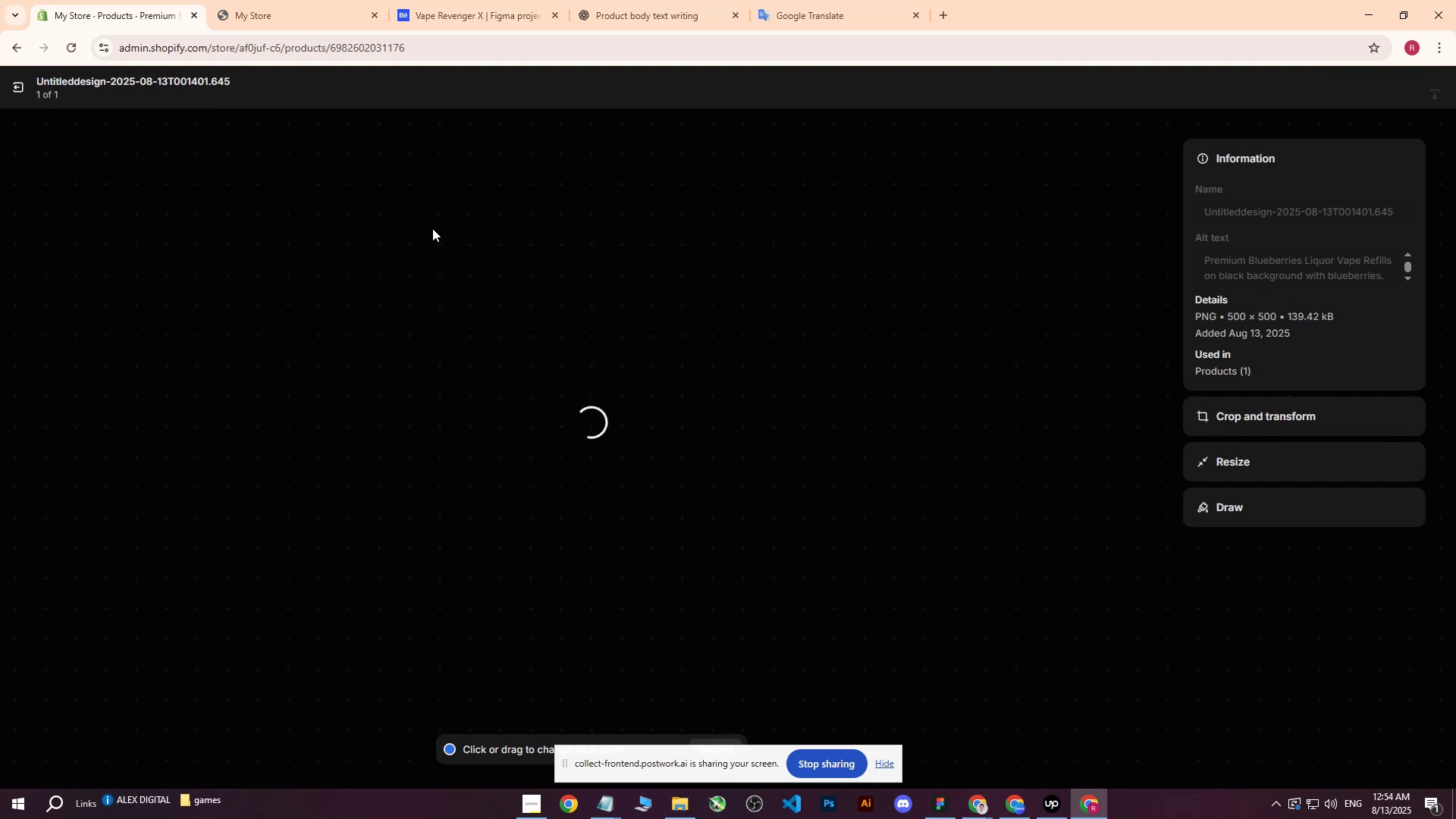 
left_click([8, 93])
 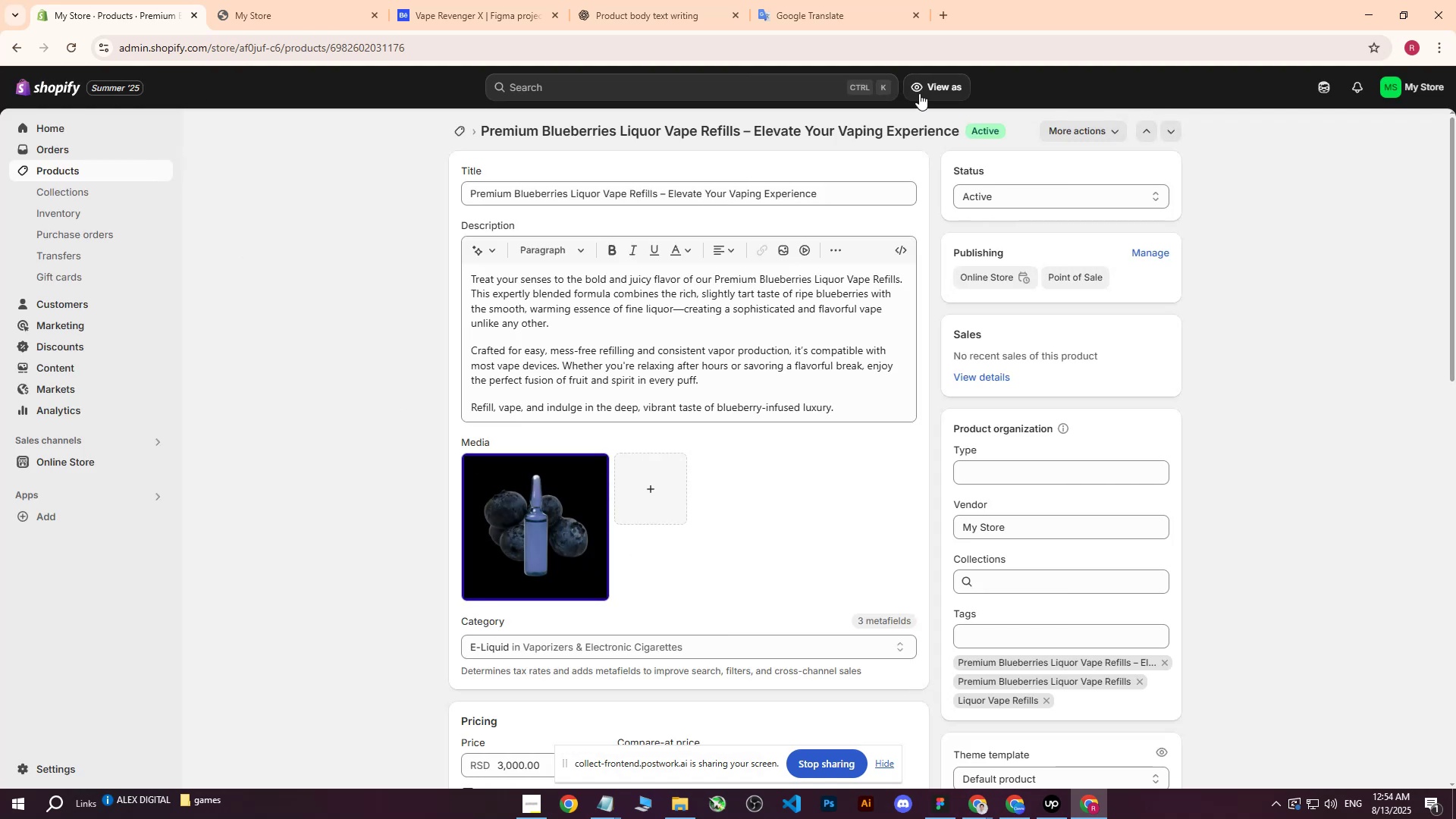 
left_click([83, 165])
 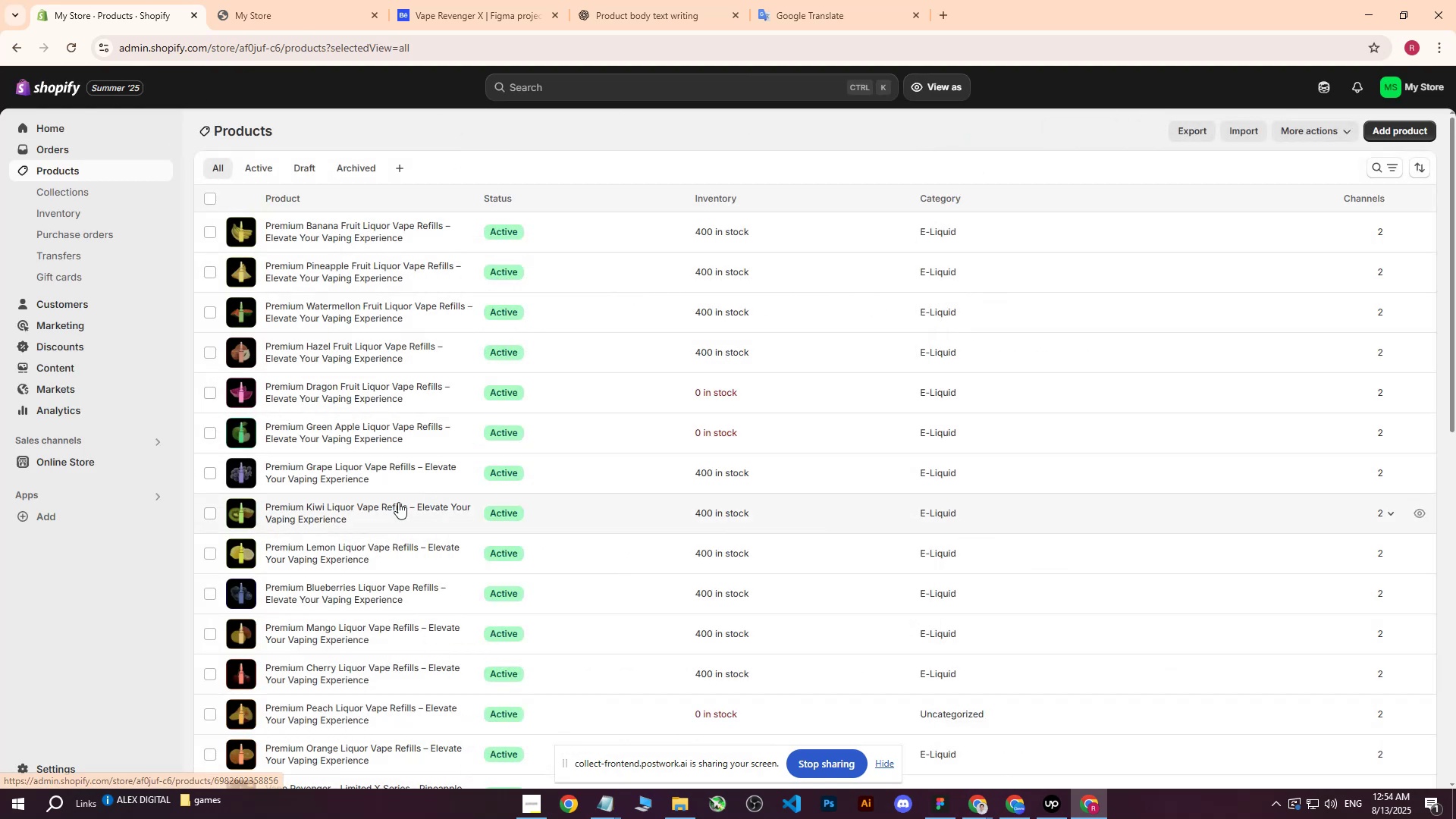 
left_click([348, 510])
 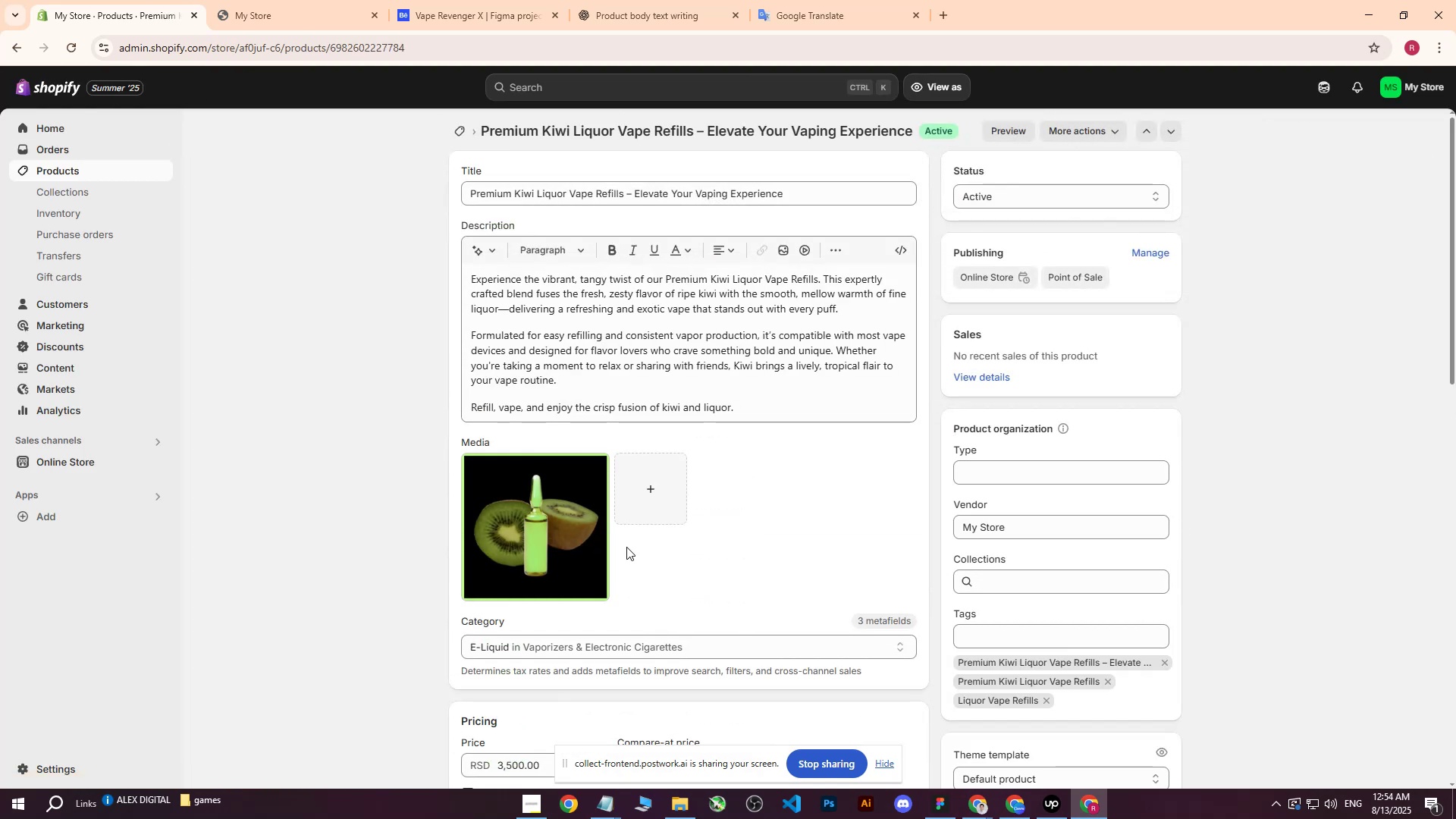 
left_click([557, 499])
 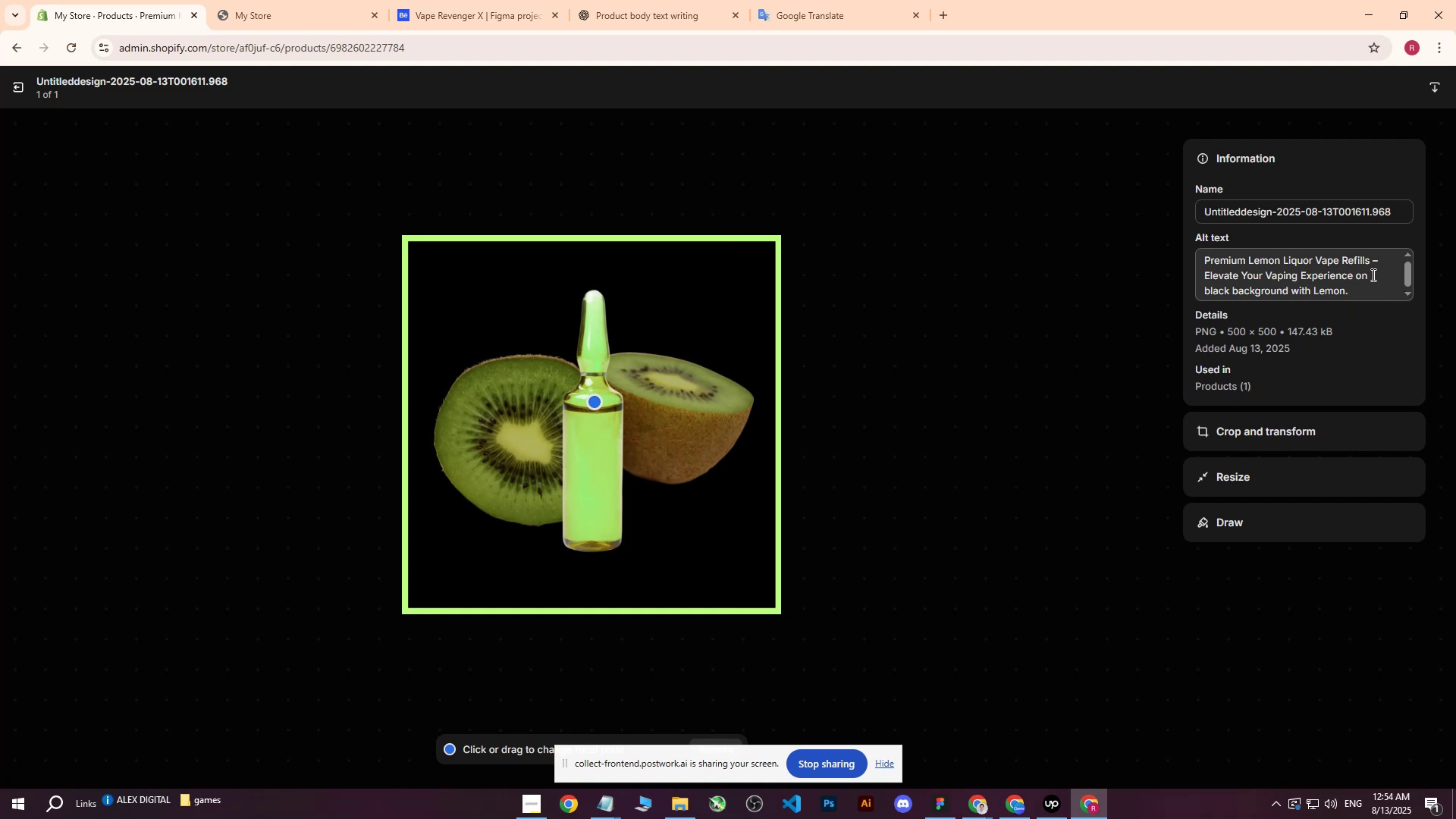 
wait(7.31)
 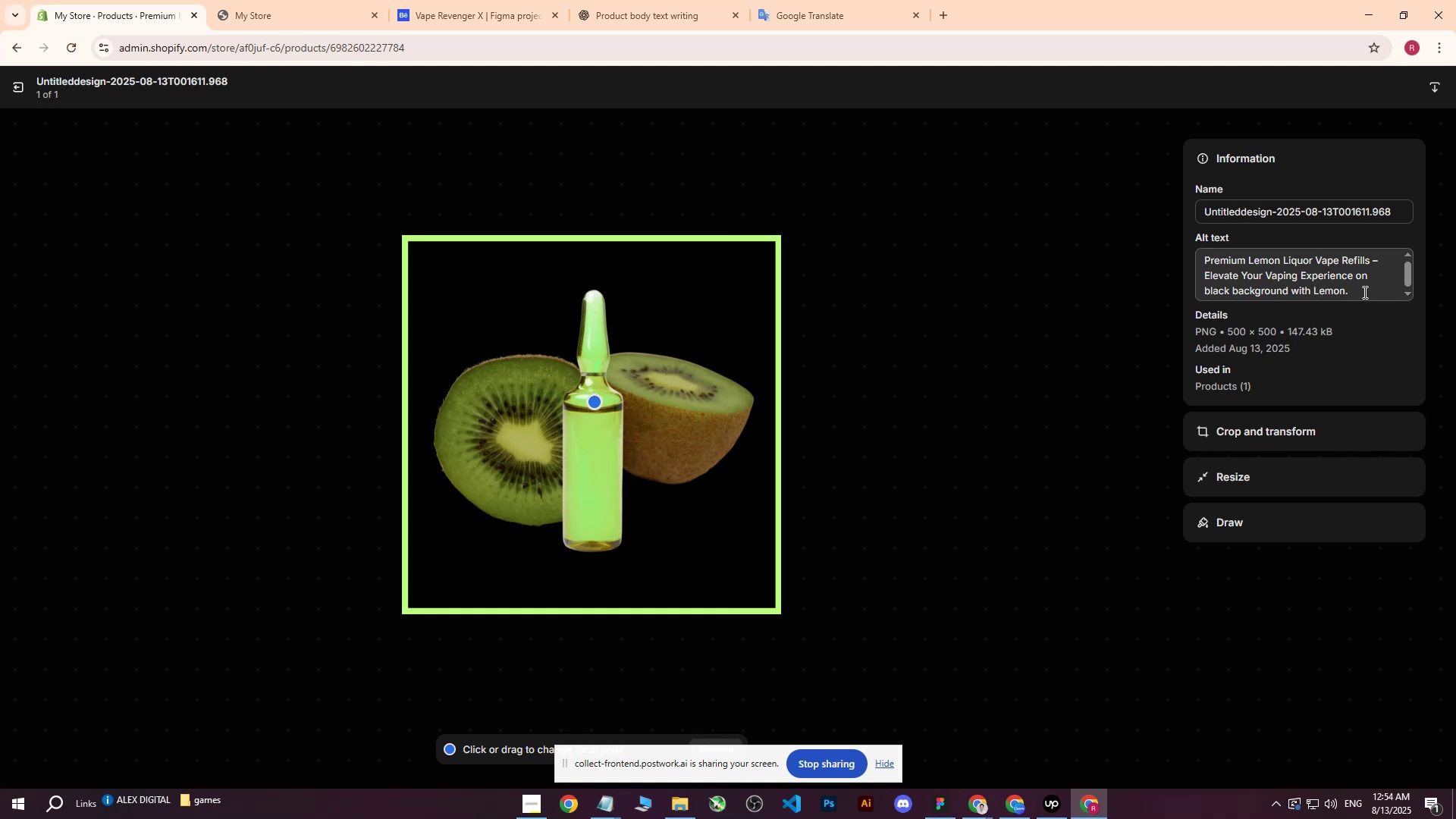 
left_click_drag(start_coordinate=[1357, 276], to_coordinate=[1371, 265])
 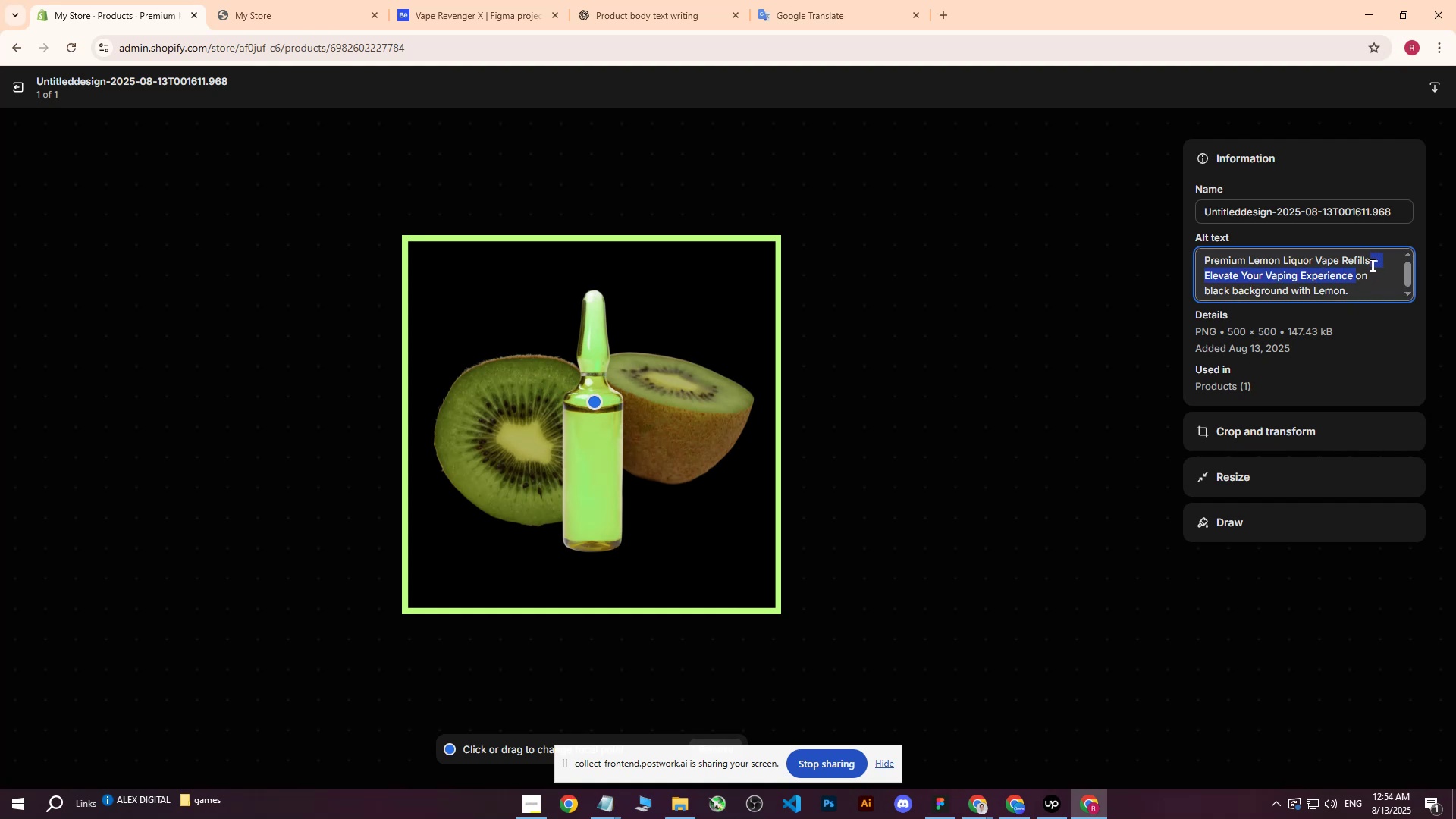 
key(Backspace)
 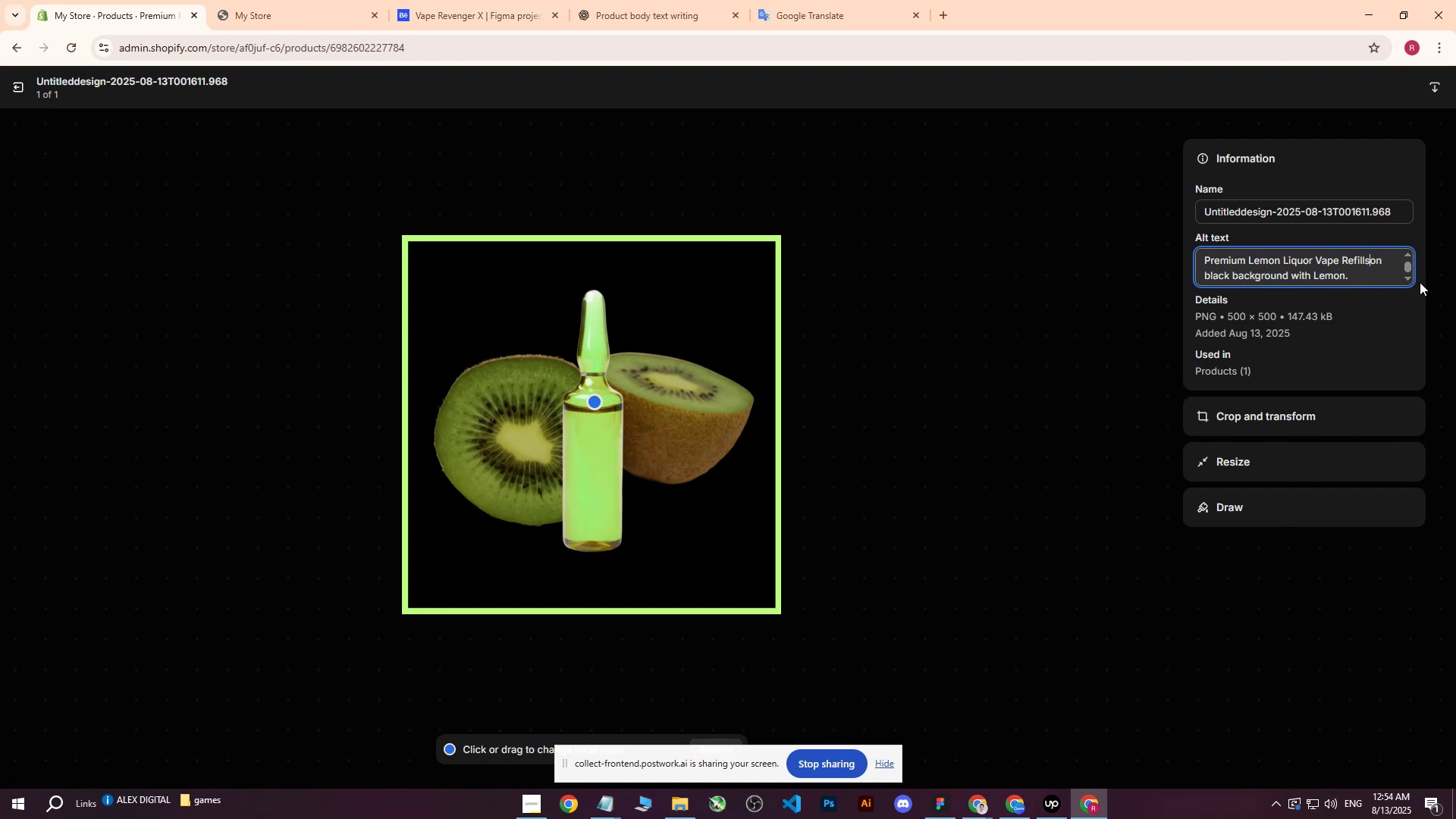 
key(Space)
 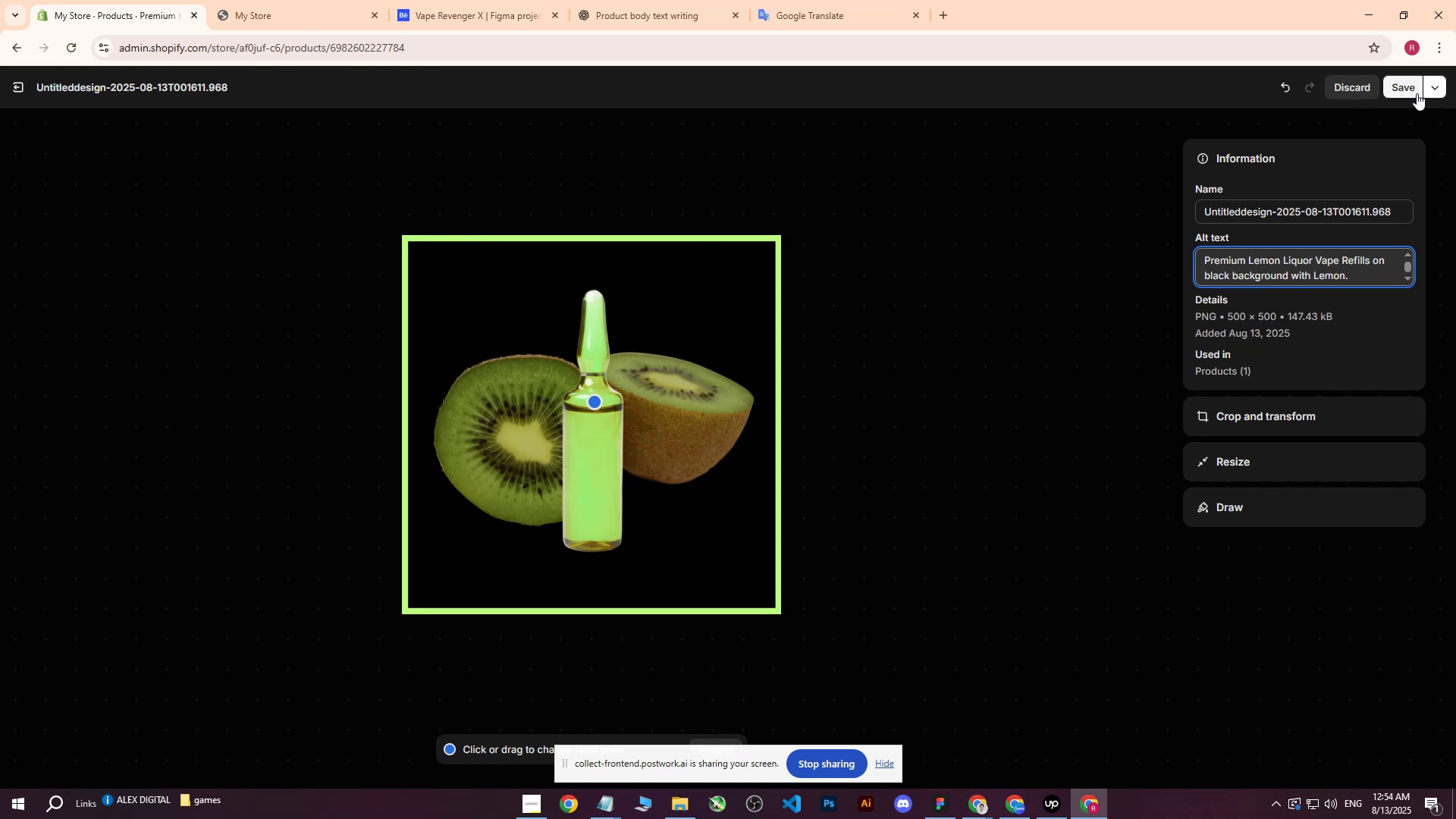 
left_click([1412, 92])
 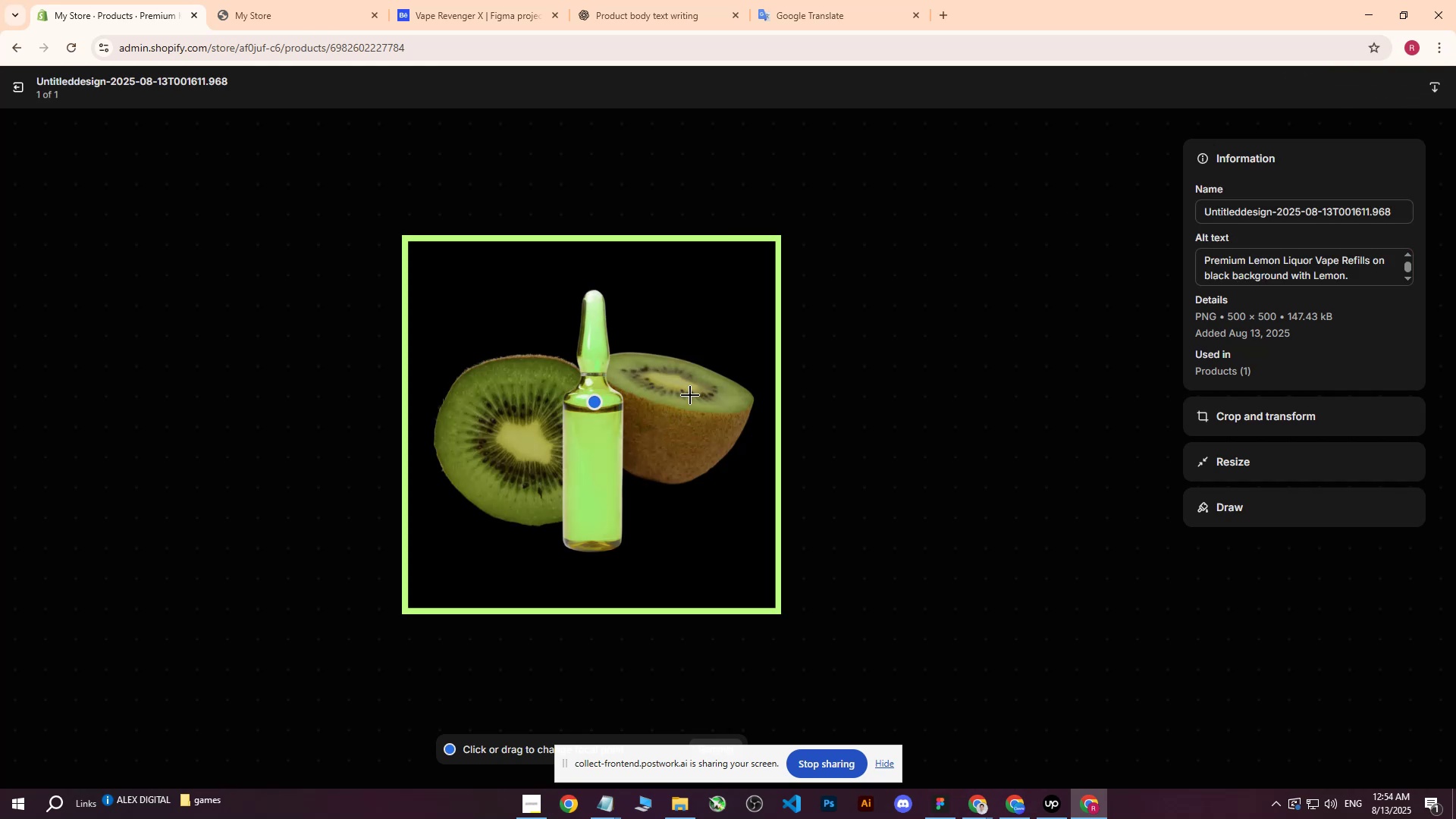 
wait(11.0)
 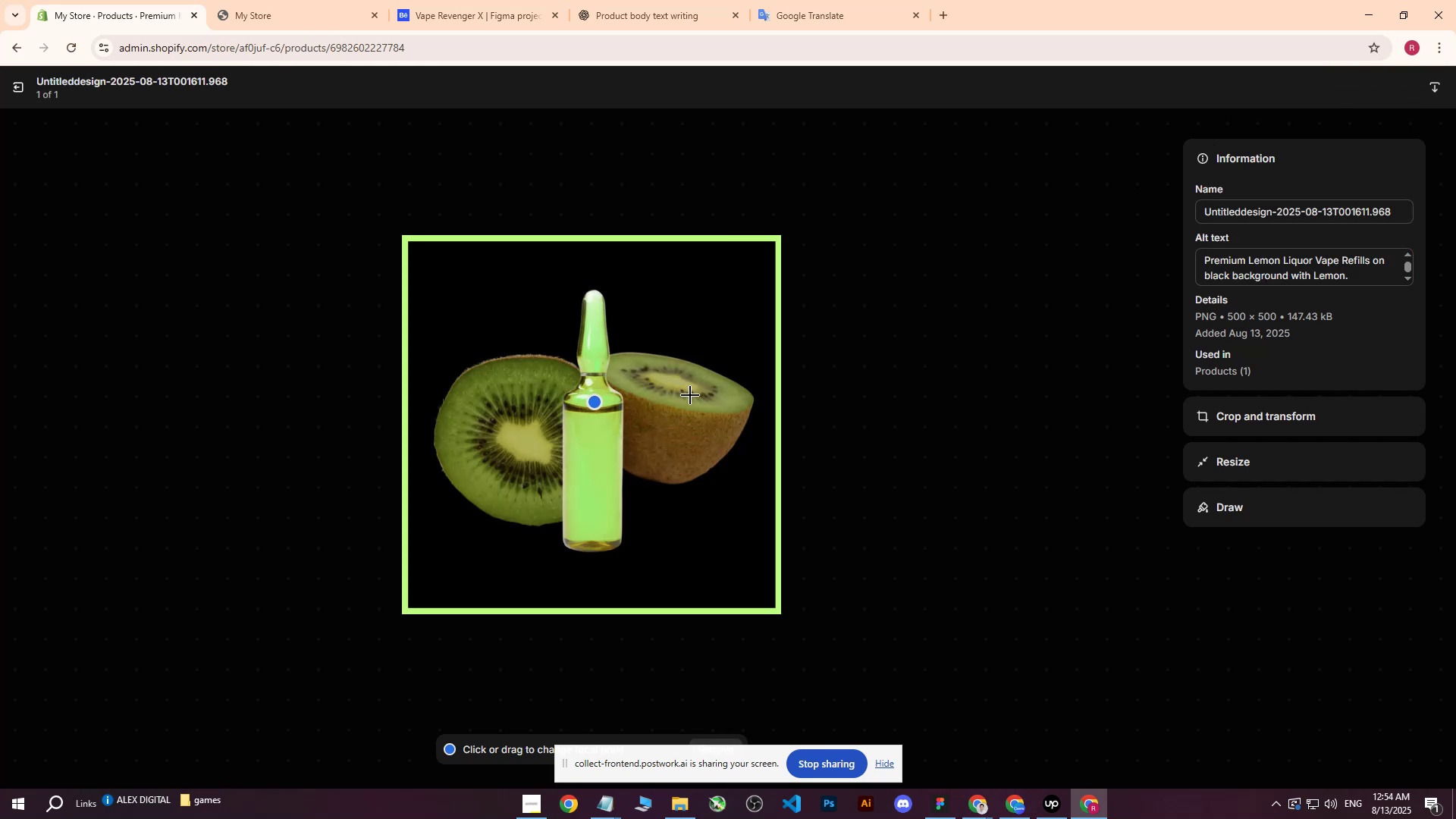 
left_click([17, 90])
 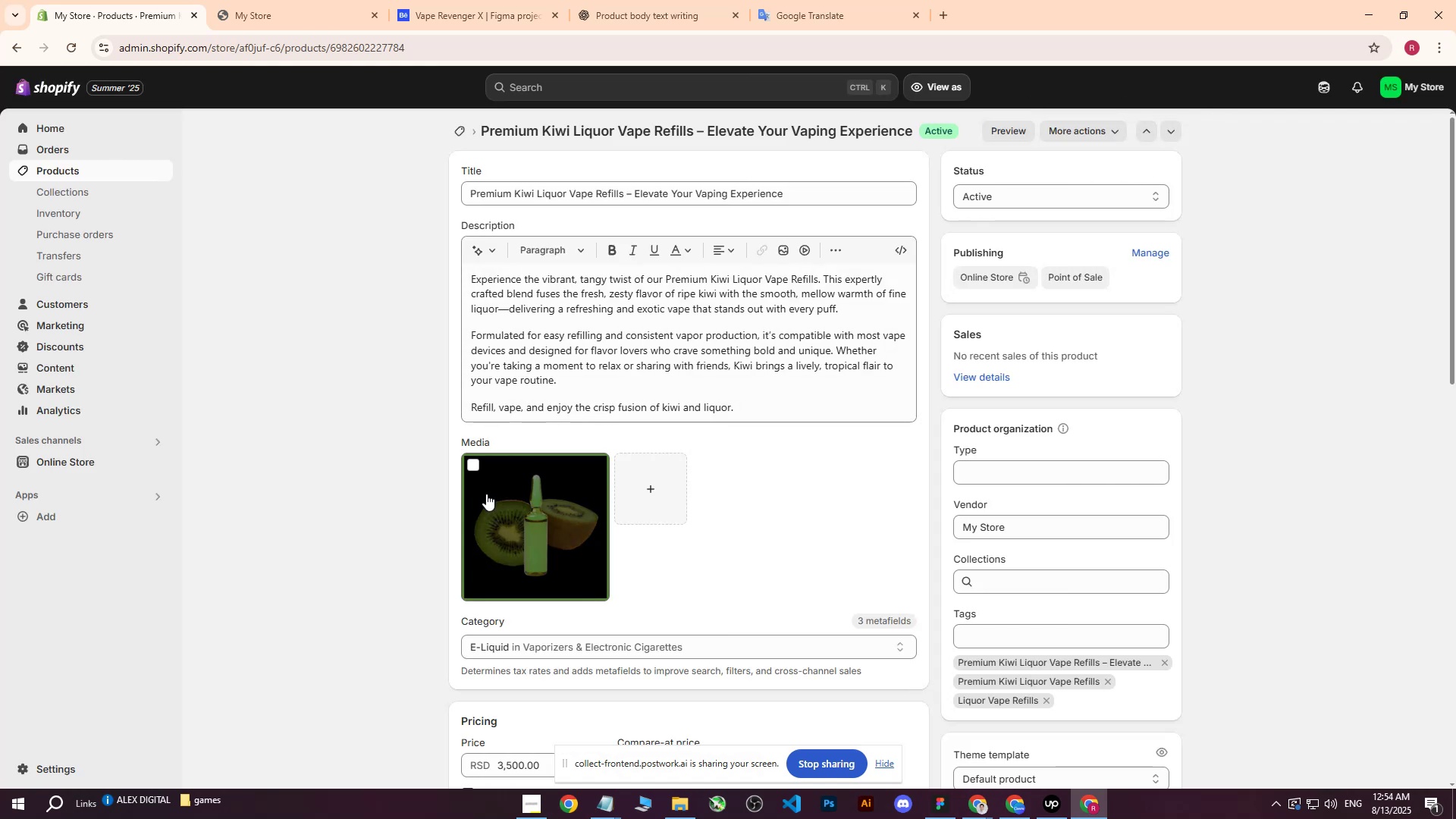 
left_click([71, 168])
 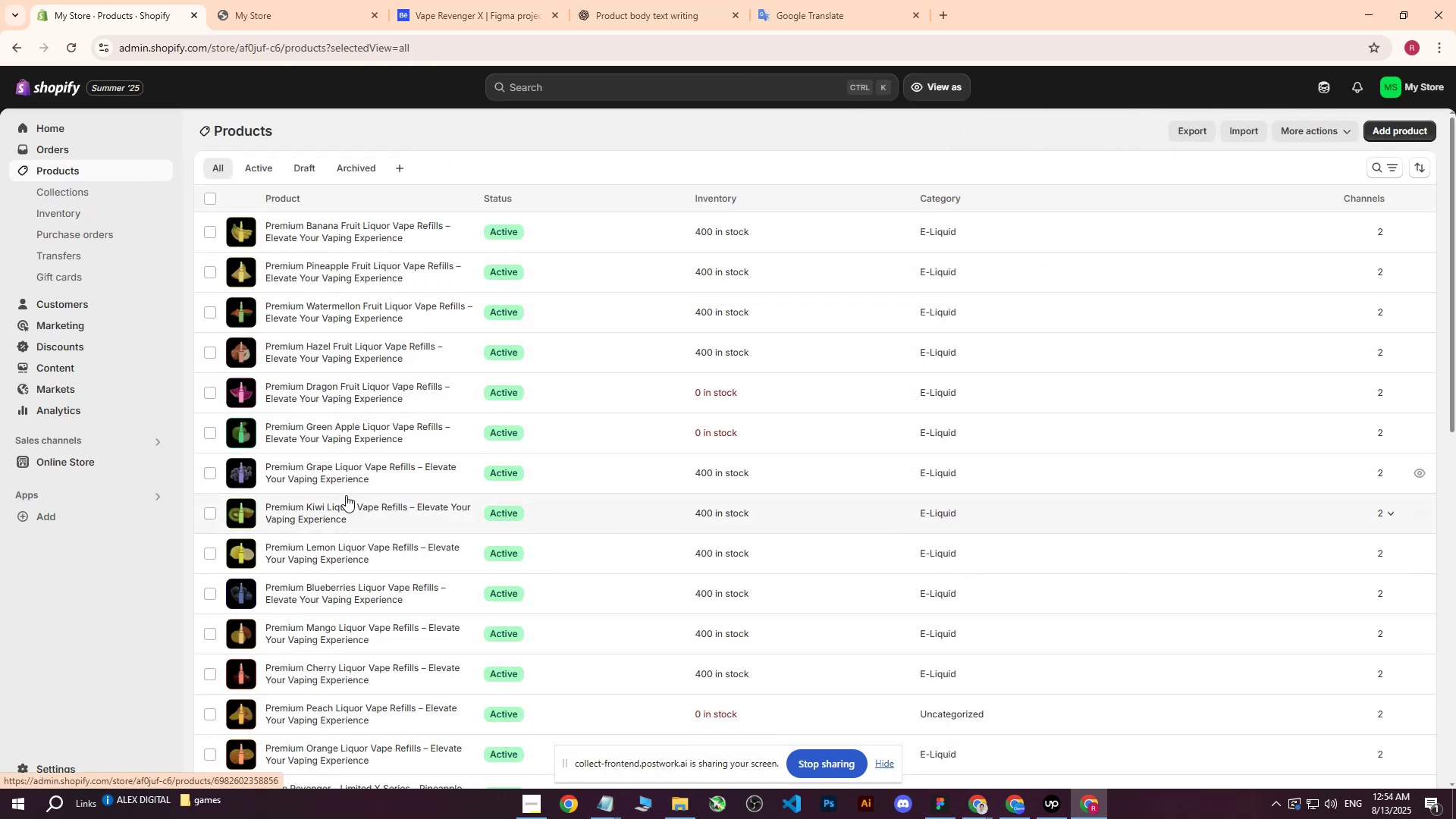 
left_click([343, 467])
 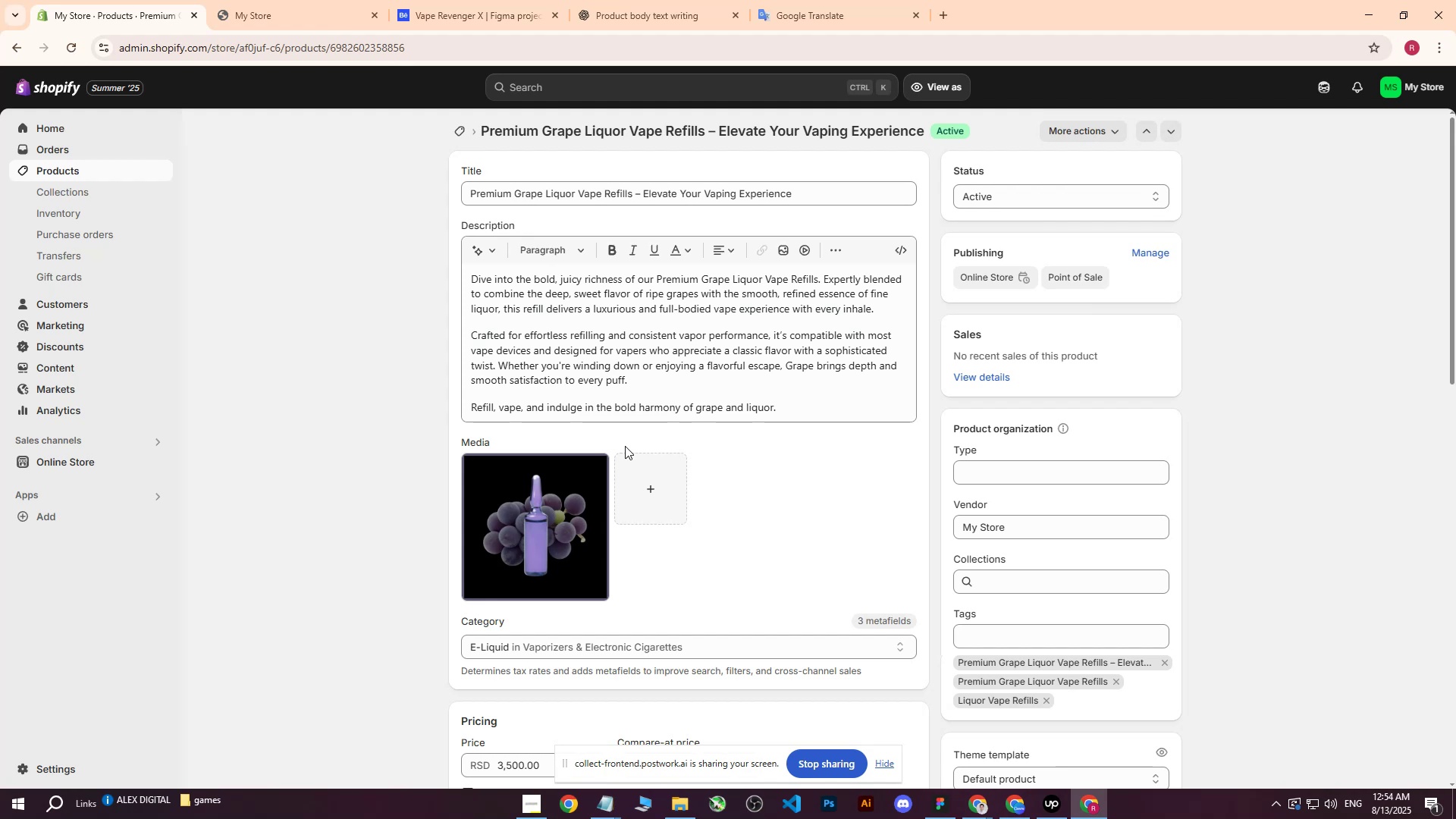 
wait(6.11)
 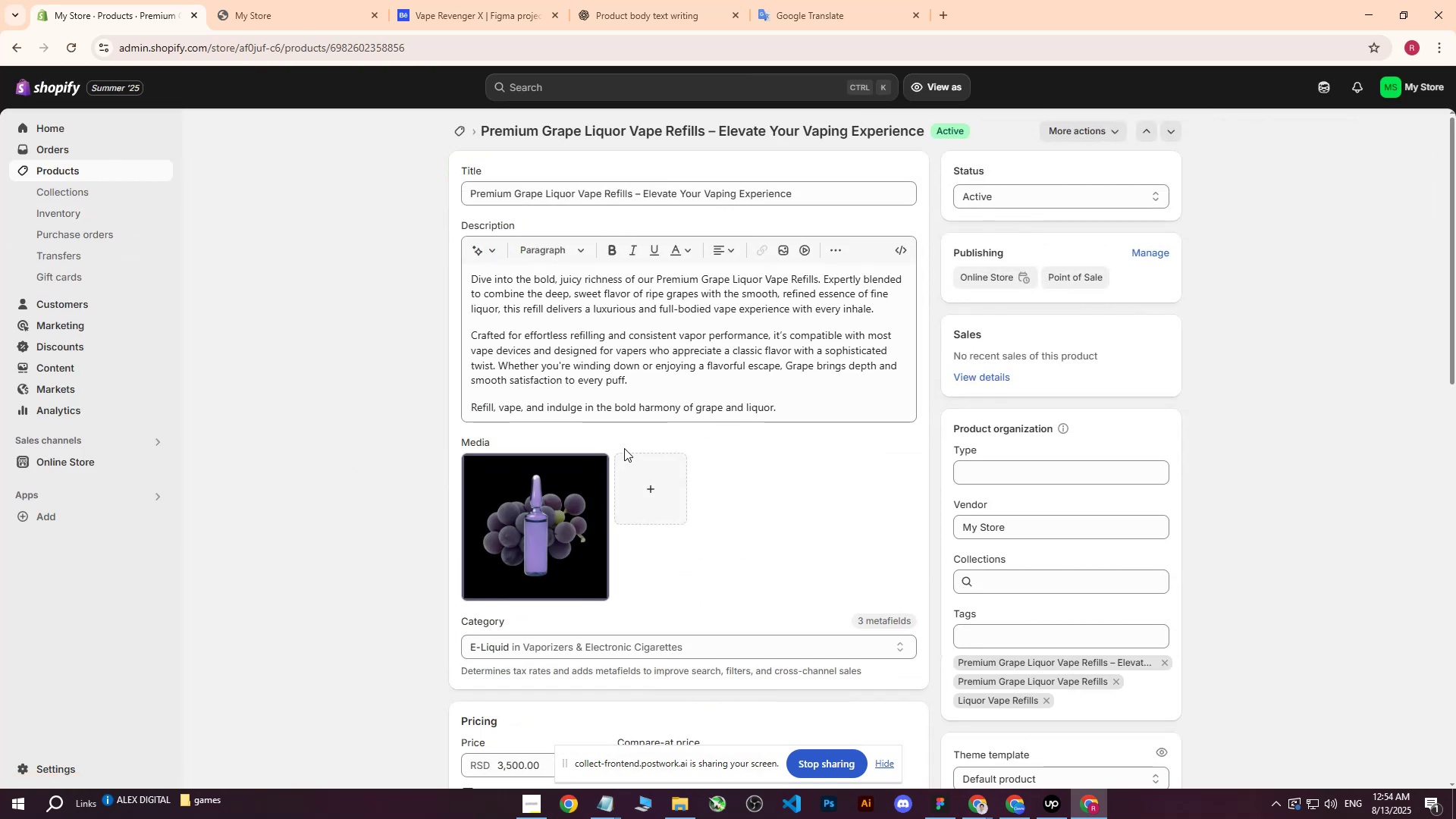 
left_click([547, 529])
 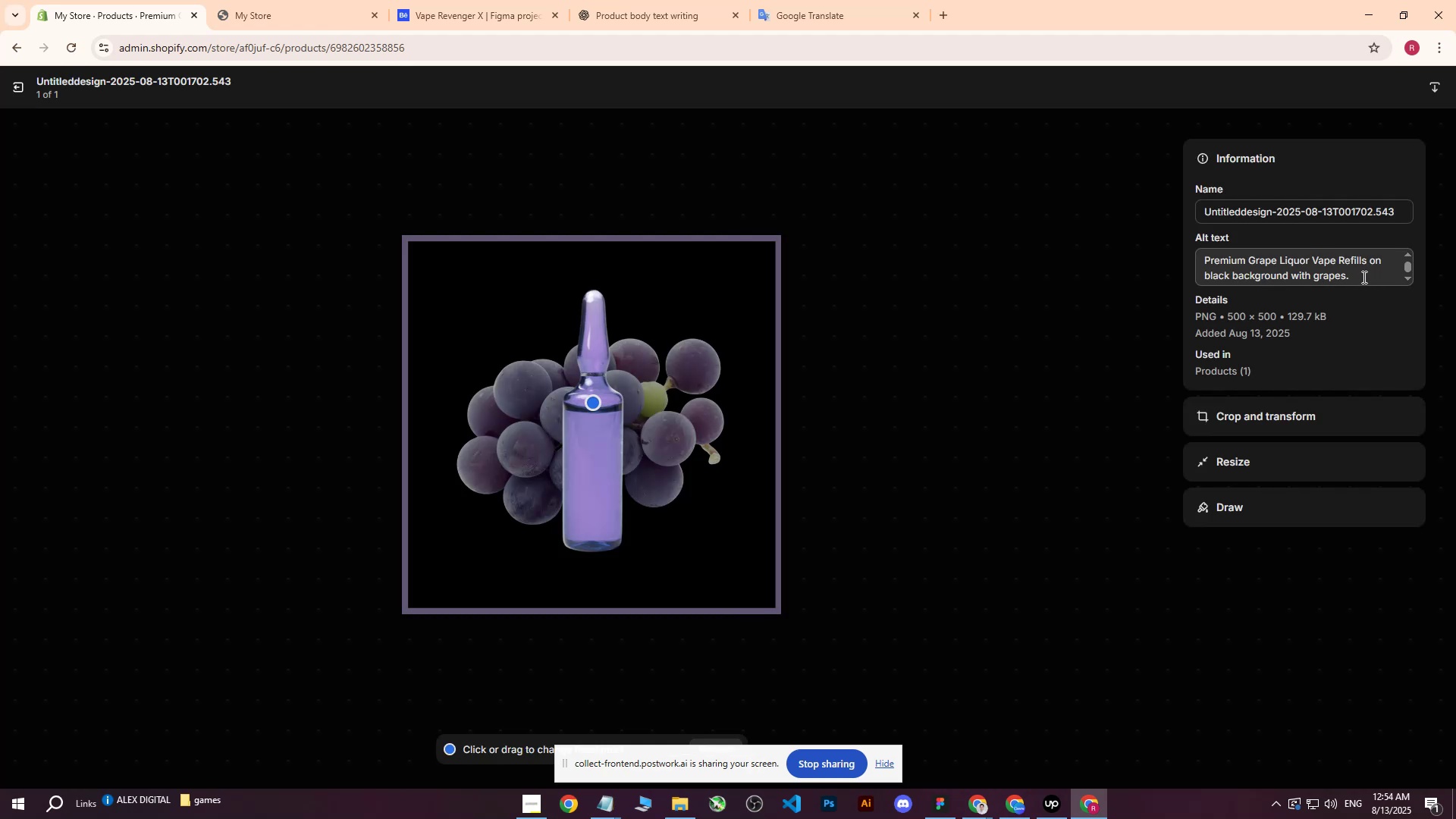 
left_click([1363, 277])
 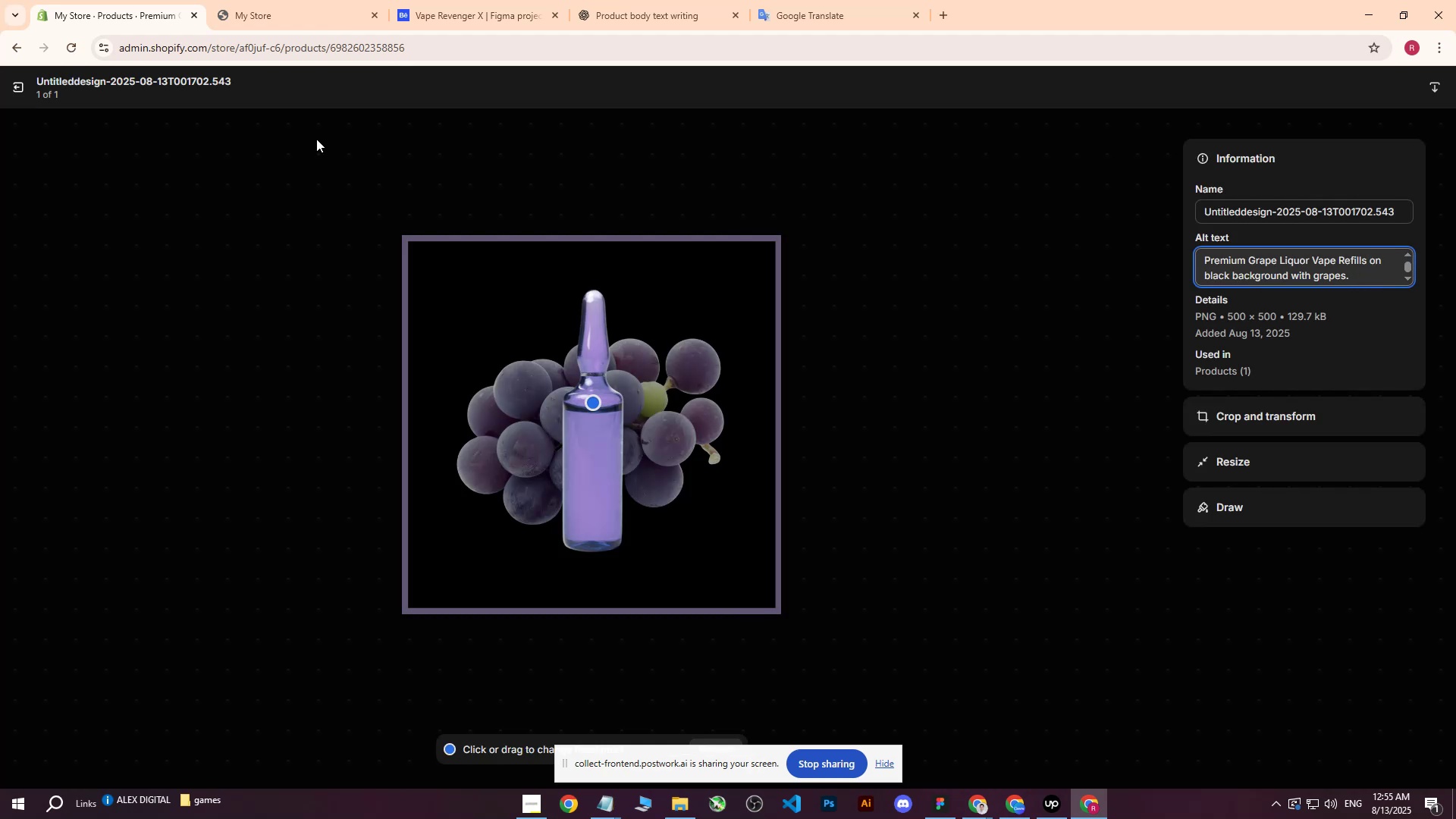 
left_click([20, 91])
 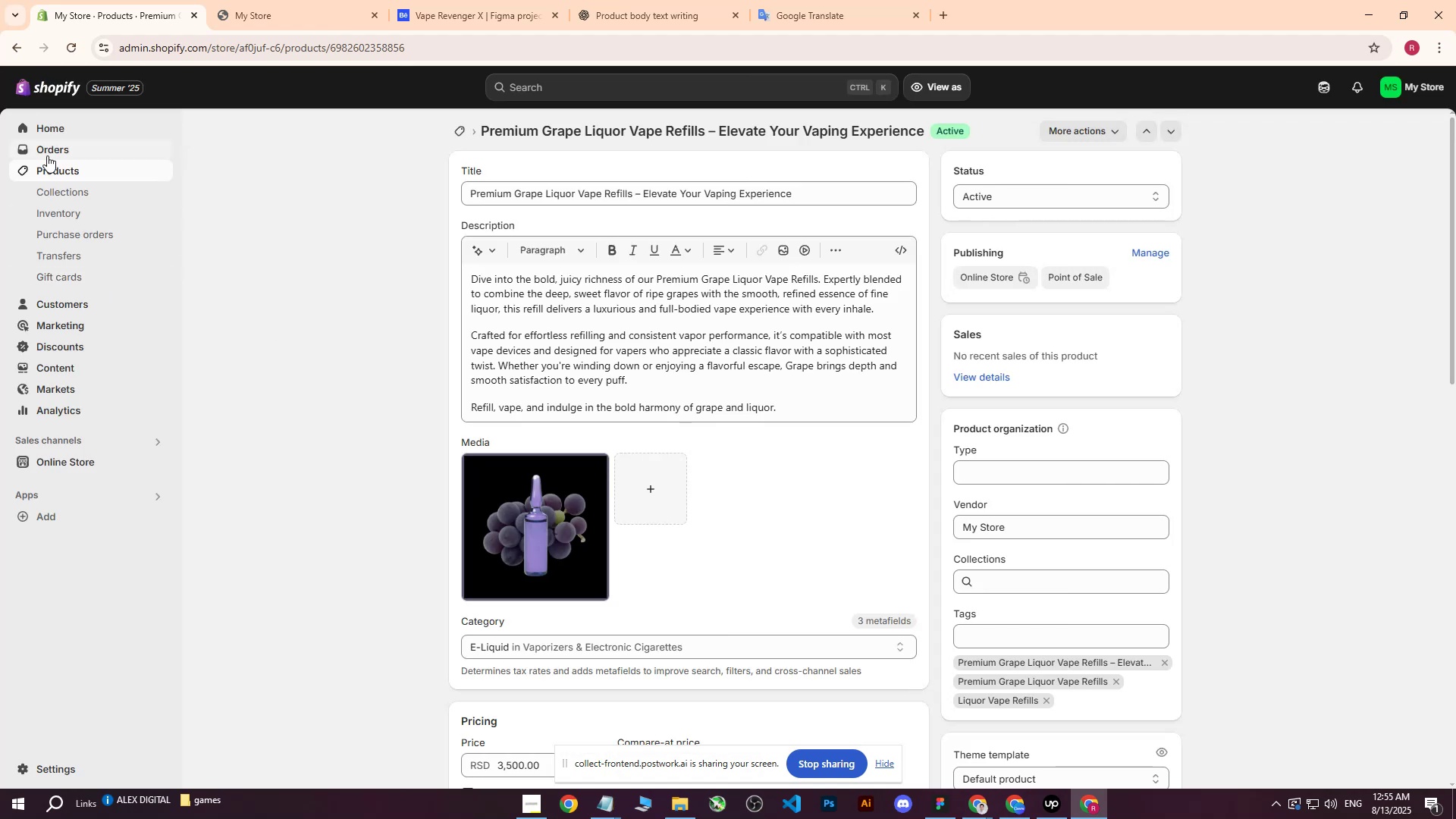 
left_click([49, 166])
 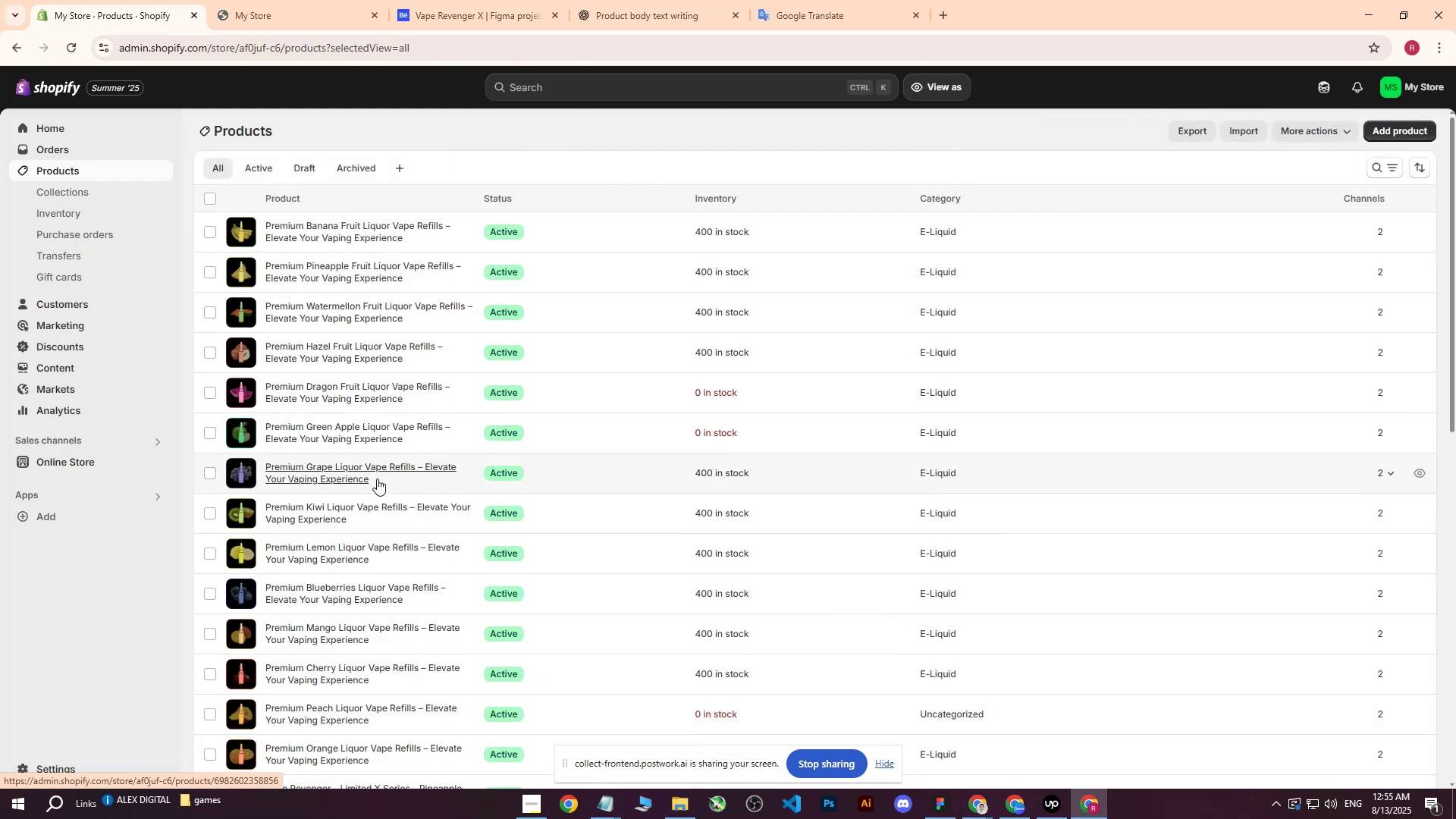 
left_click([334, 433])
 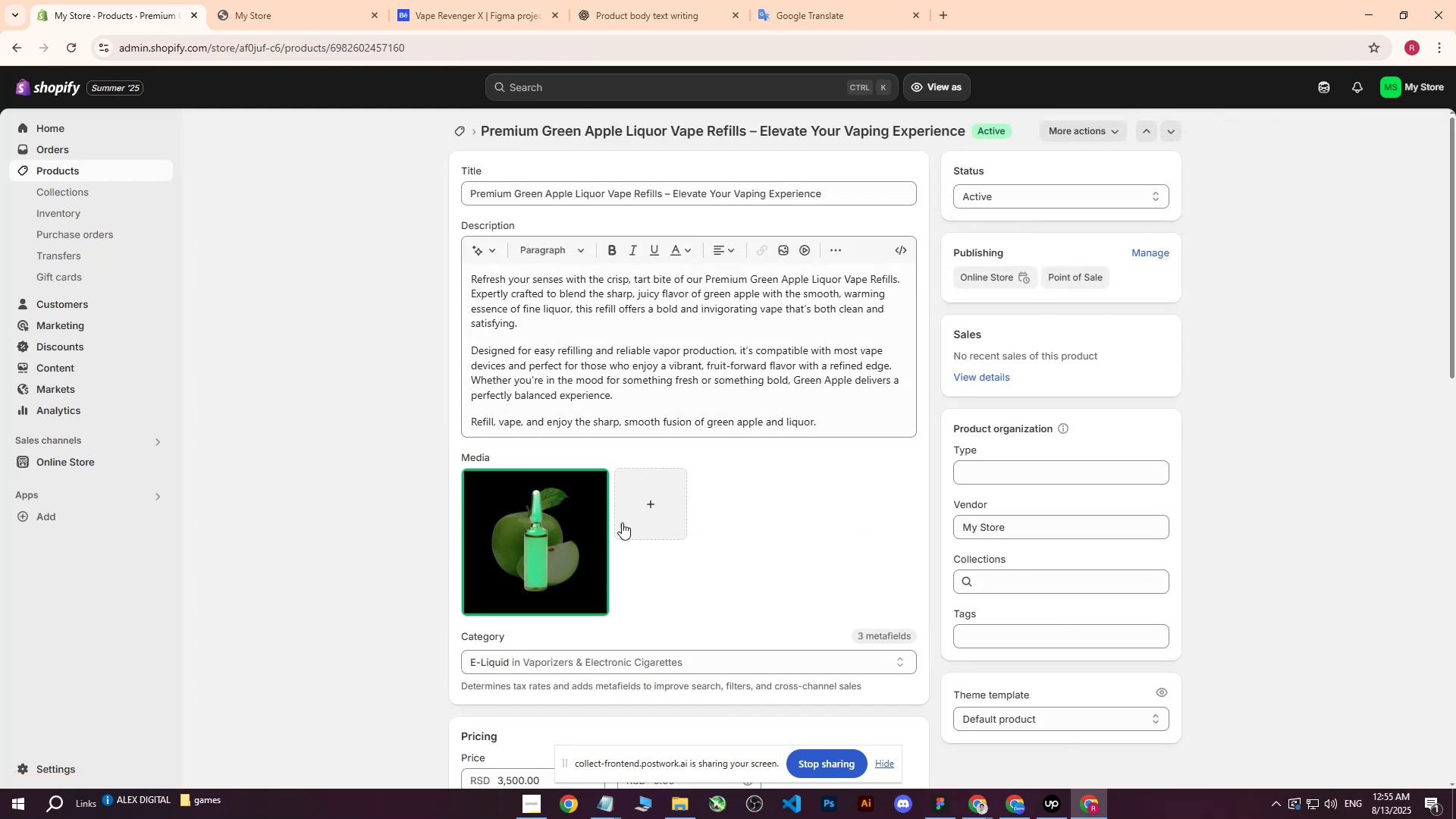 
wait(10.95)
 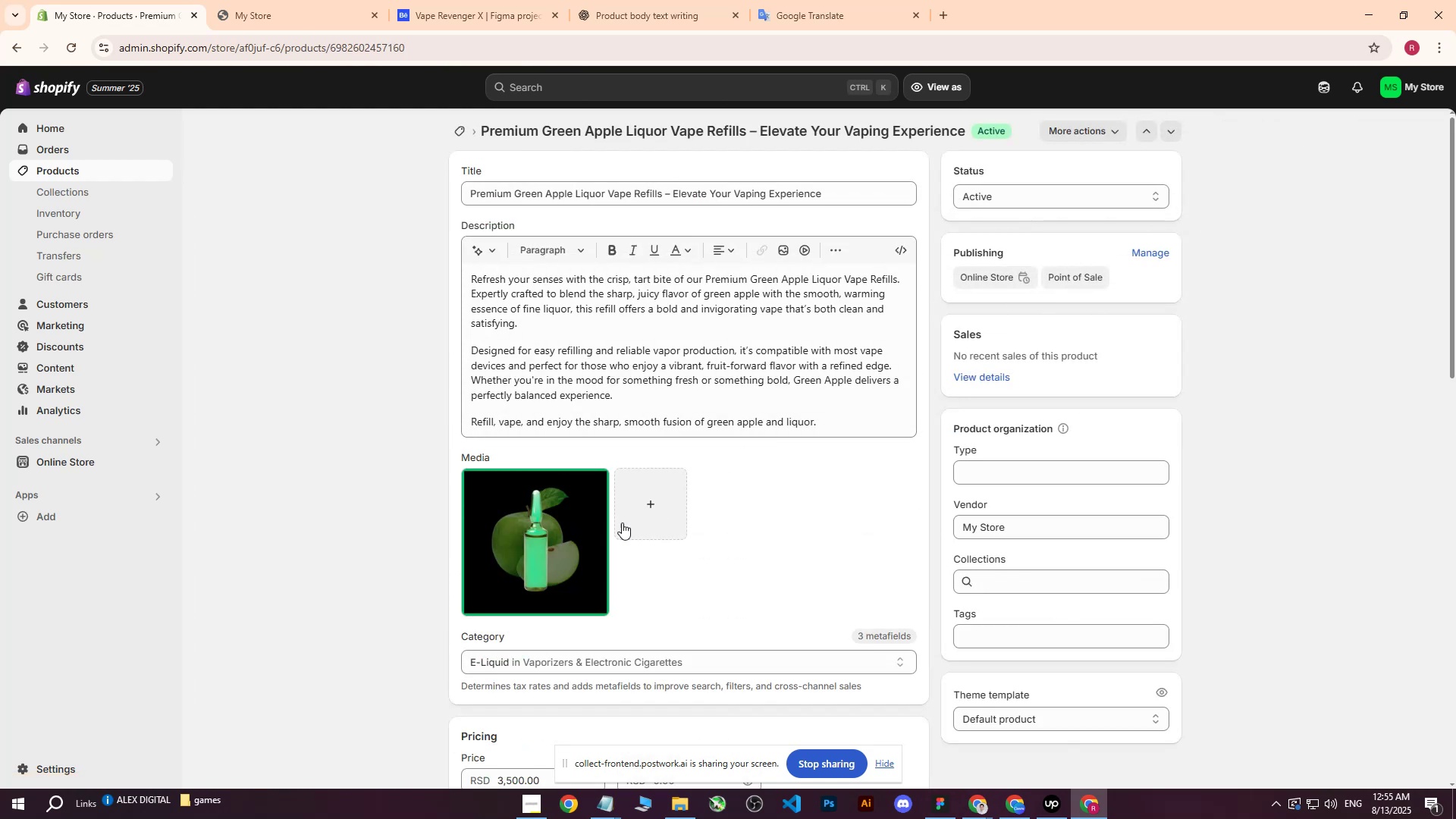 
left_click([541, 538])
 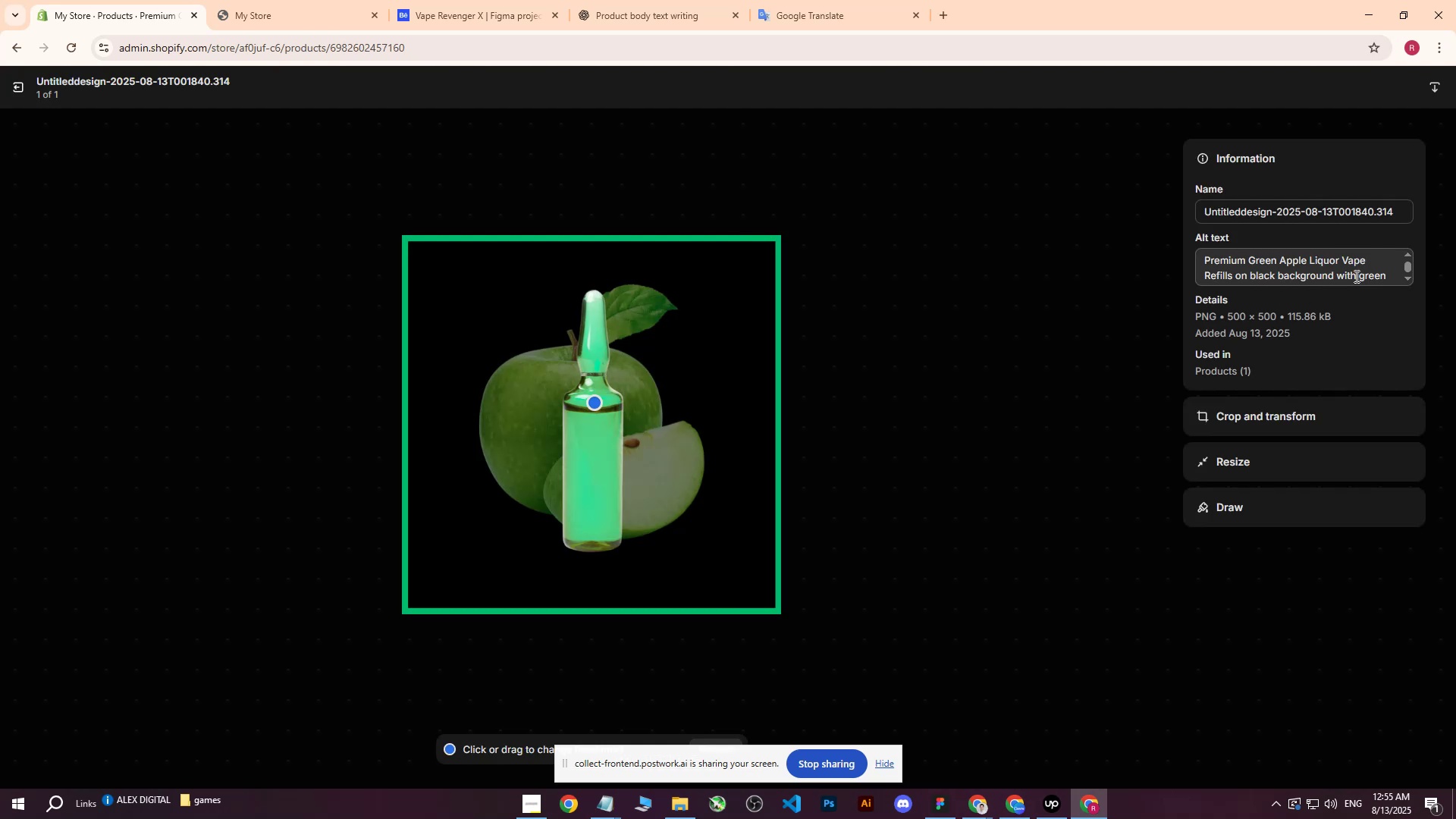 
left_click([18, 89])
 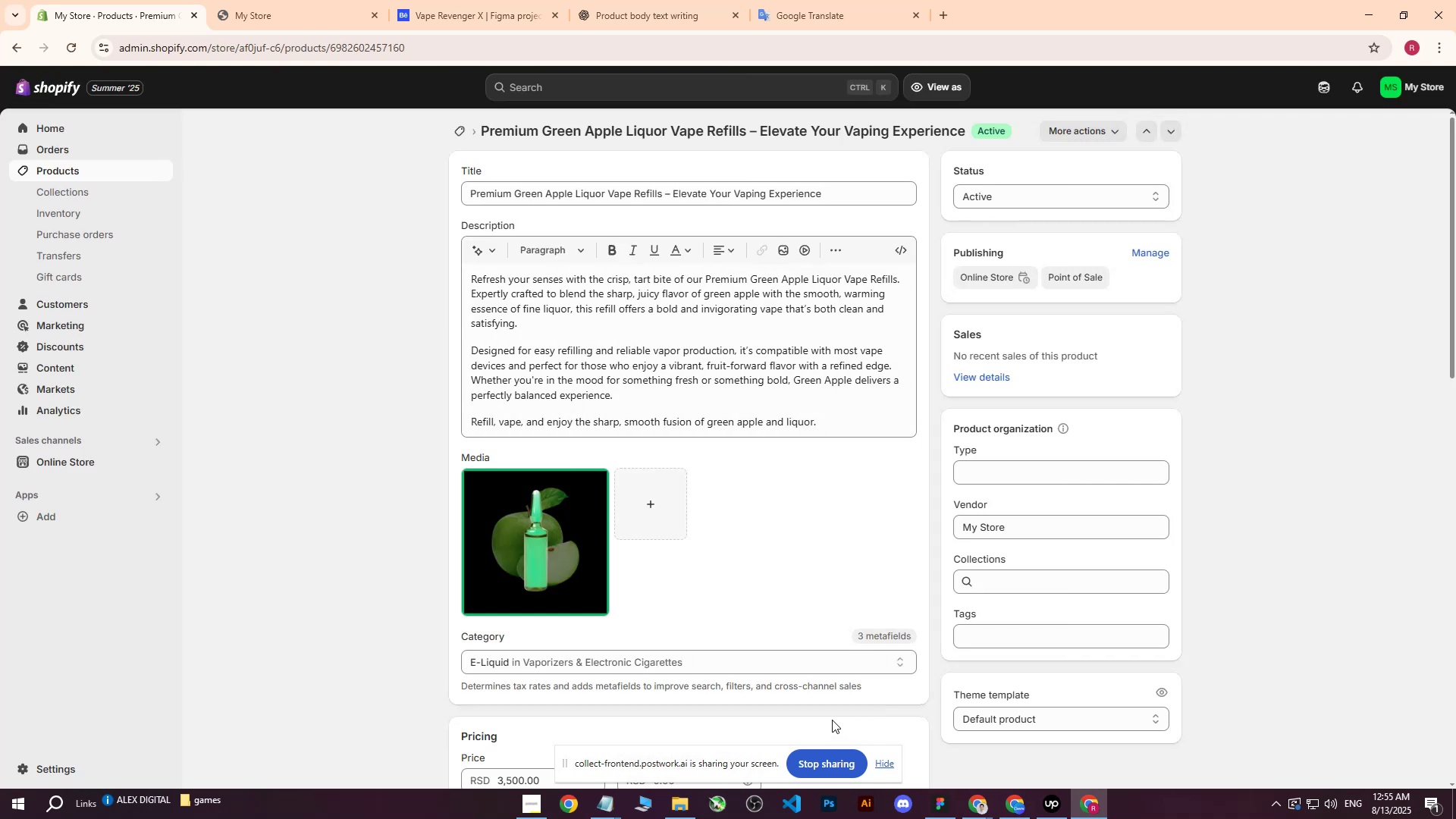 
wait(8.0)
 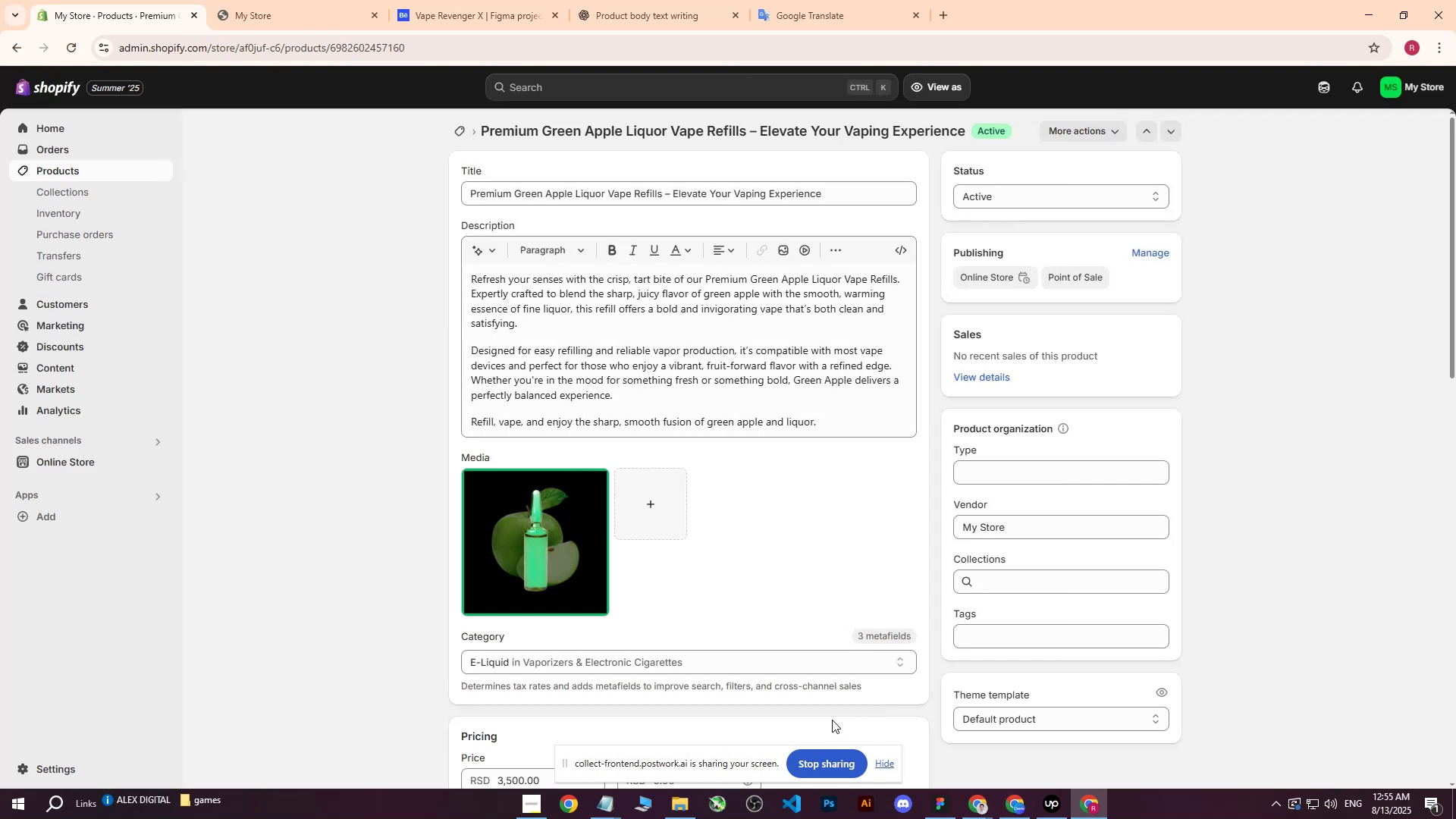 
left_click([889, 767])
 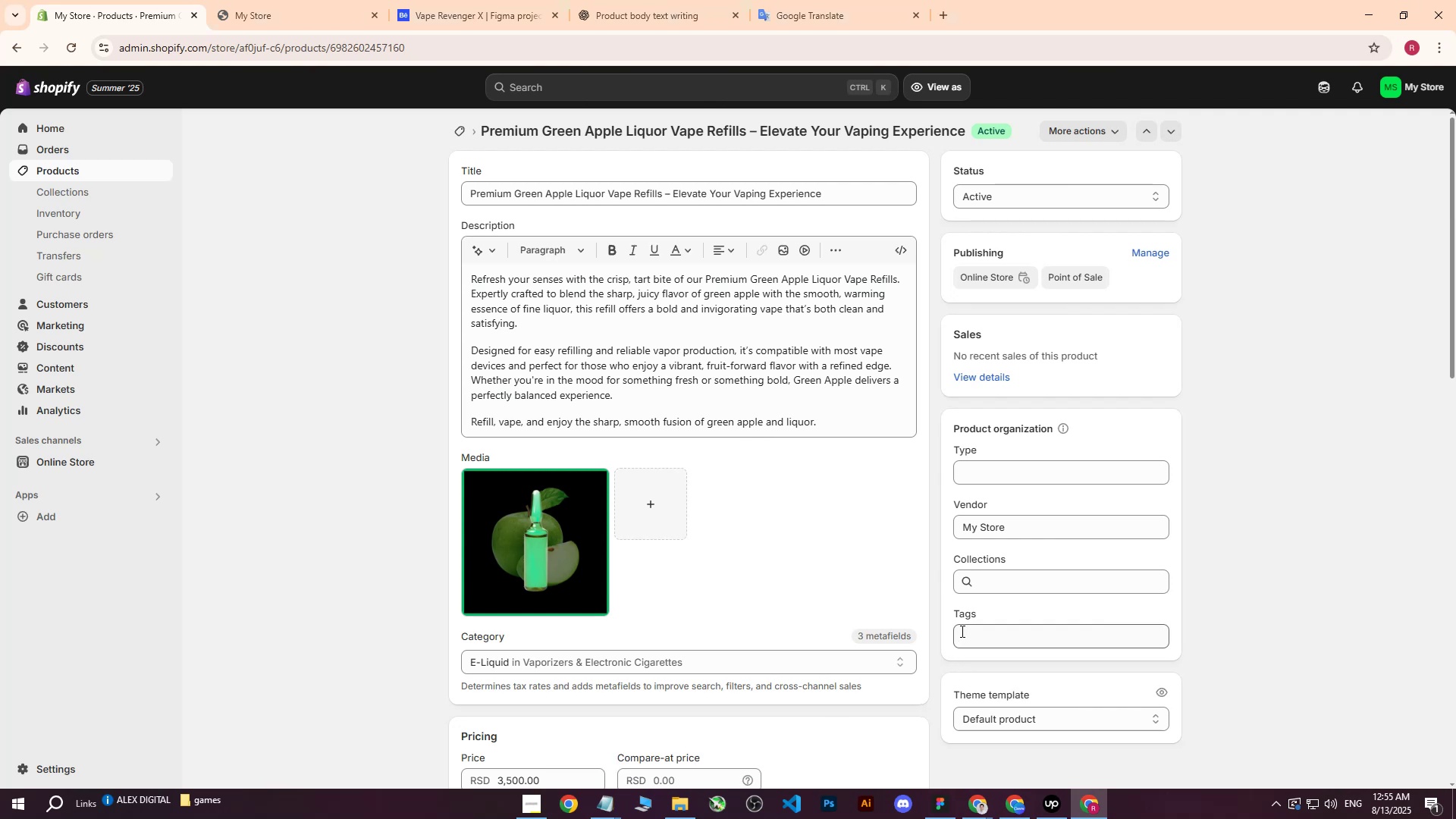 
scroll: coordinate [901, 604], scroll_direction: down, amount: 4.0
 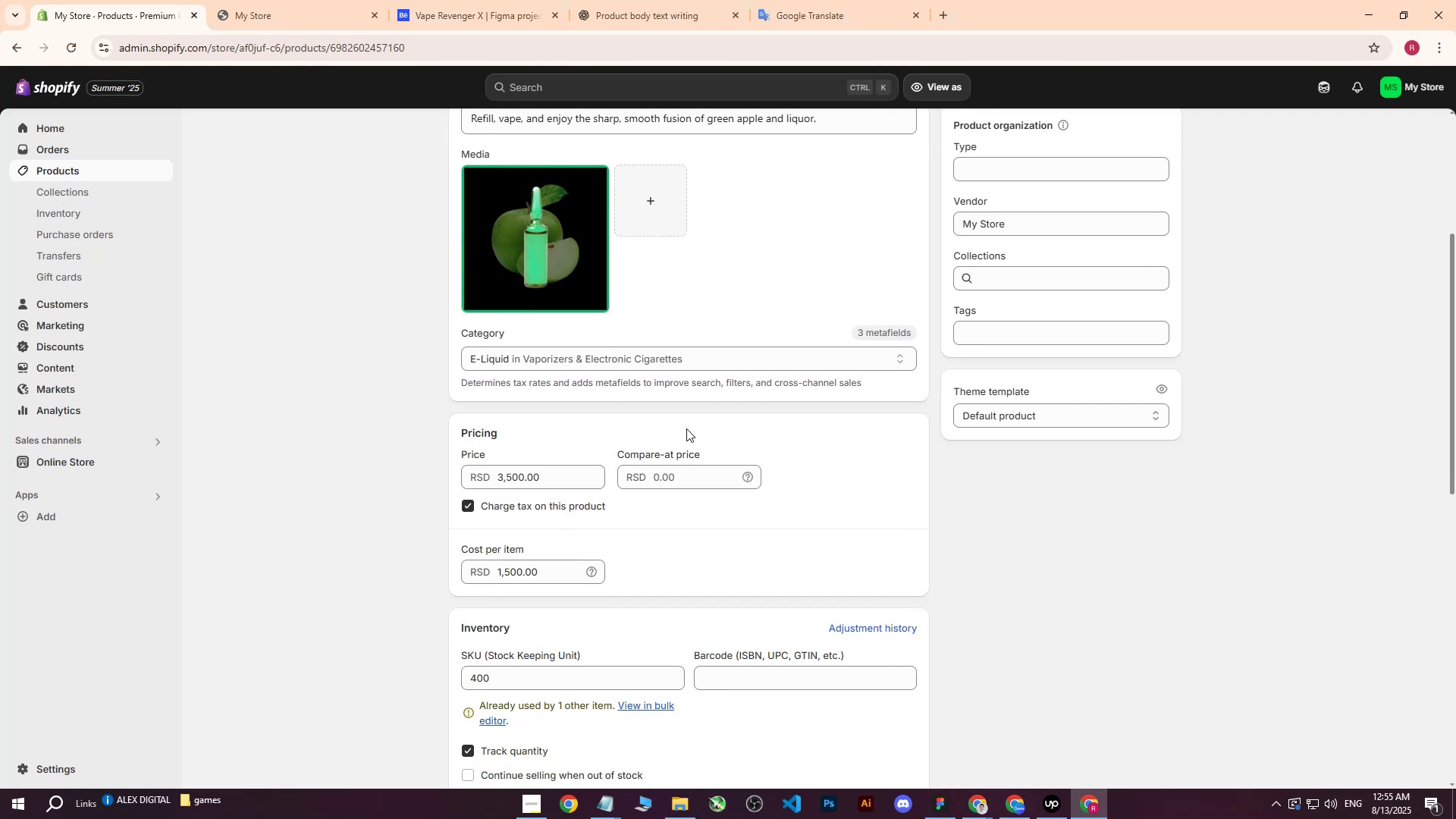 
scroll: coordinate [862, 425], scroll_direction: up, amount: 2.0
 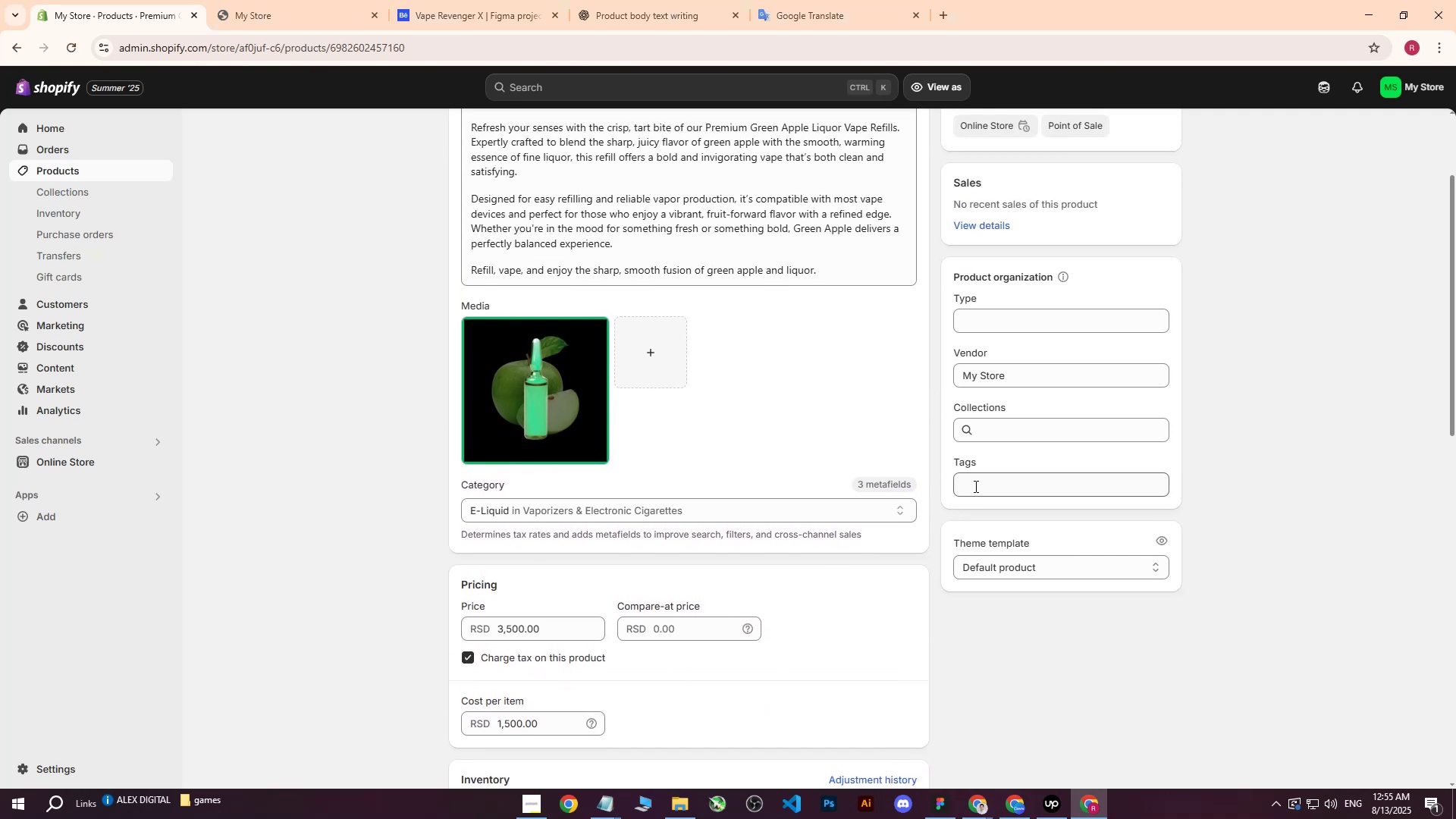 
left_click([974, 485])
 